 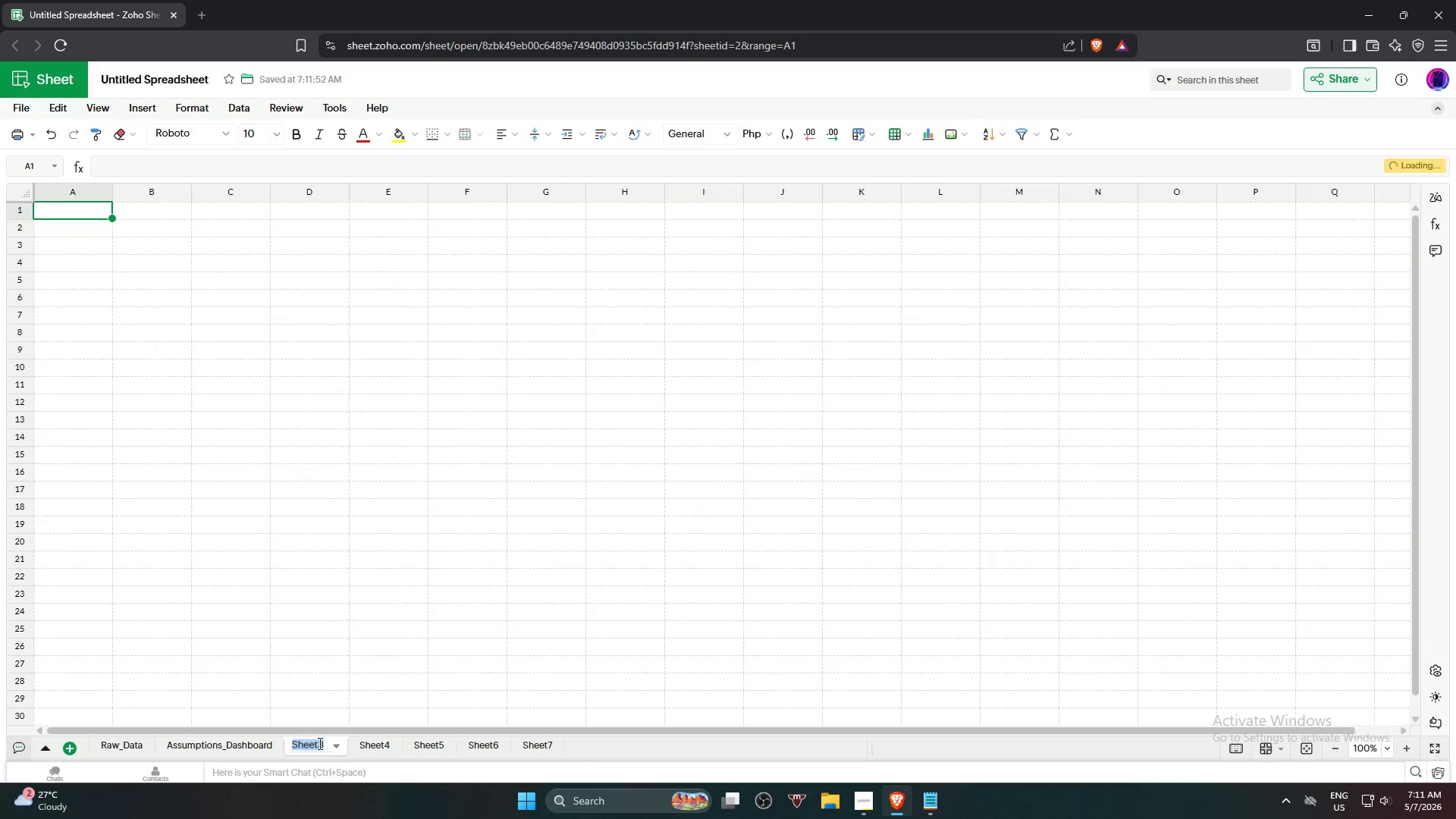 
type(Historical_Dashboard)
 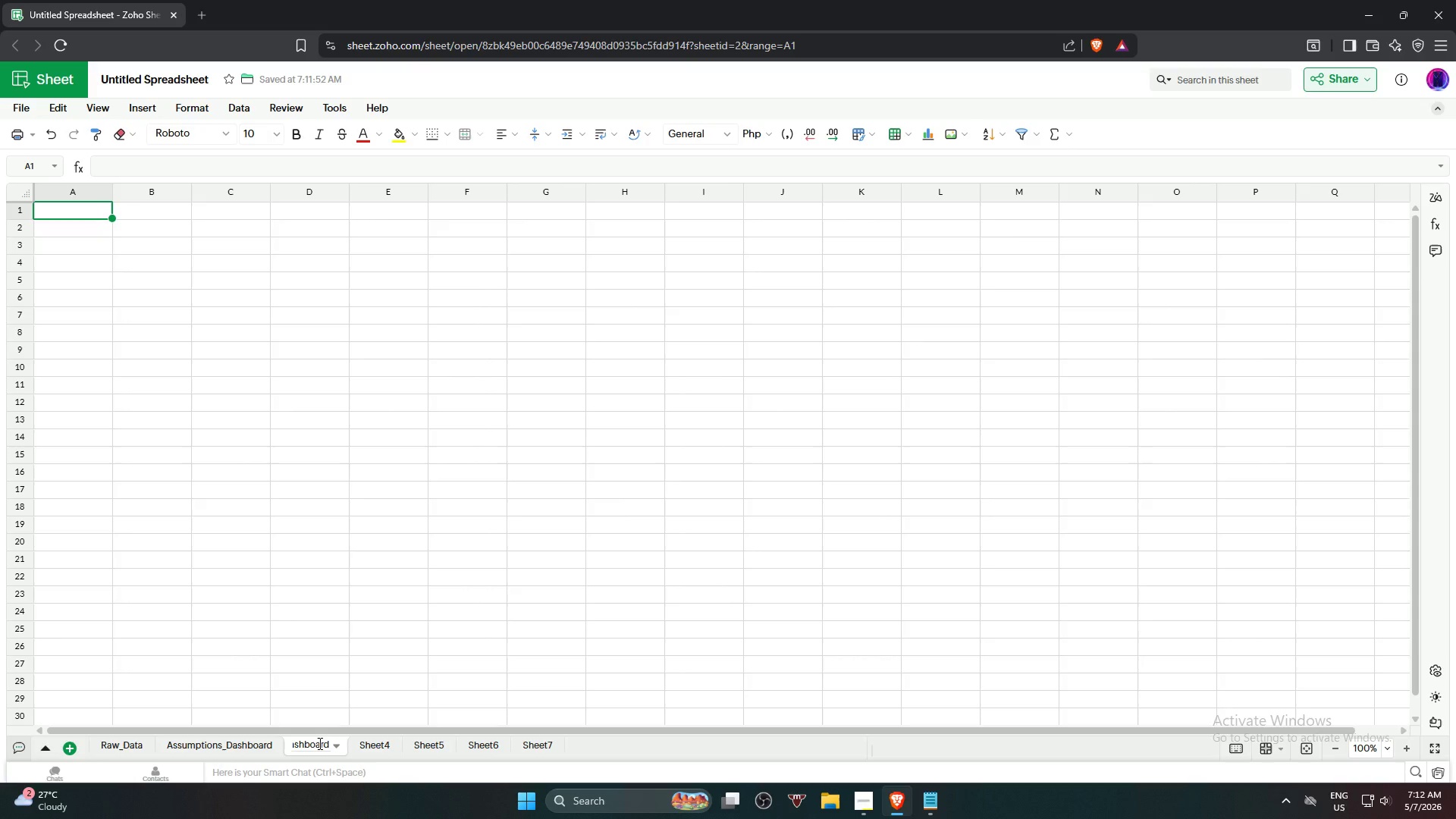 
wait(6.74)
 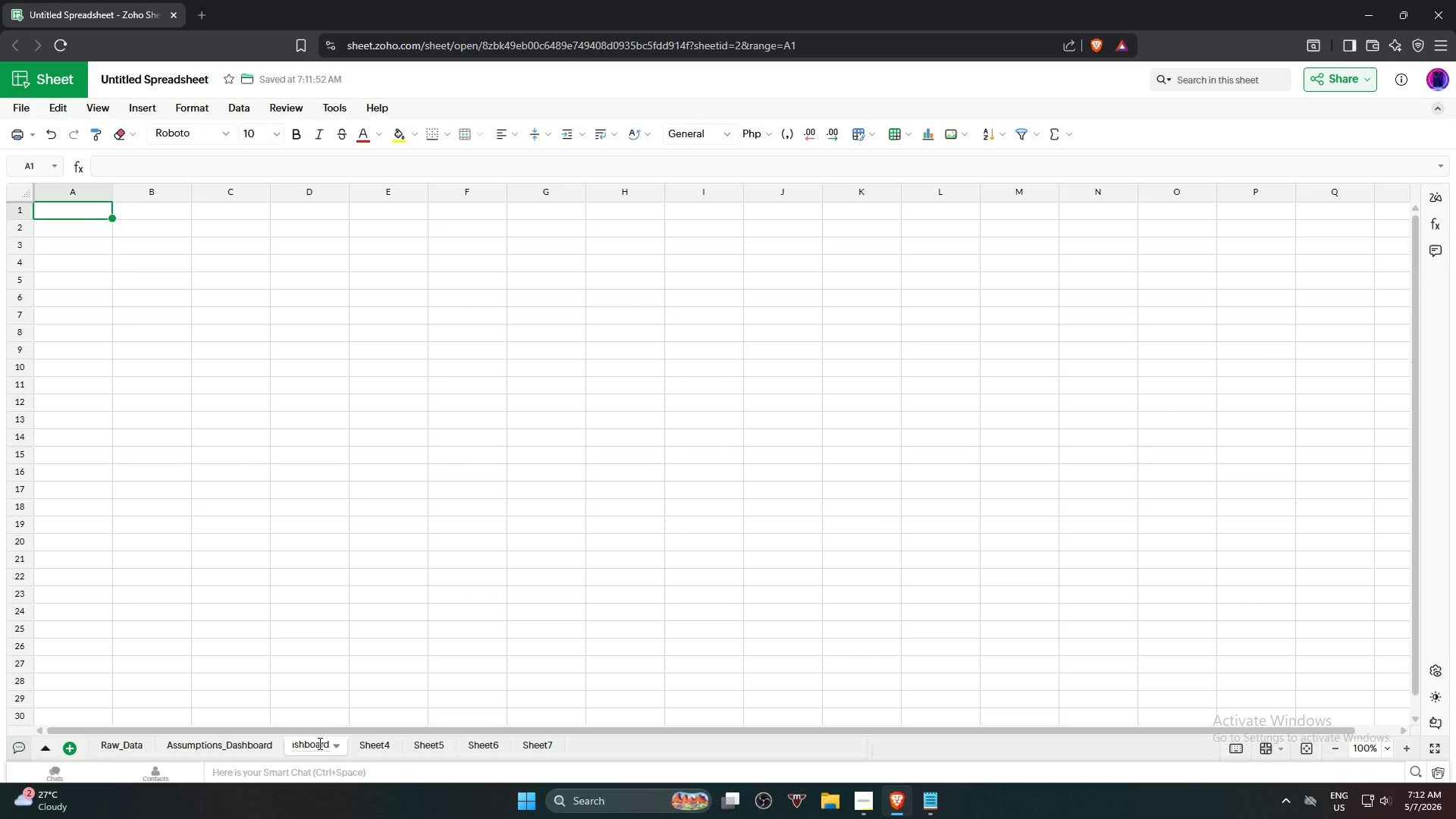 
key(Enter)
 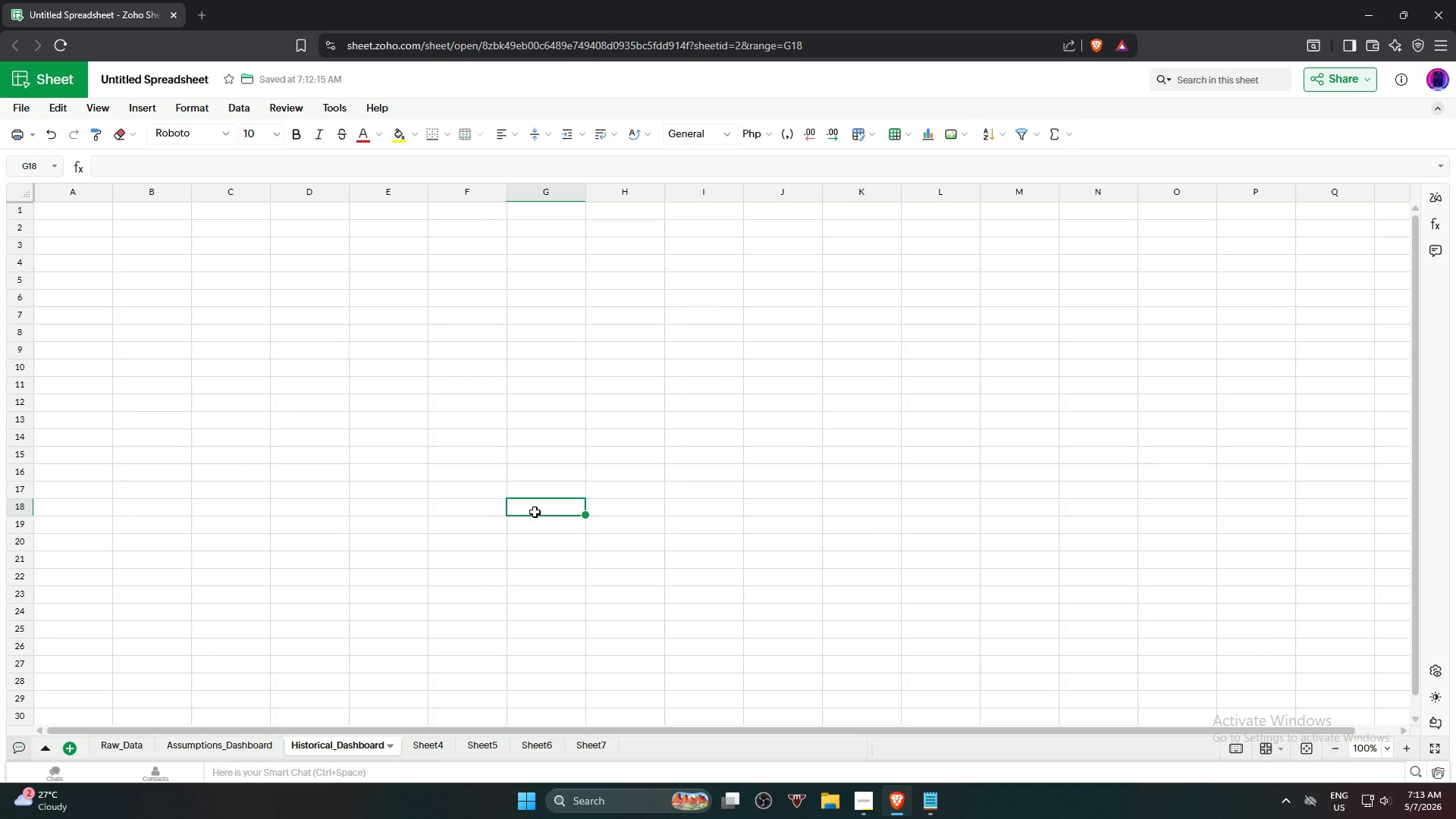 
wait(92.01)
 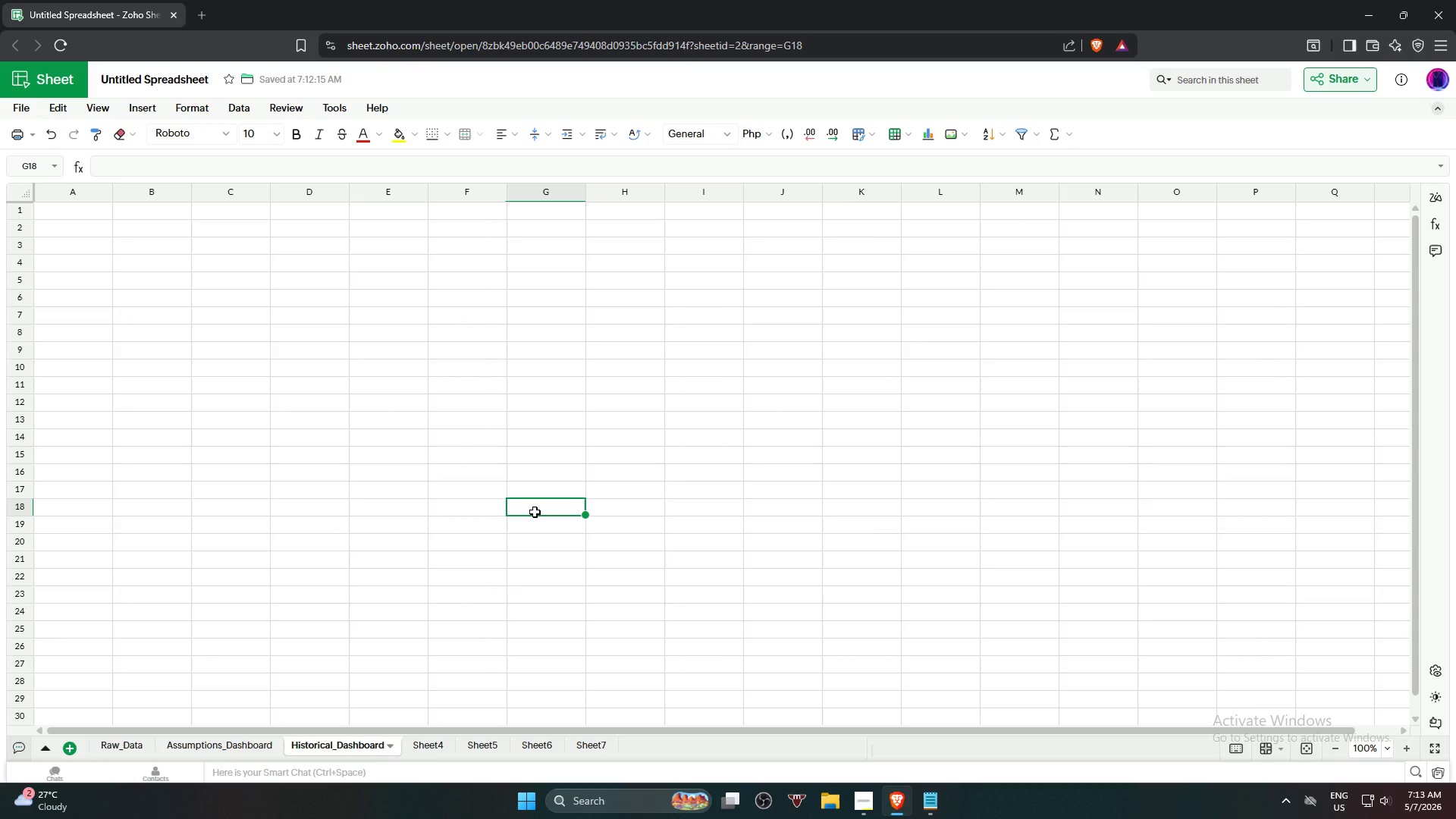 
left_click([835, 485])
 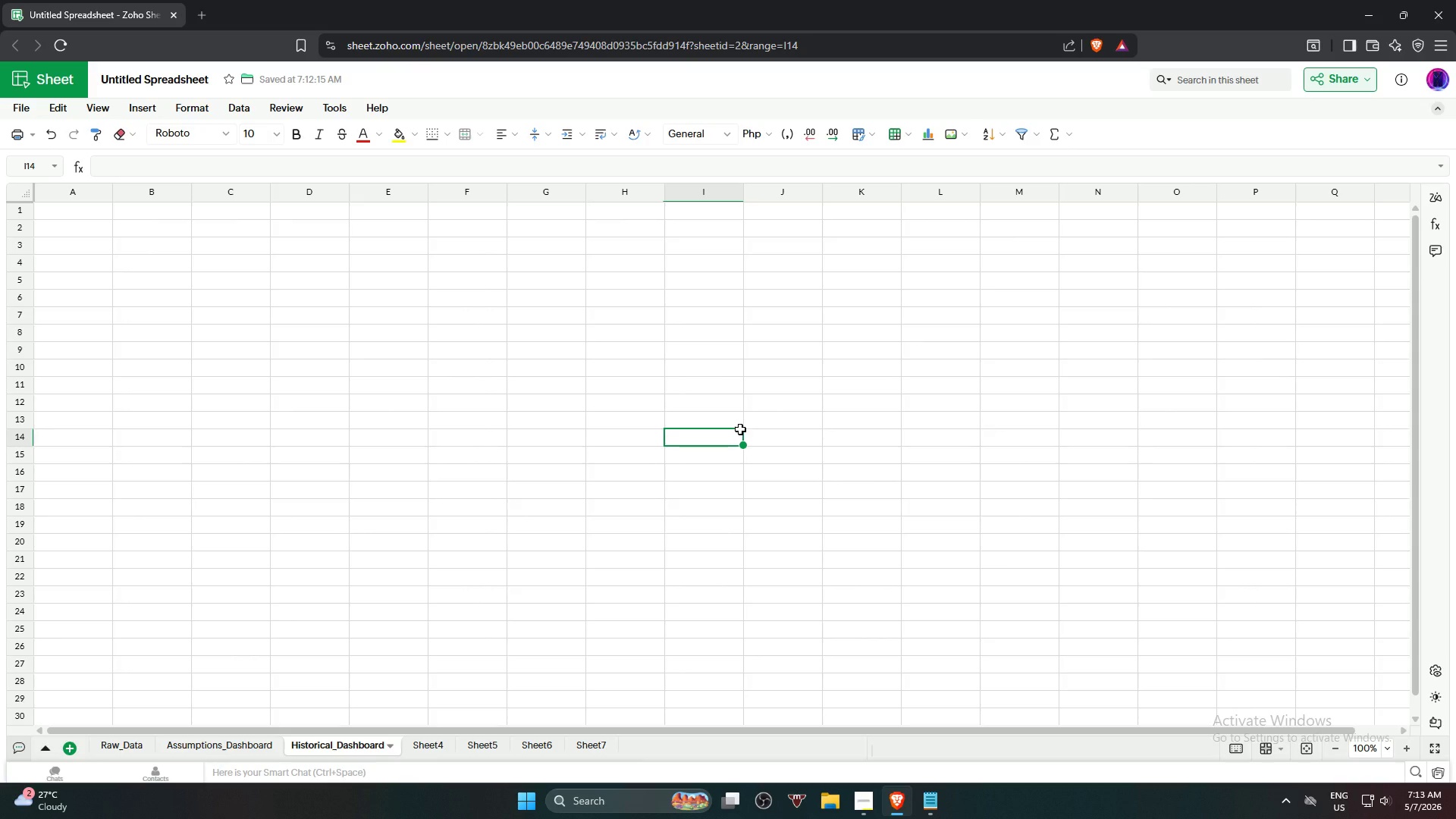 
wait(12.5)
 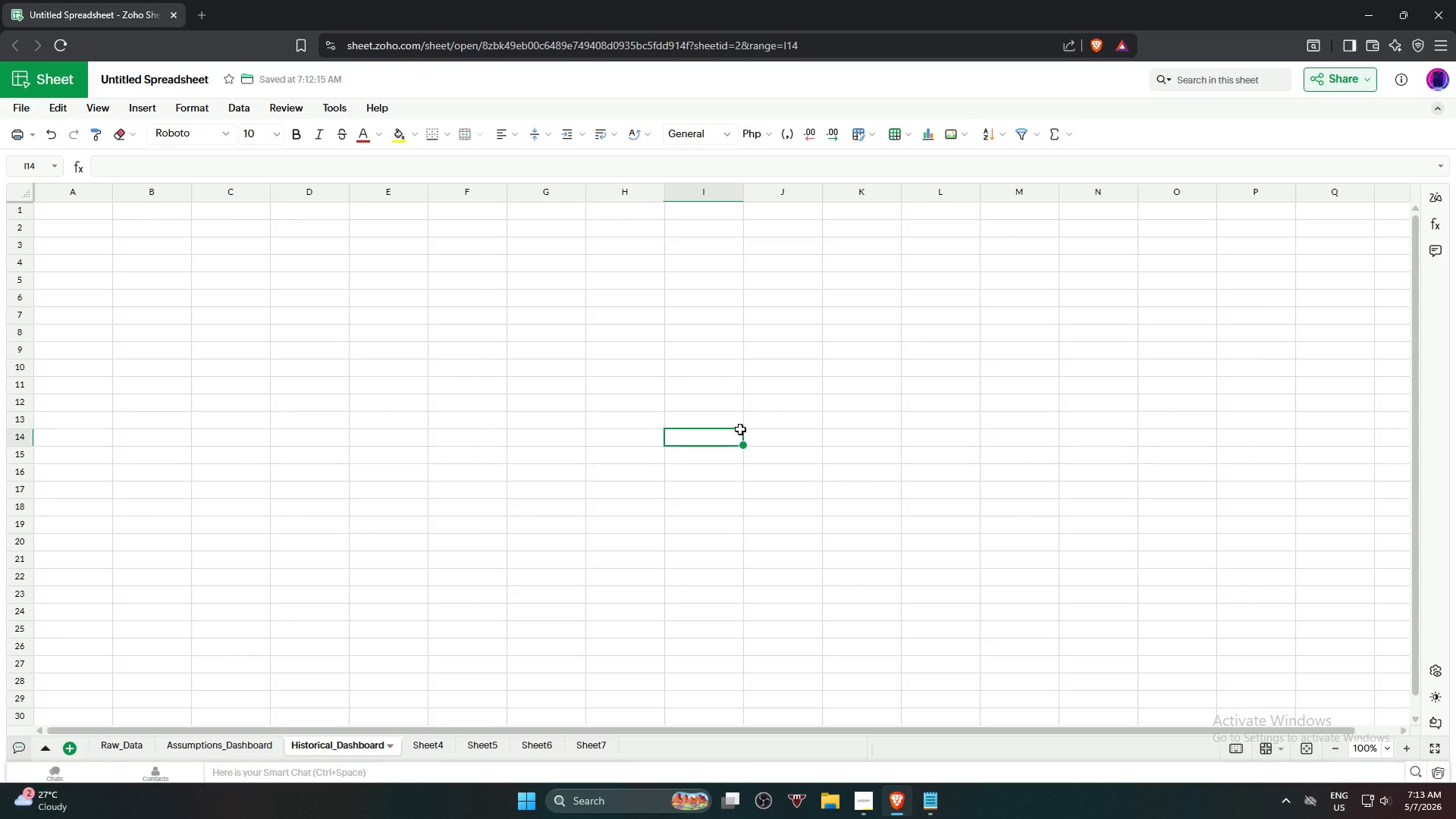 
left_click([548, 463])
 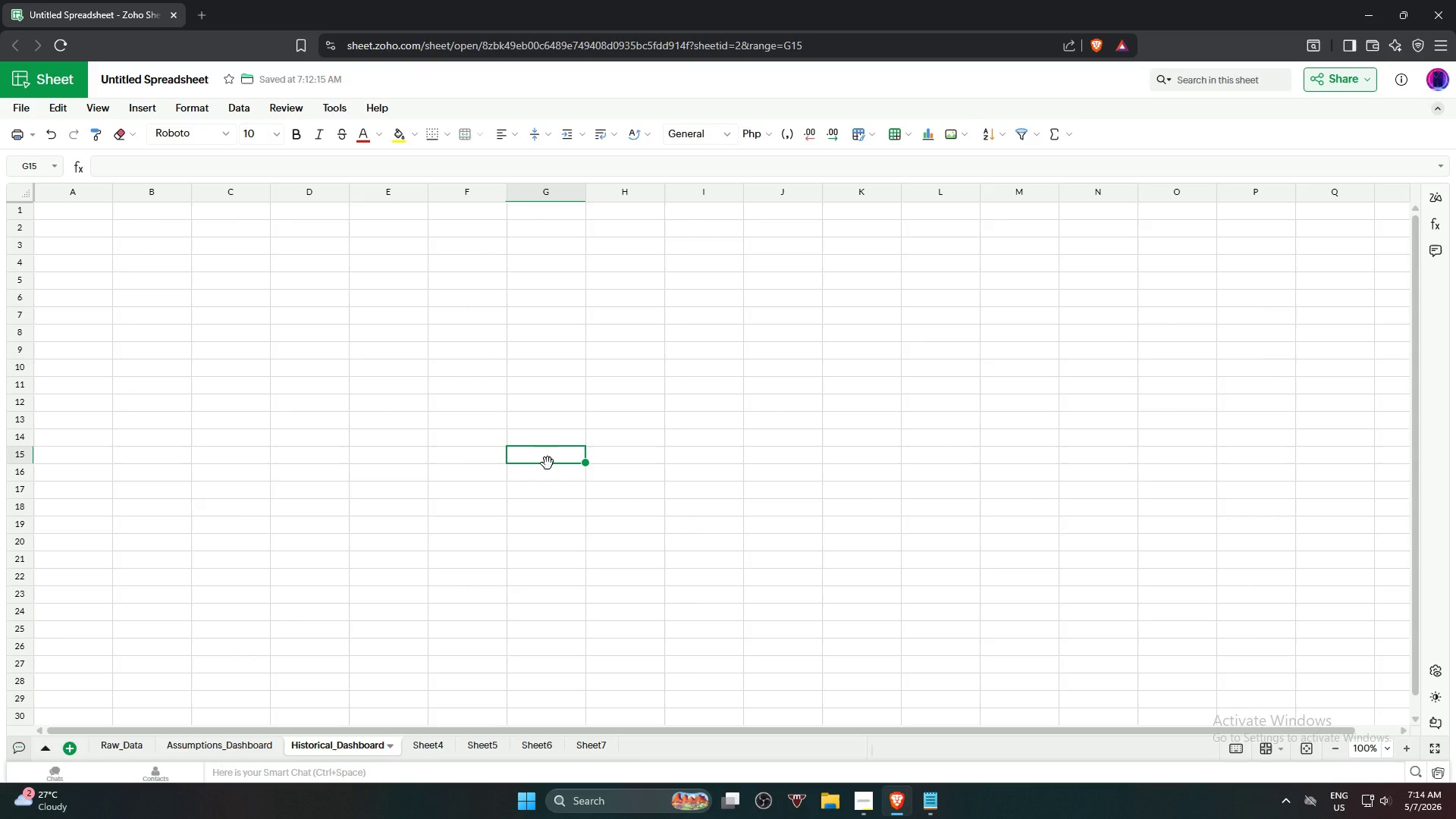 
wait(12.52)
 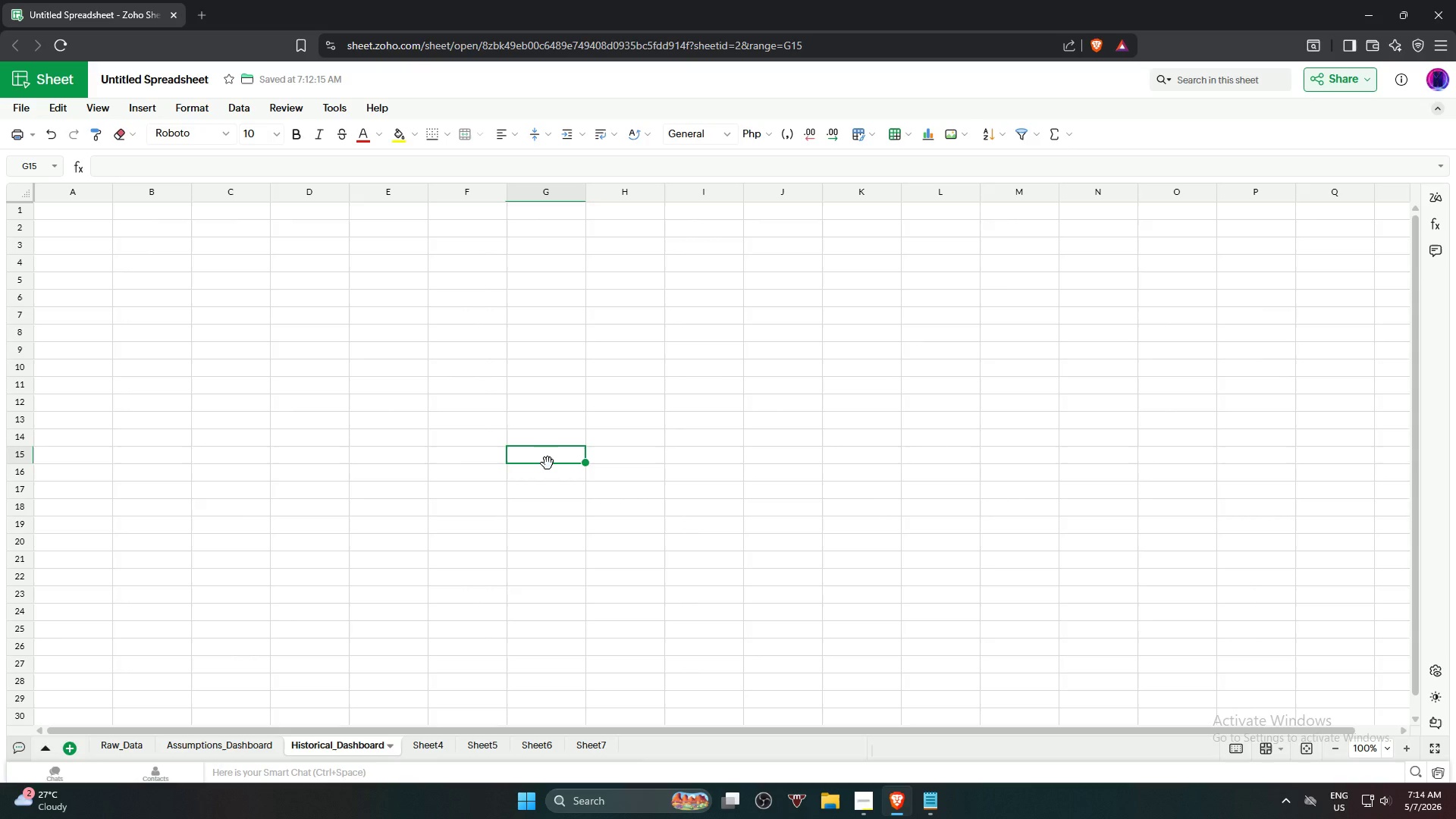 
left_click([608, 511])
 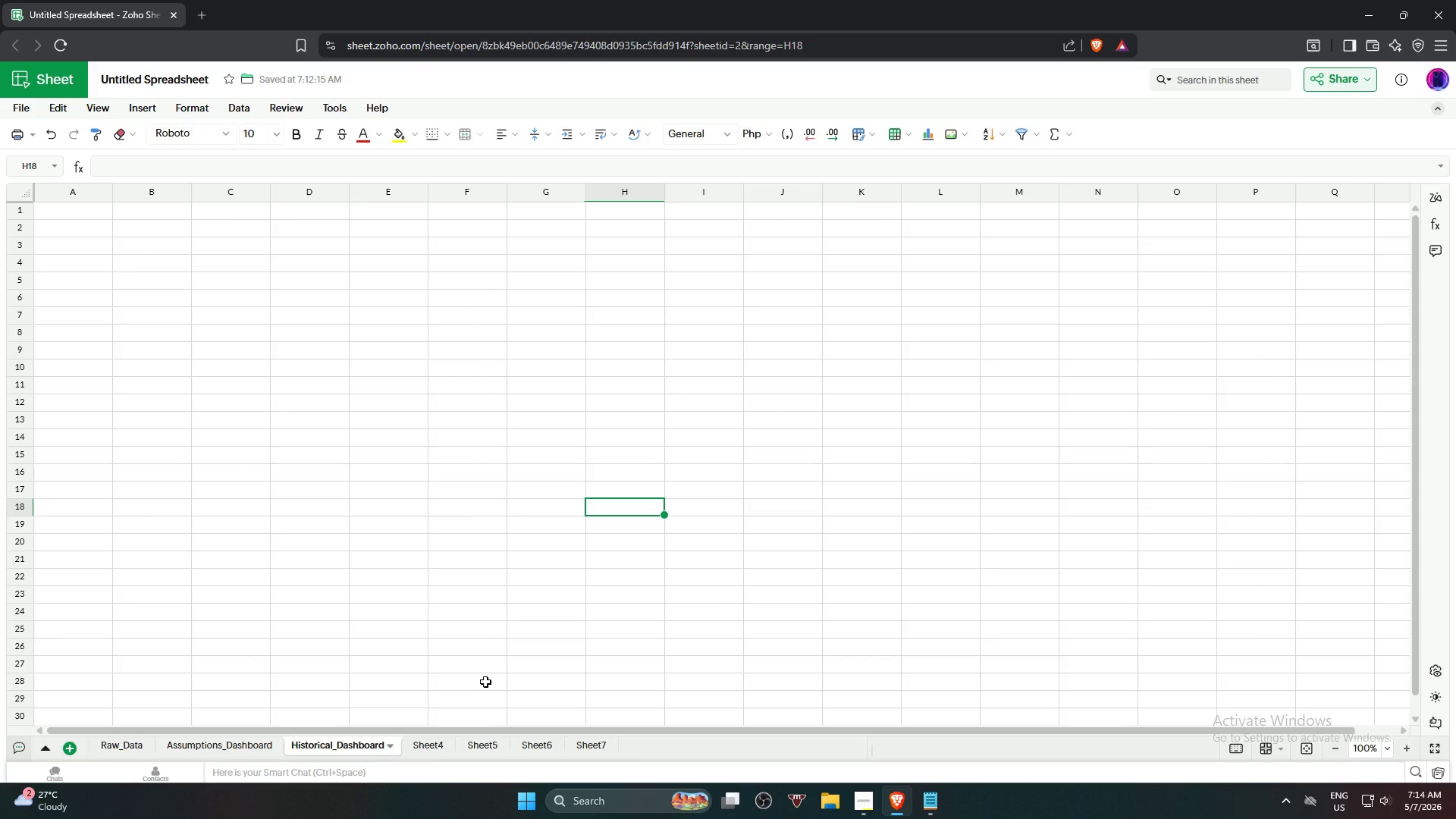 
wait(13.12)
 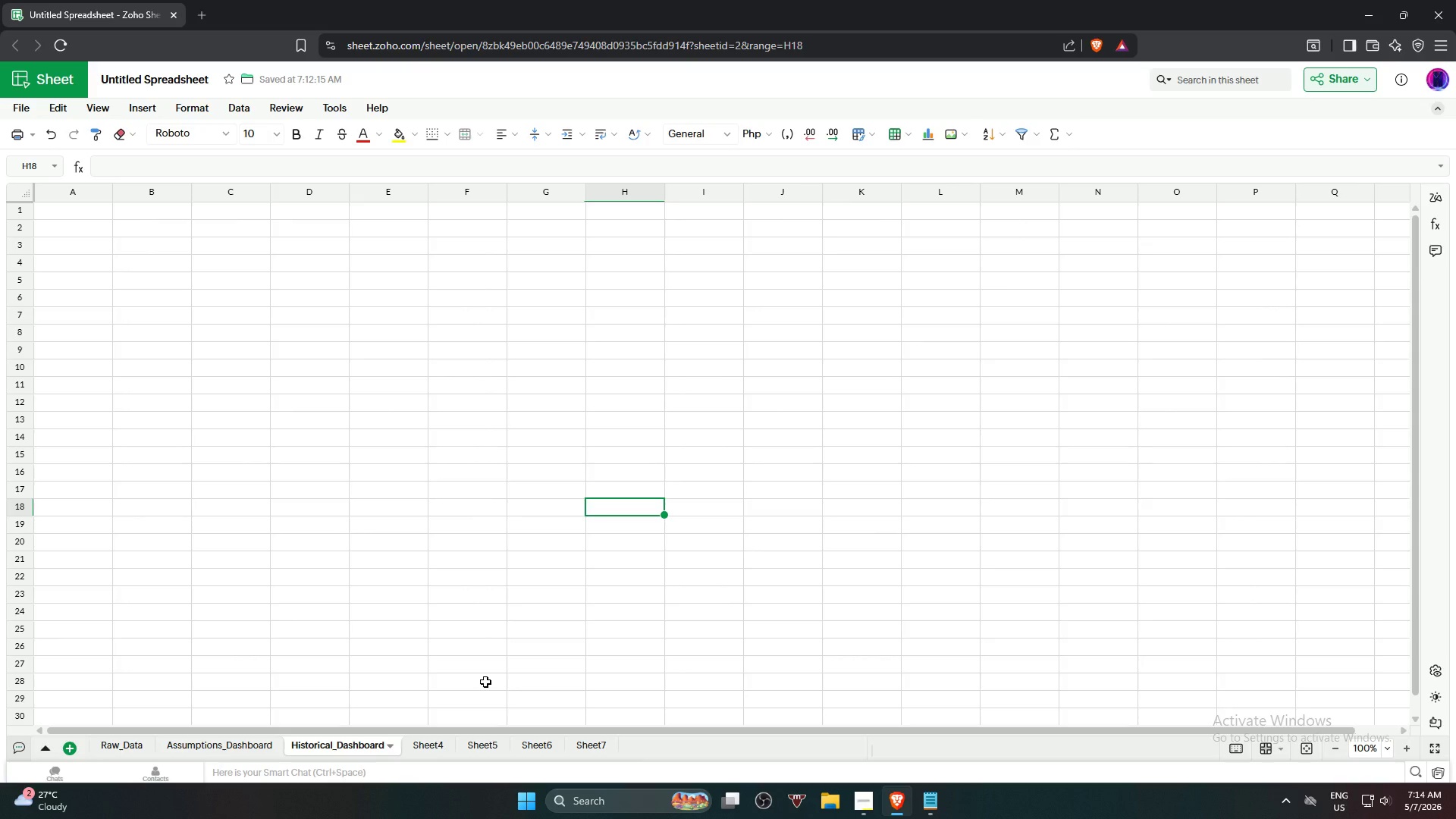 
double_click([426, 743])
 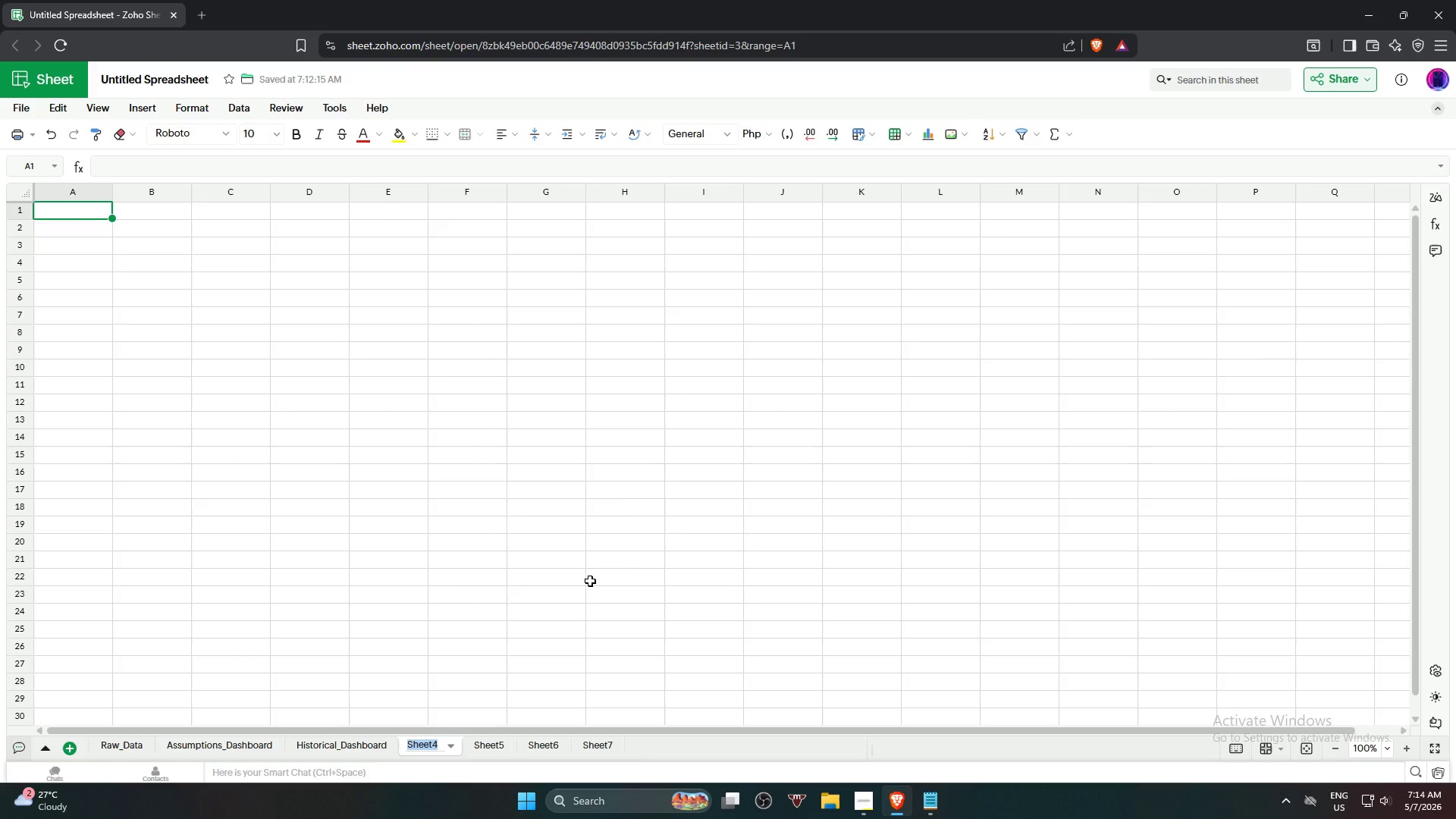 
wait(27.22)
 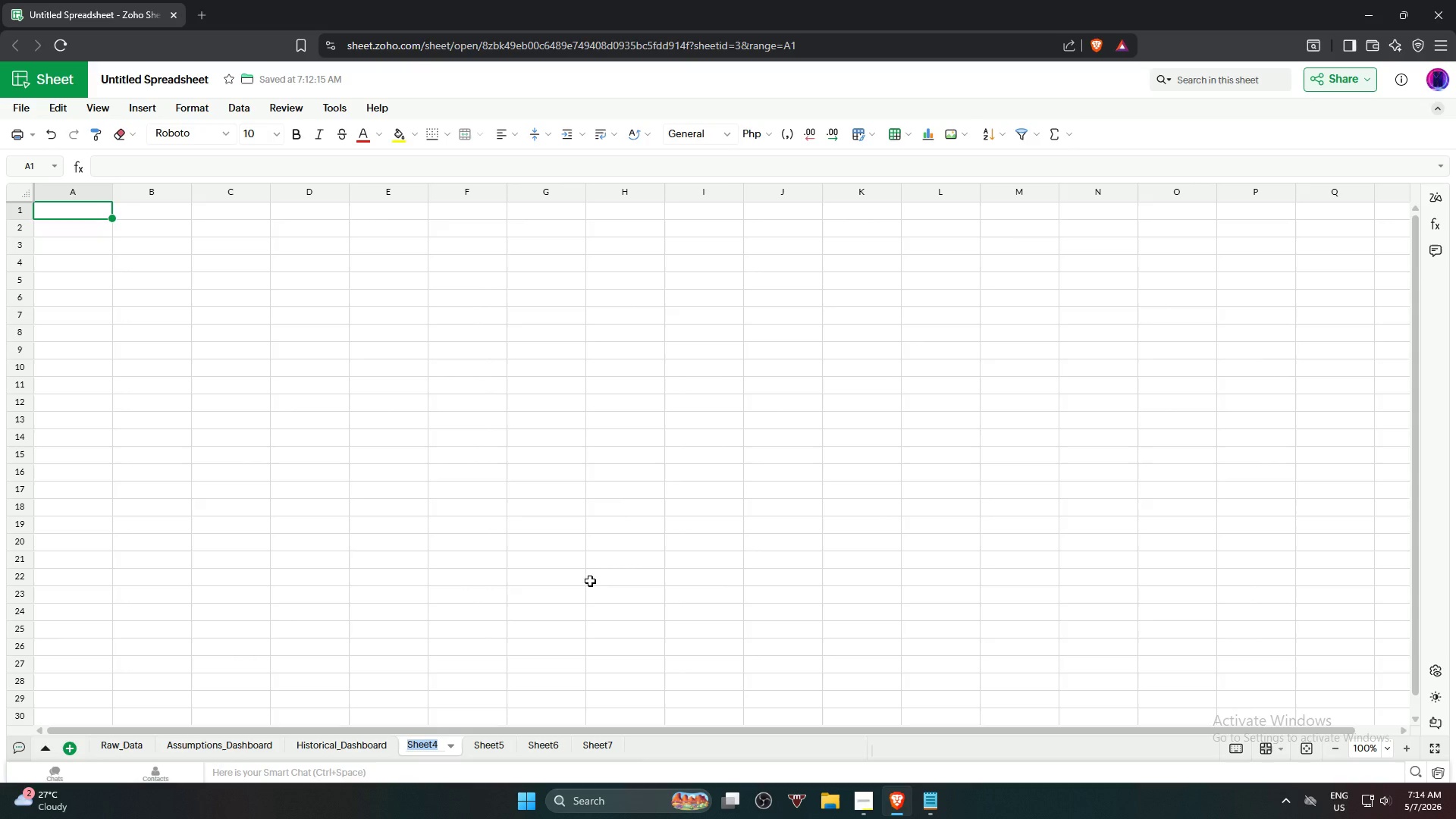 
type(ROI_Model)
 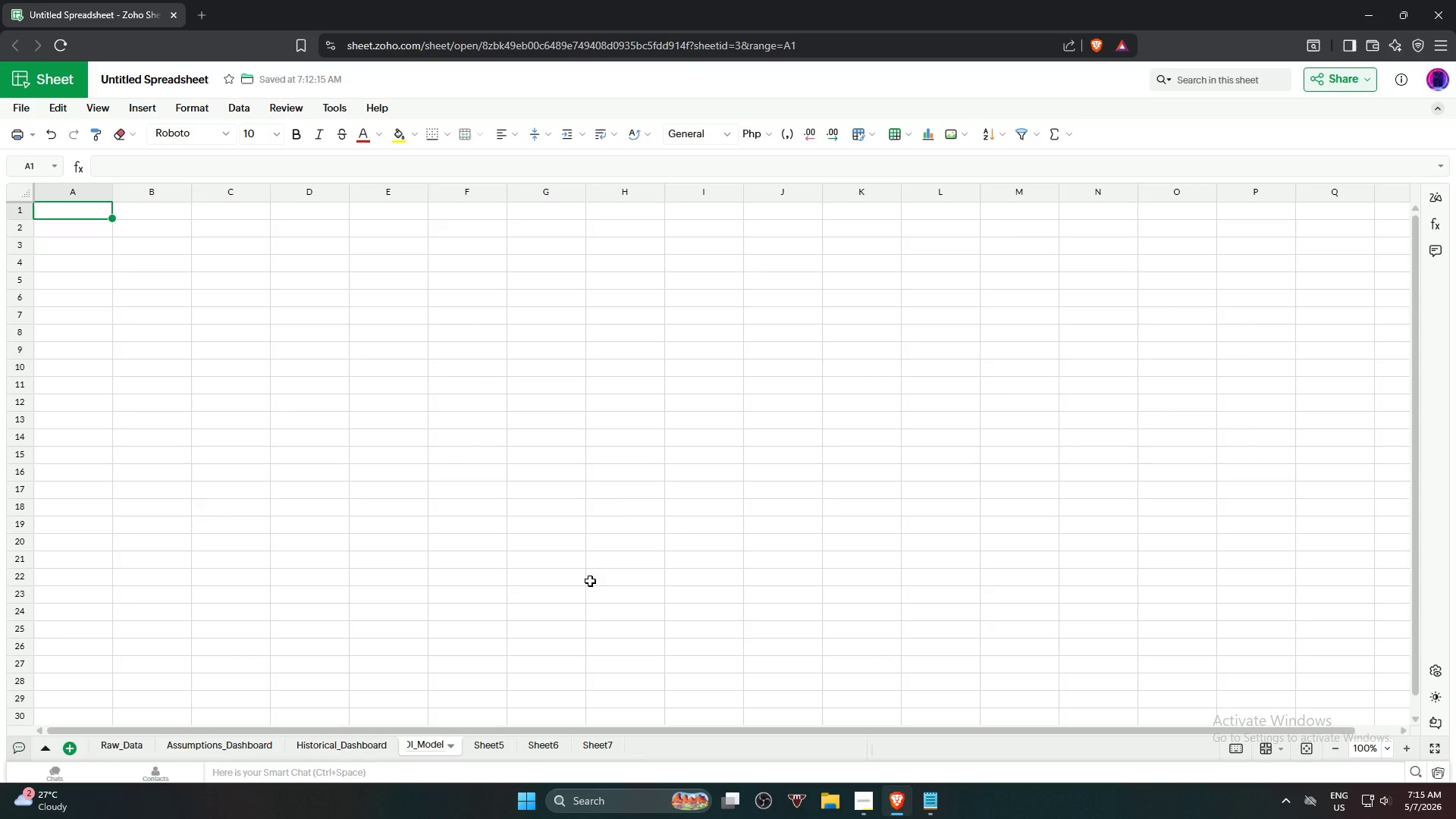 
wait(10.7)
 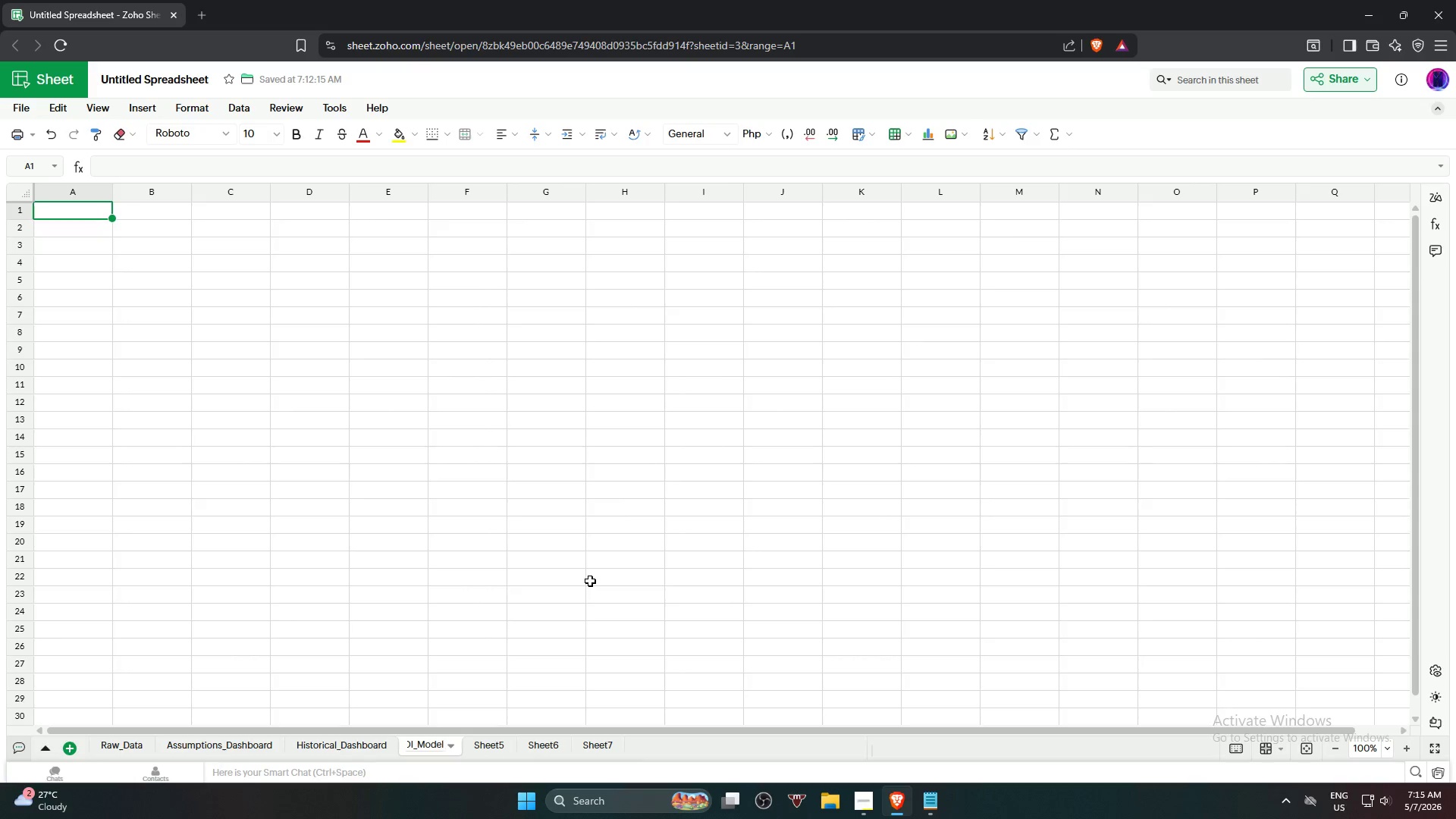 
left_click([590, 579])
 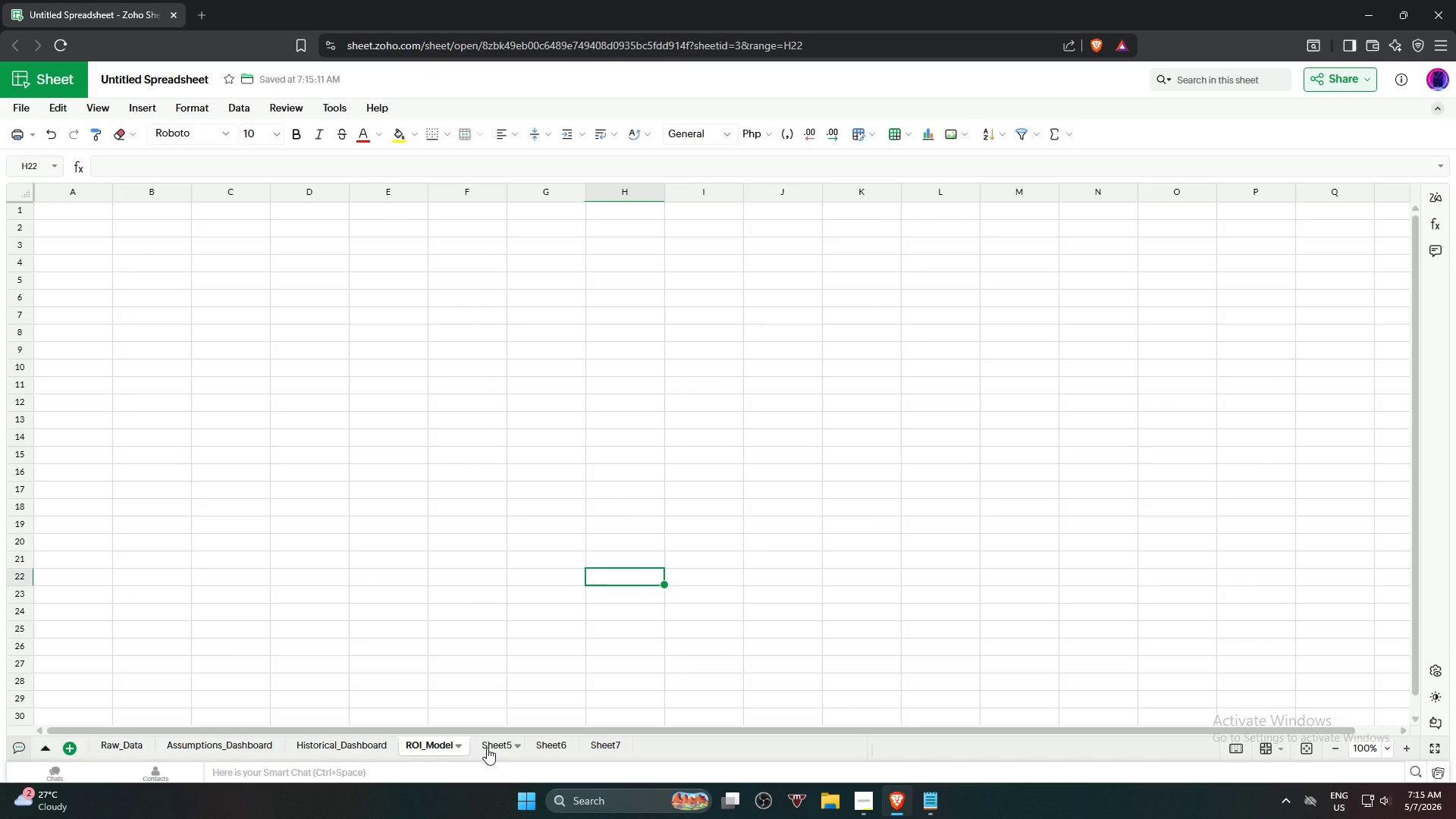 
wait(21.59)
 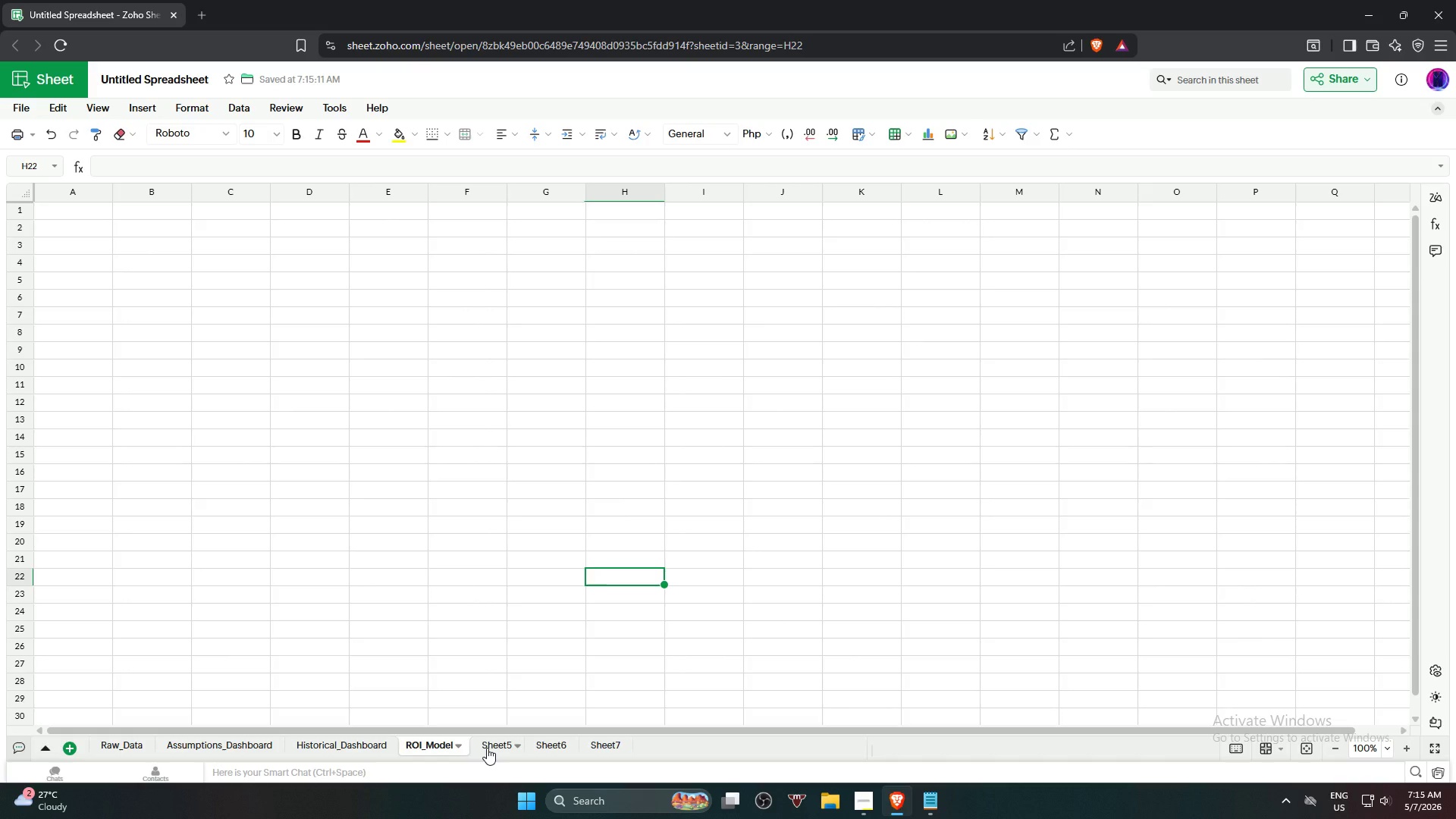 
double_click([487, 748])
 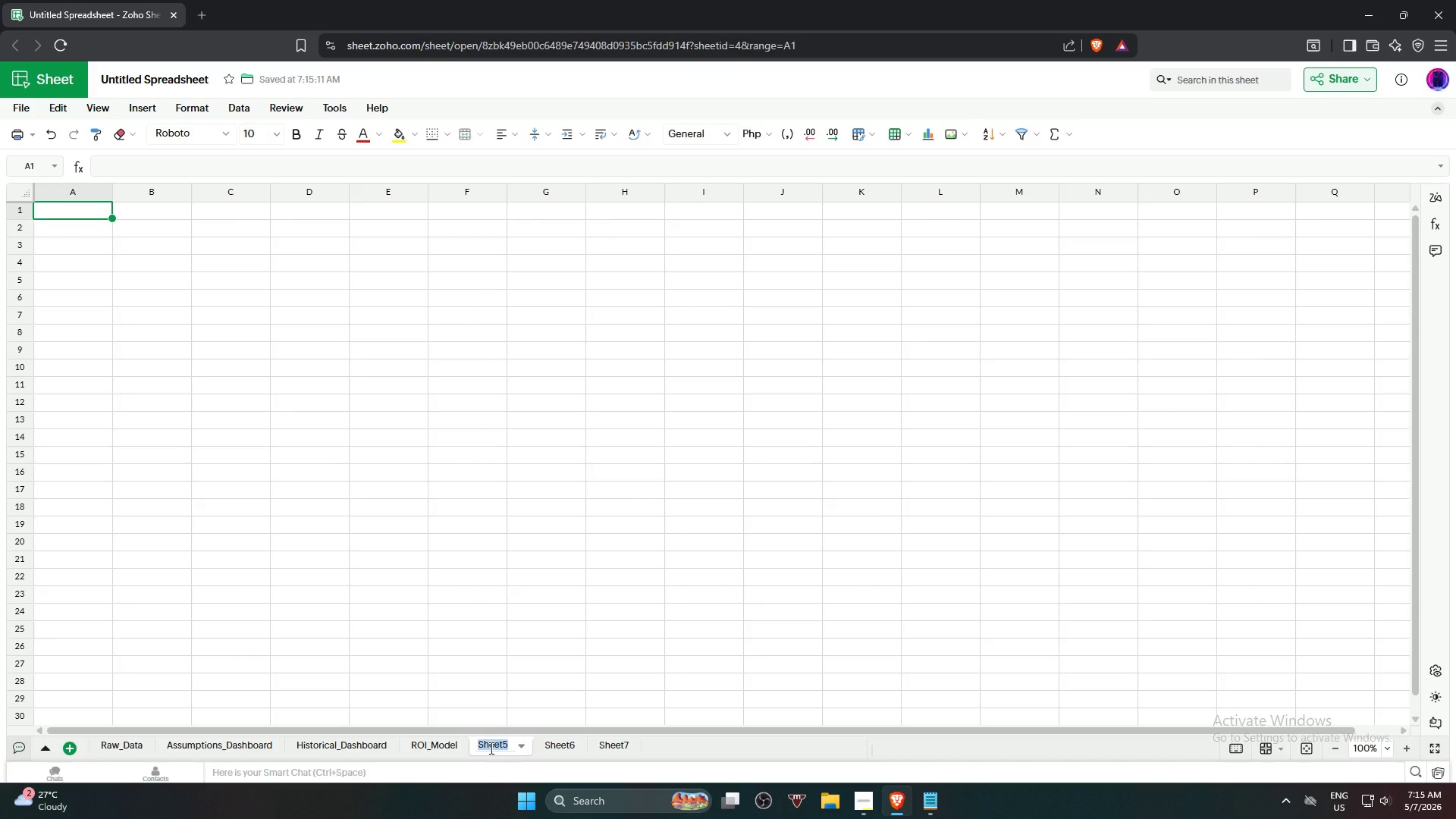 
type(His)
 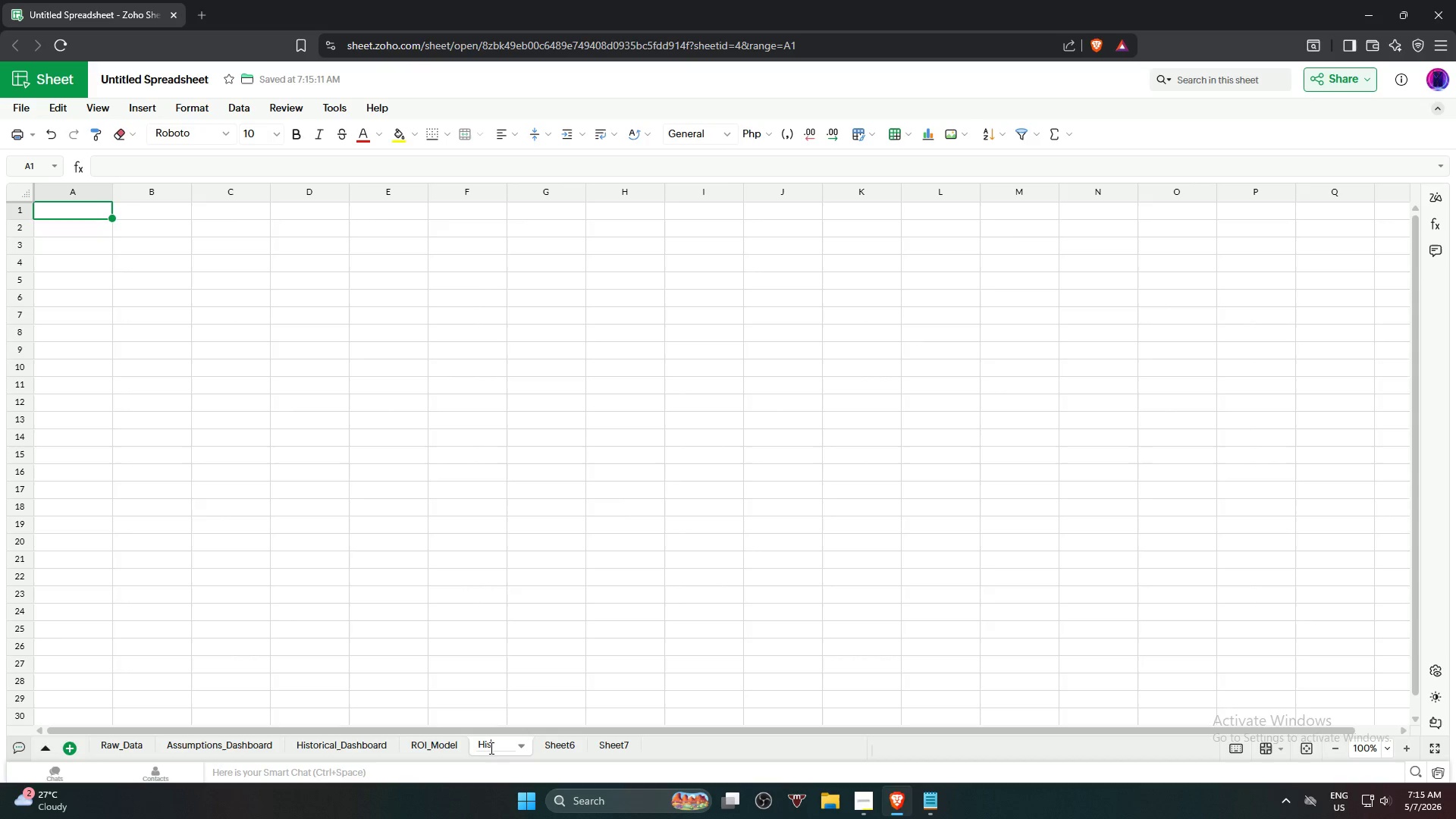 
wait(10.3)
 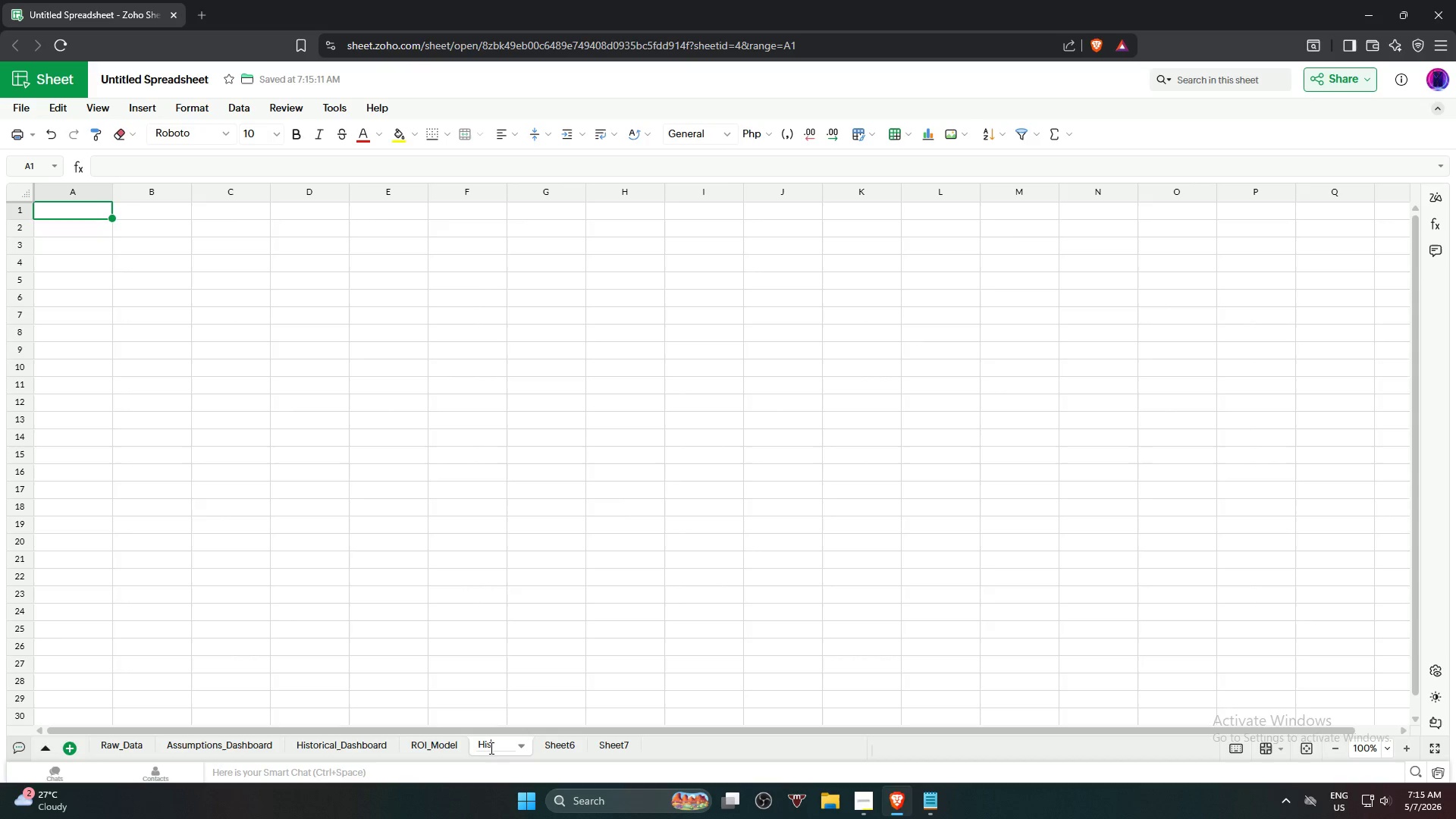 
key(Backspace)
 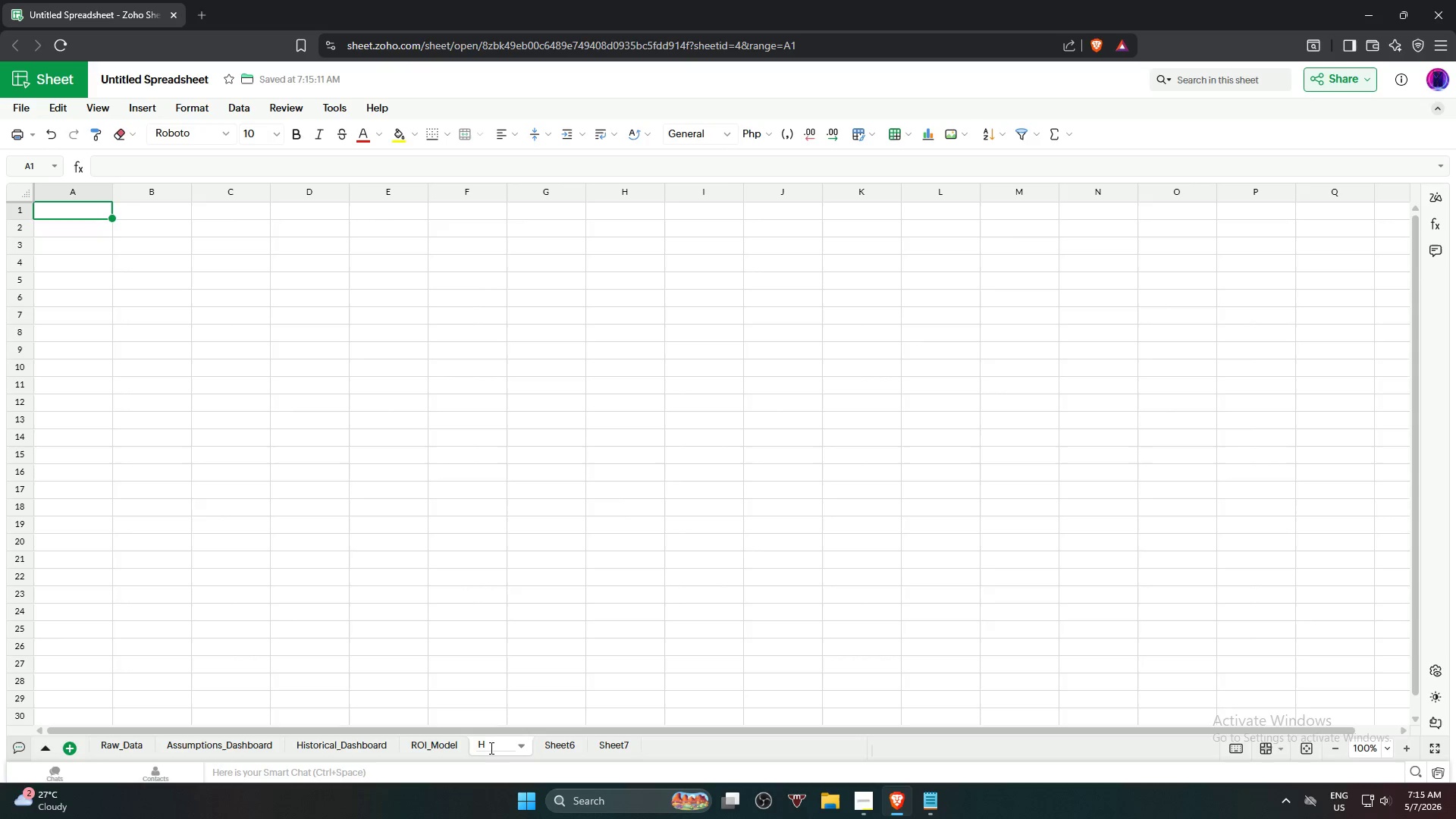 
key(Backspace)
 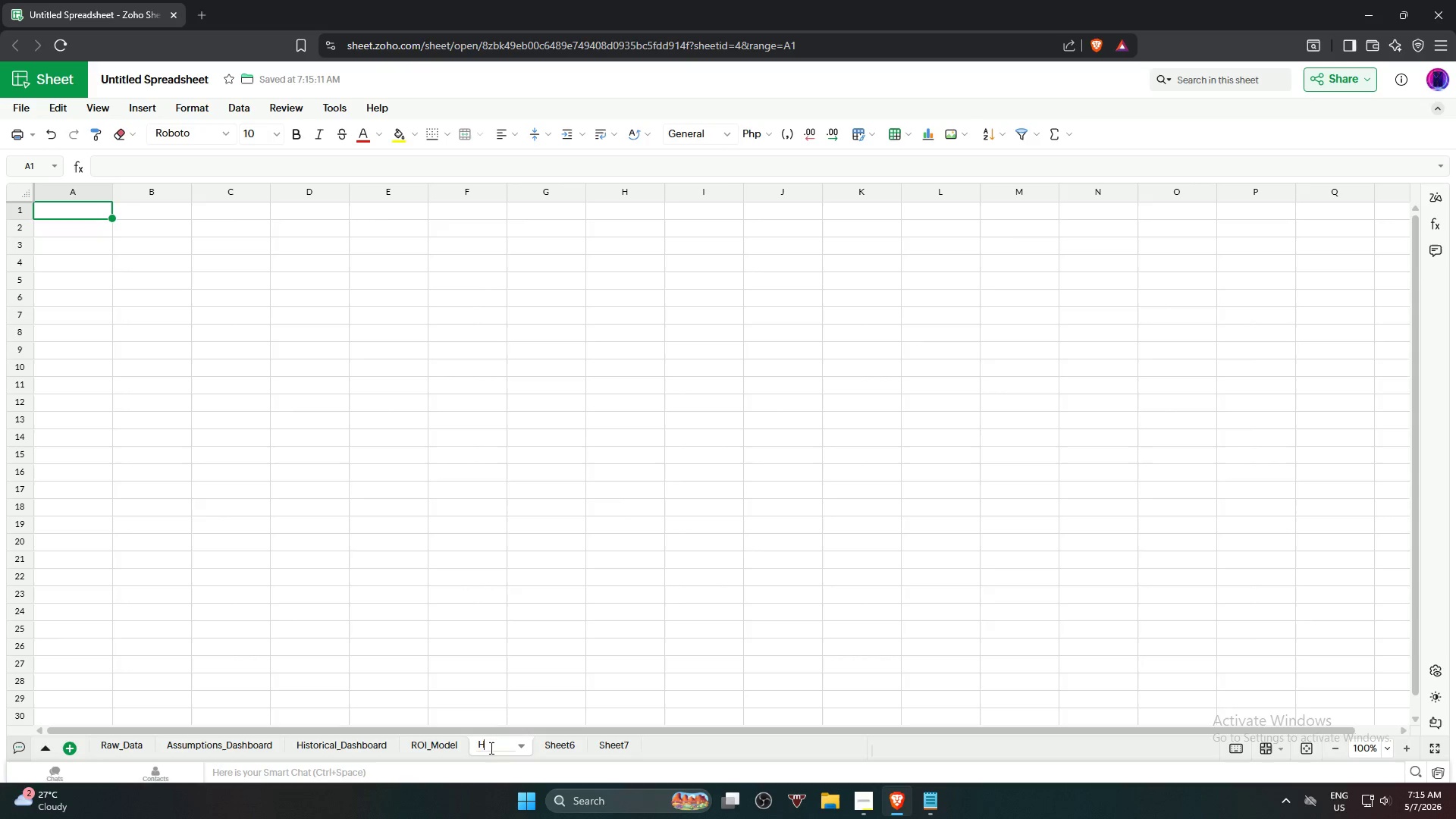 
key(Backspace)
 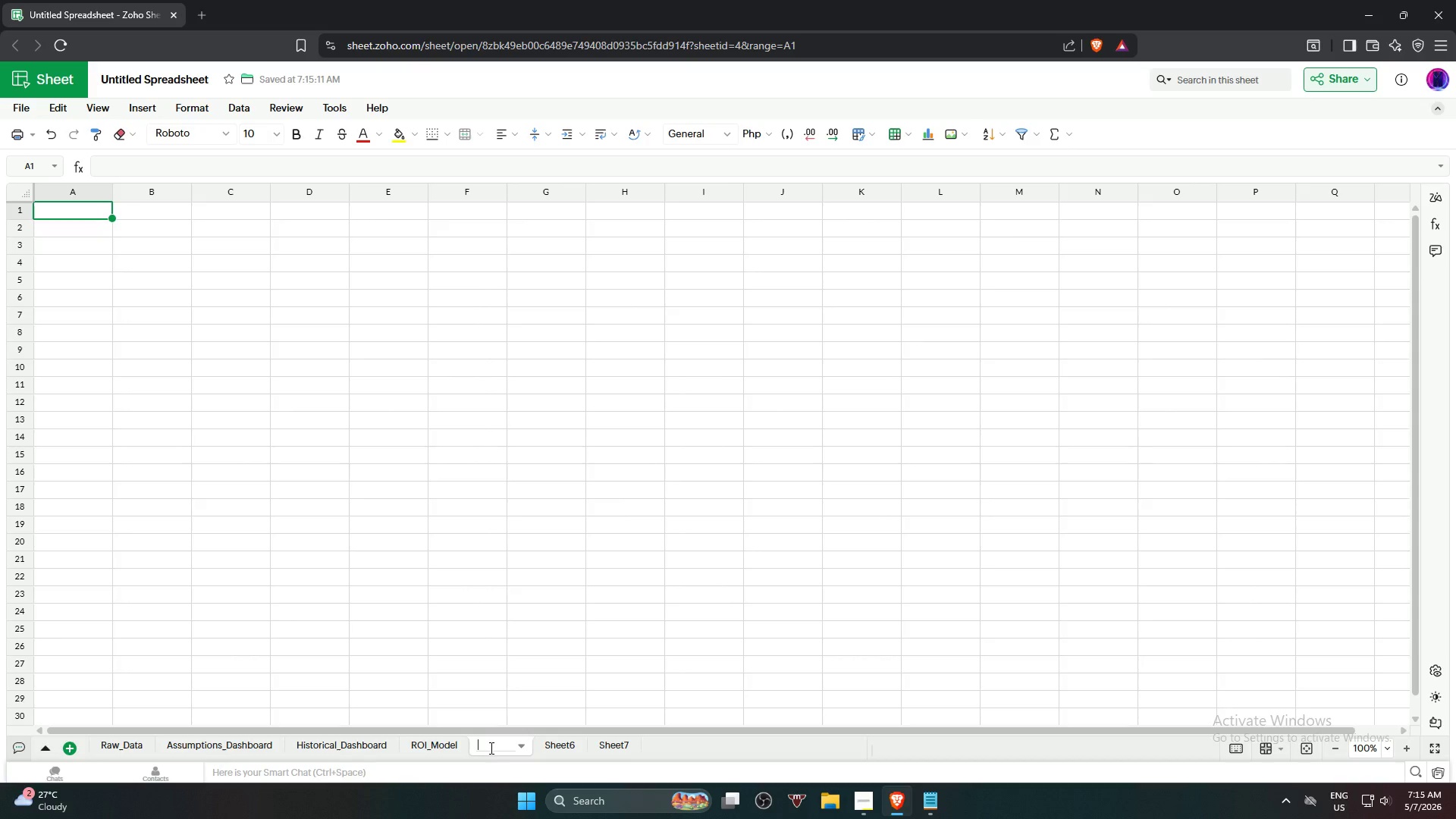 
wait(6.45)
 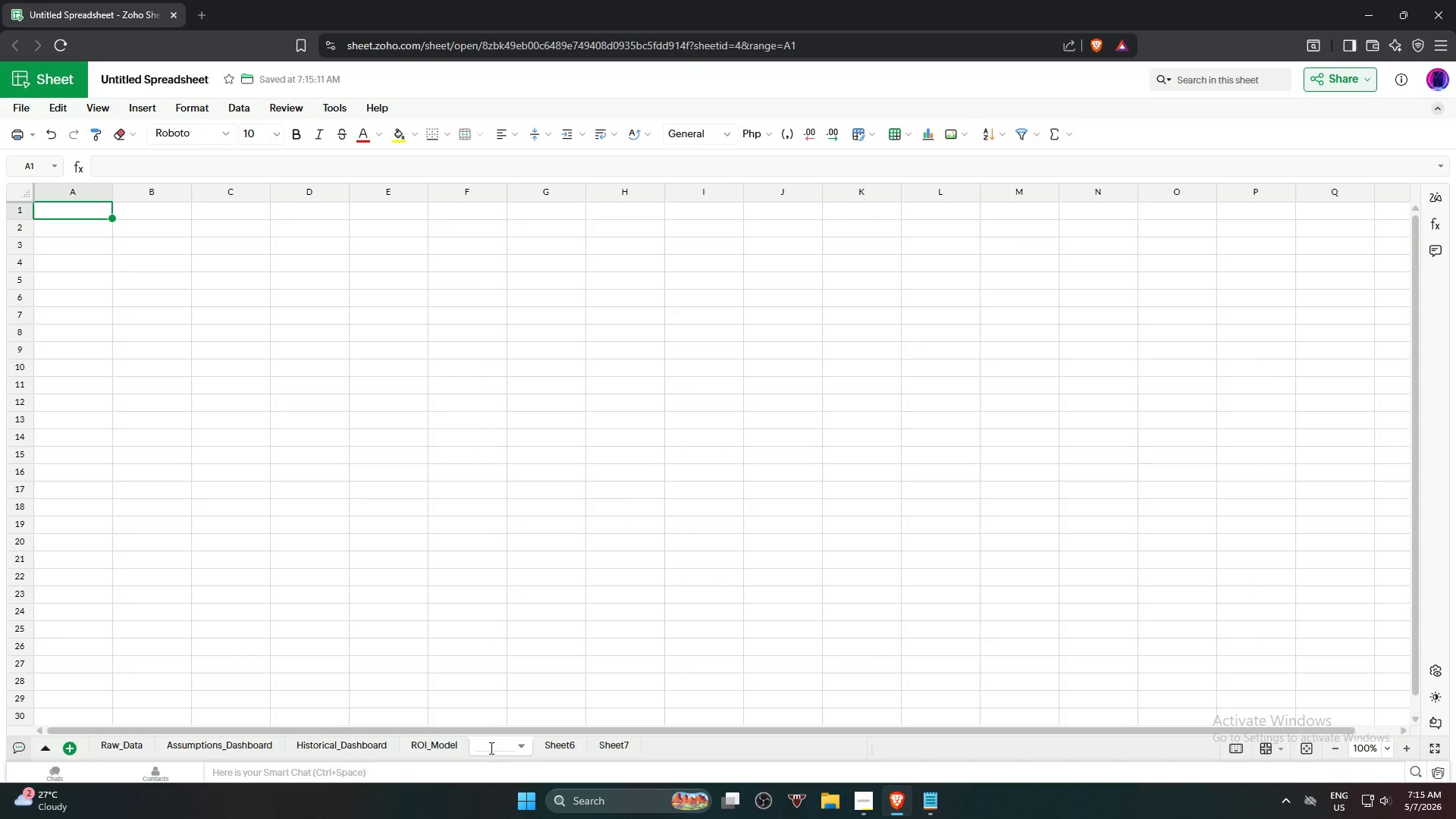 
type(Goal_Seek_Helper)
key(NumpadEnter)
 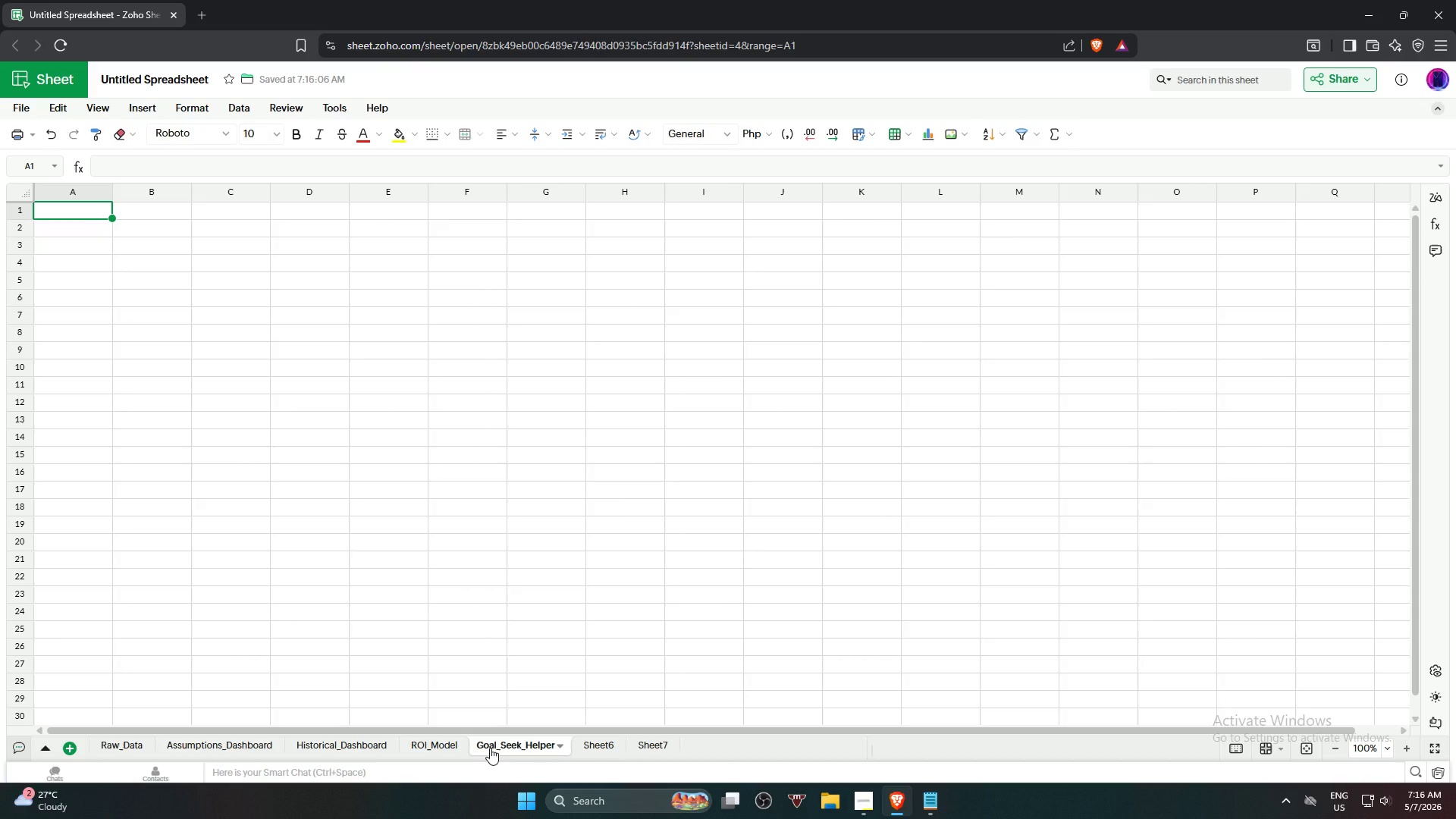 
double_click([589, 747])
 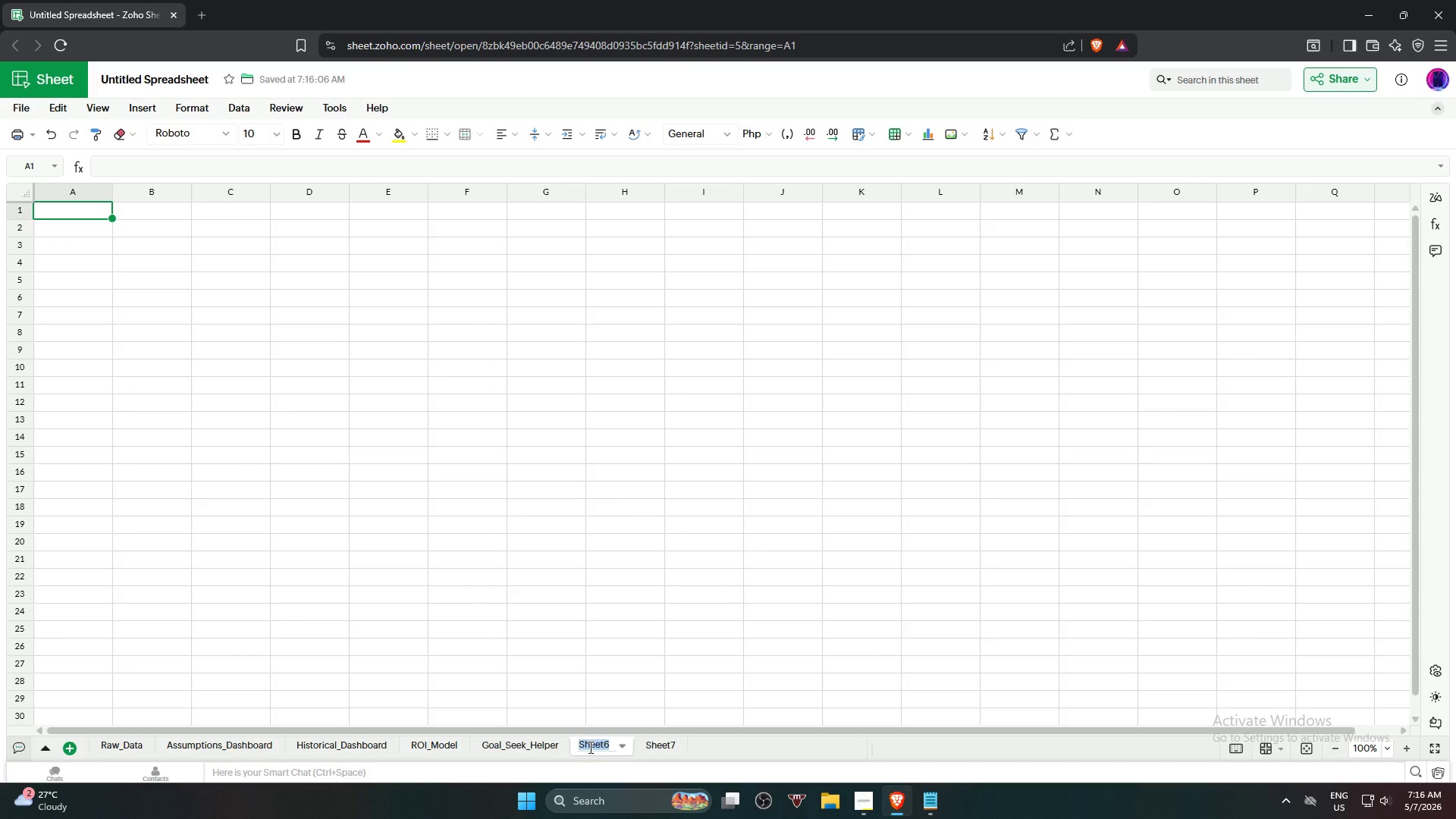 
type(Pivot_Analysis)
 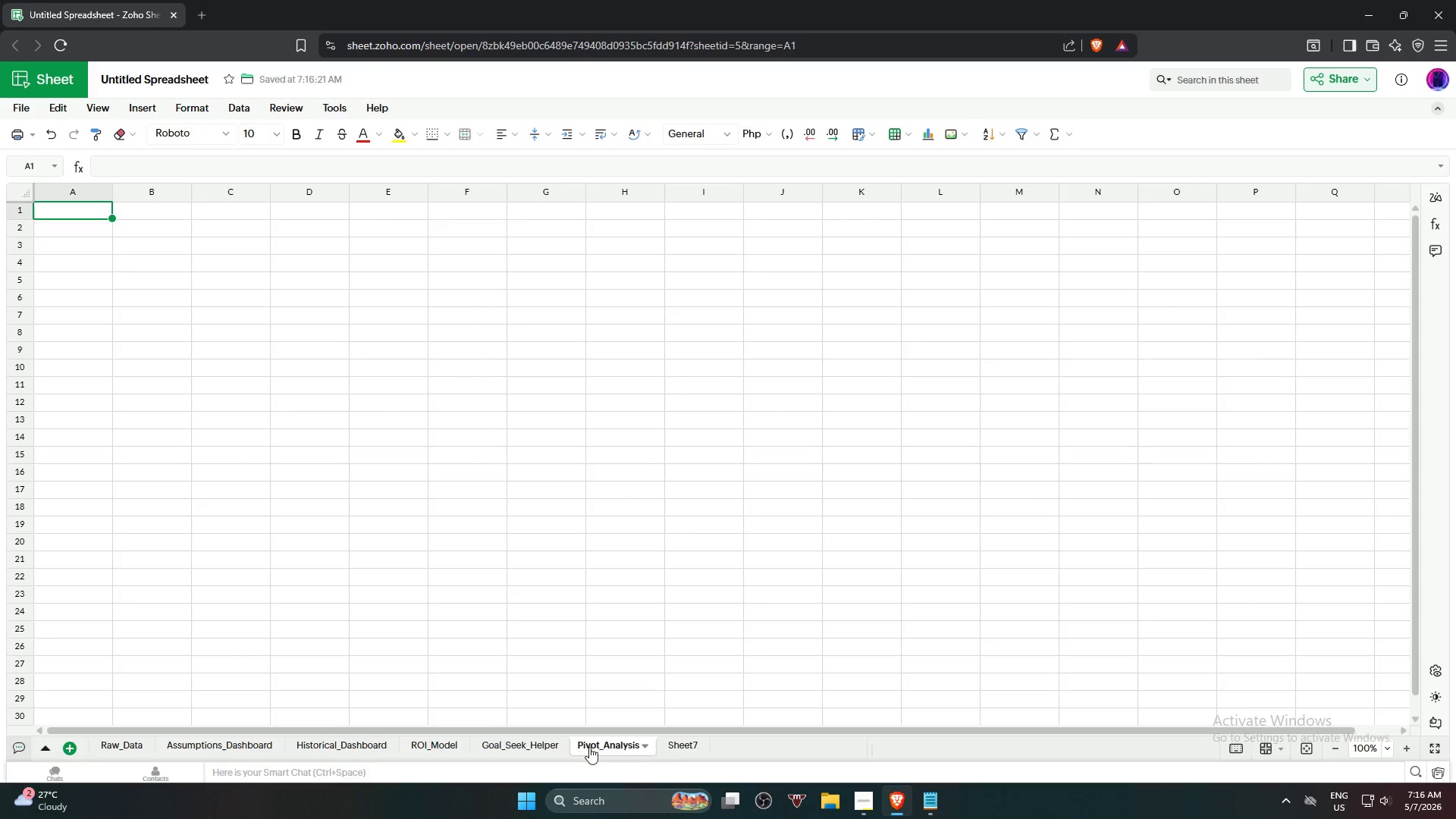 
 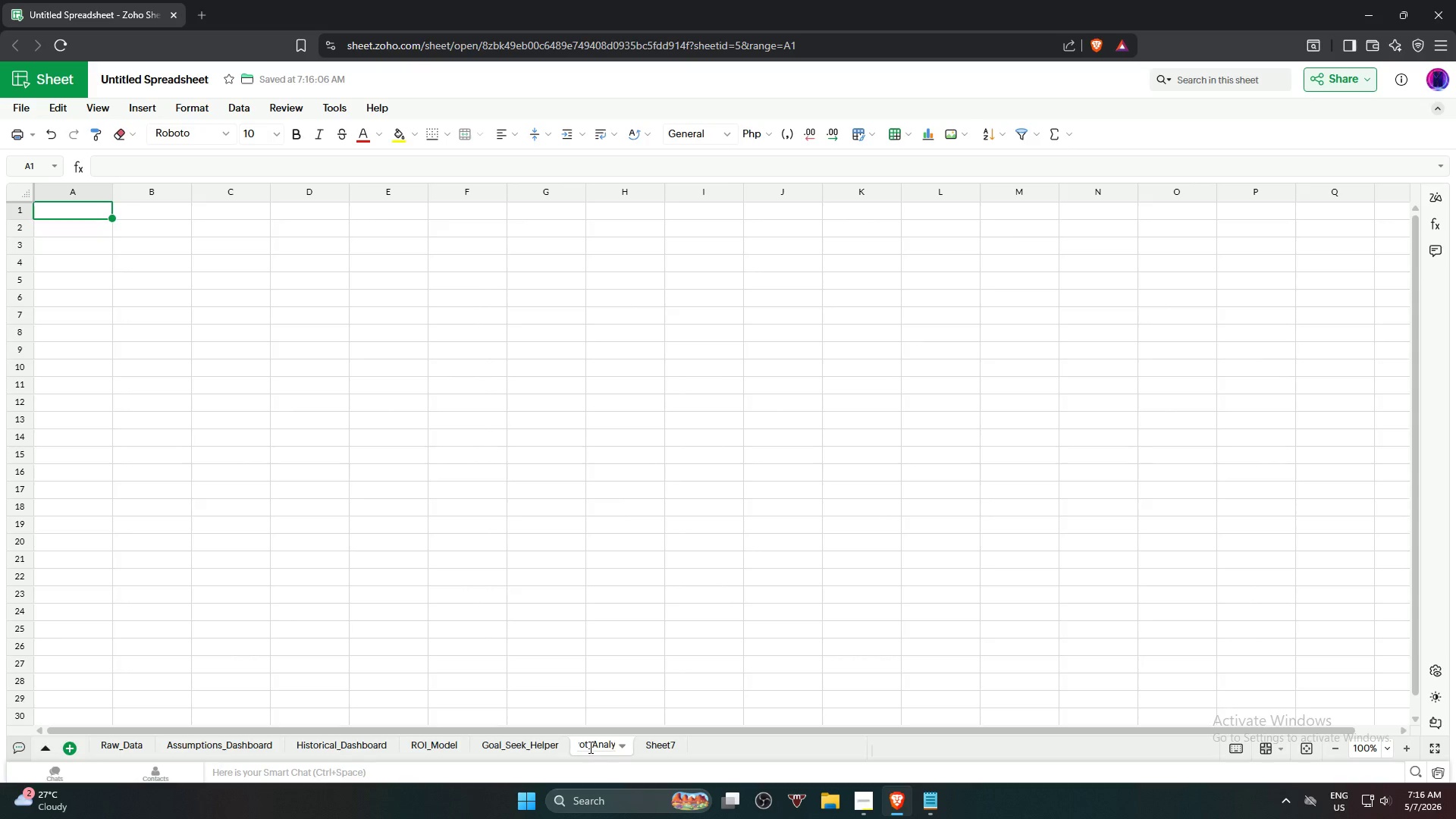 
key(Enter)
 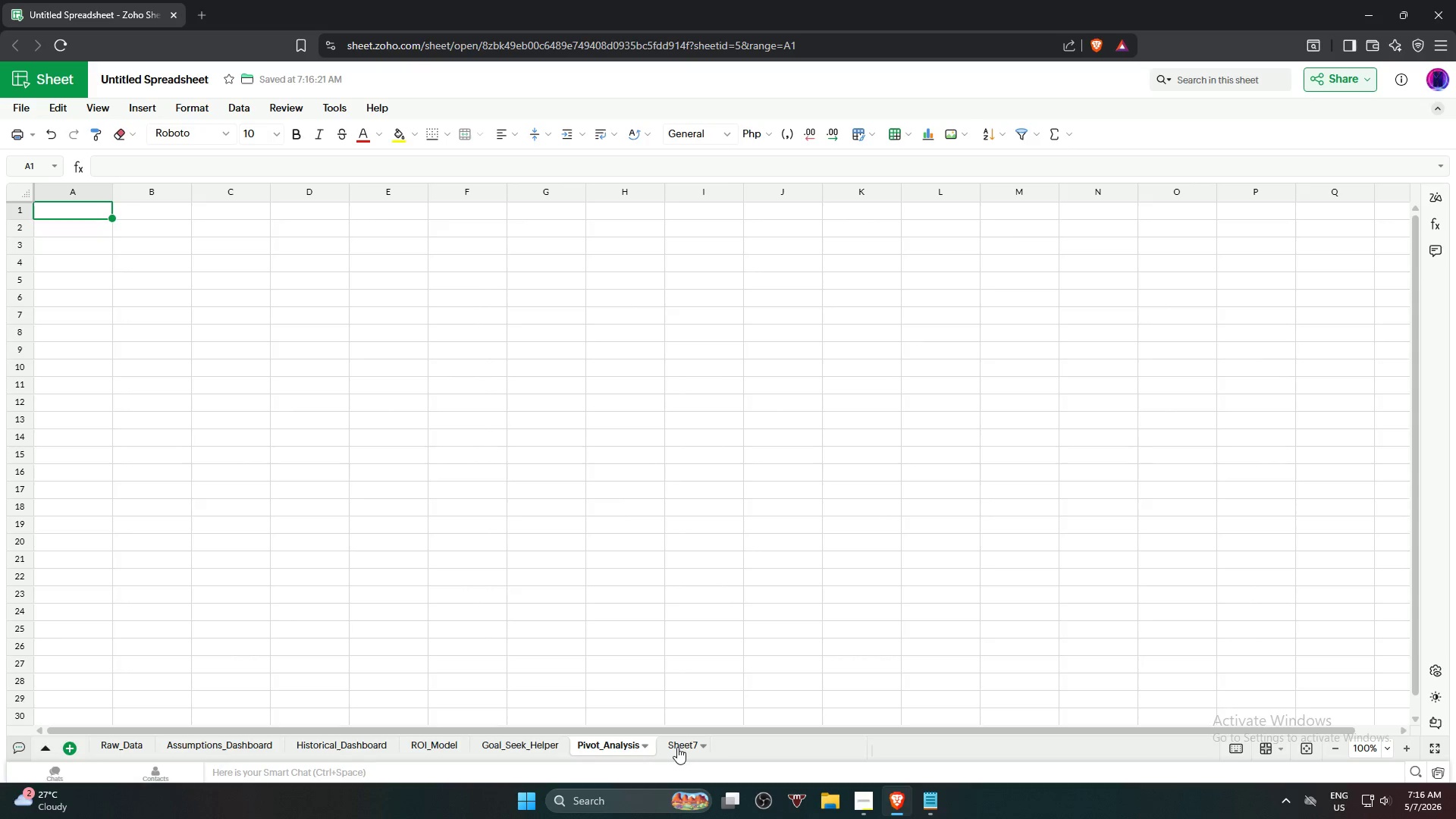 
double_click([676, 747])
 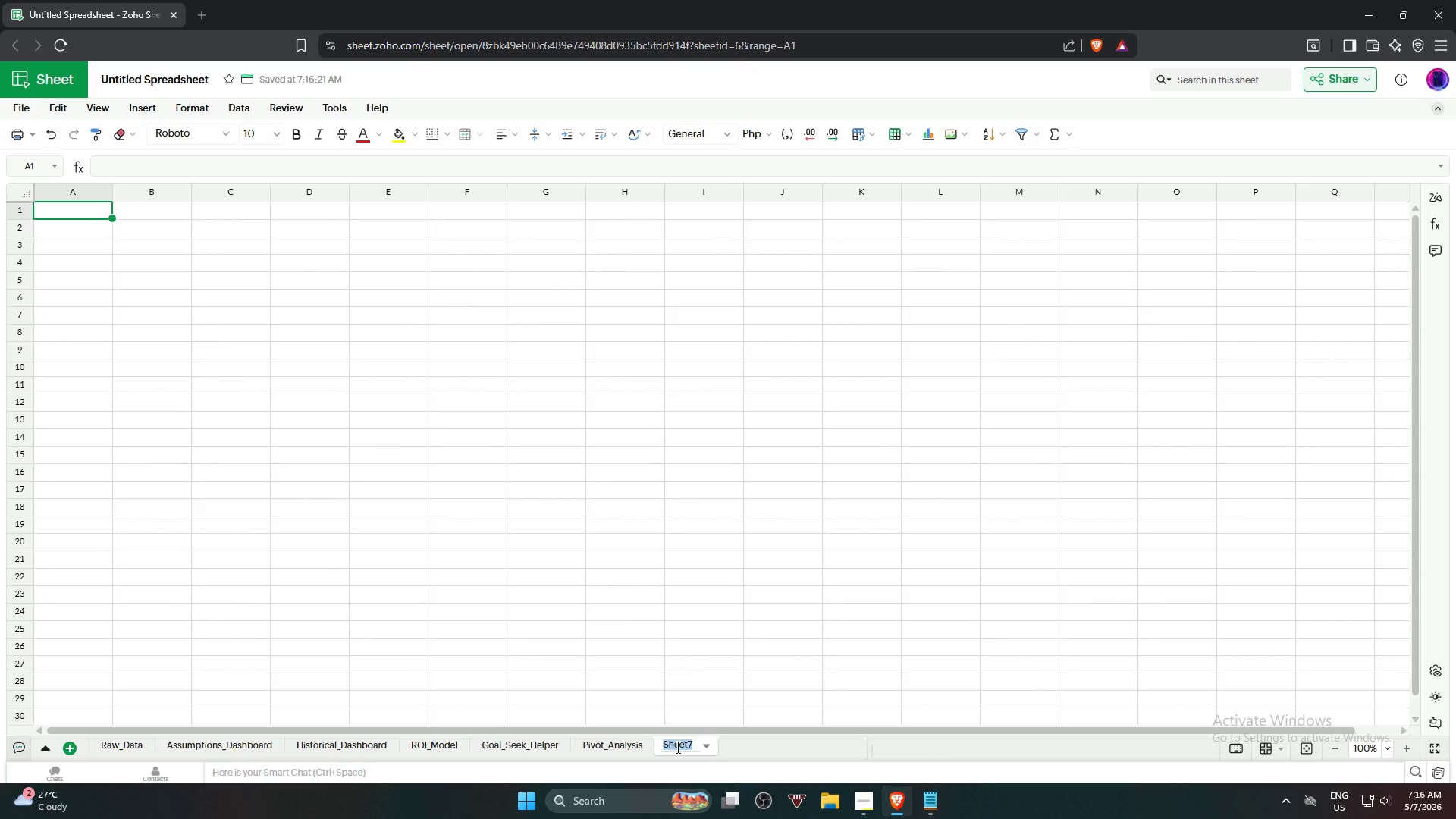 
type(Charts_Dashboard)
 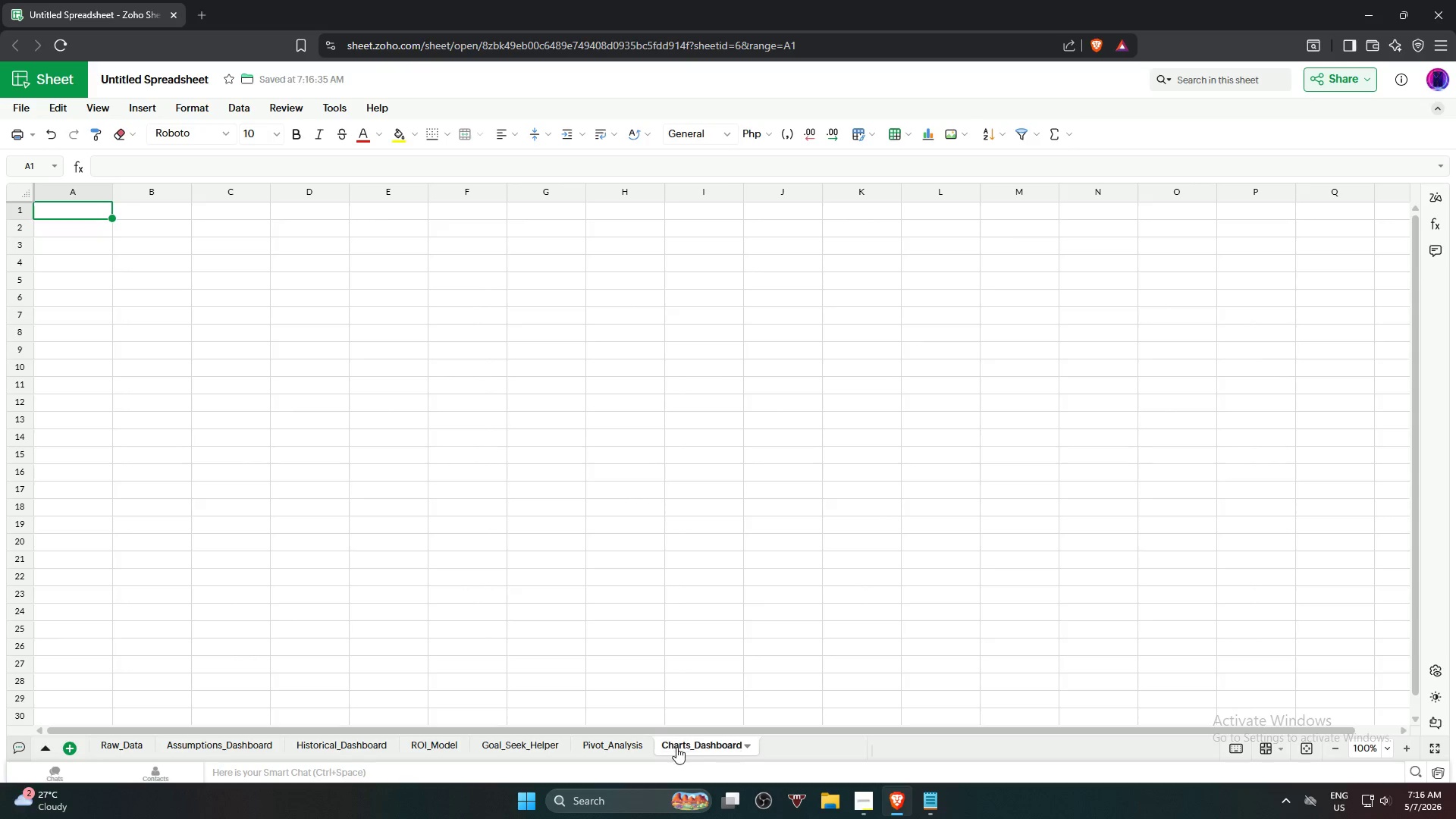 
 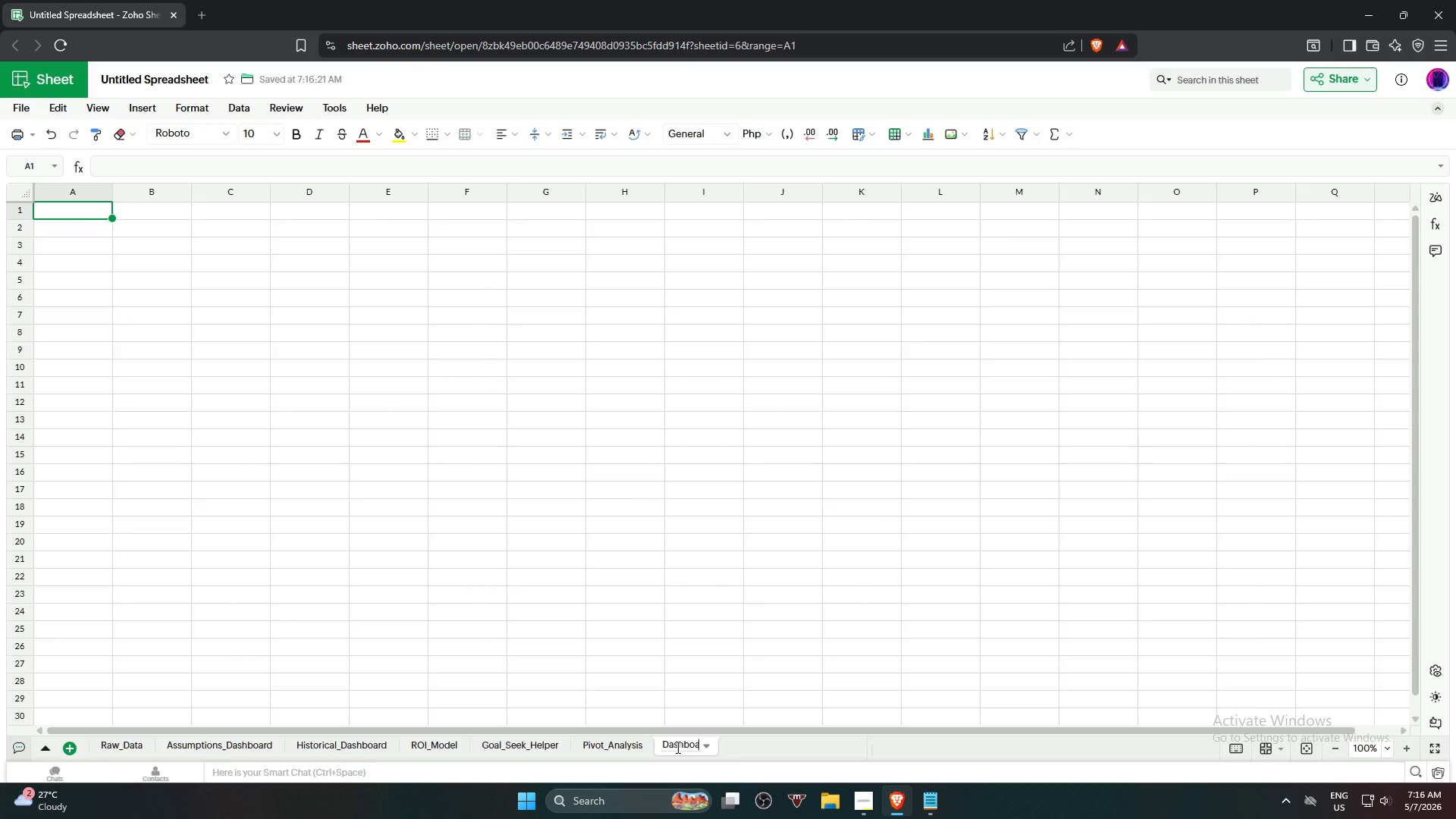 
key(Enter)
 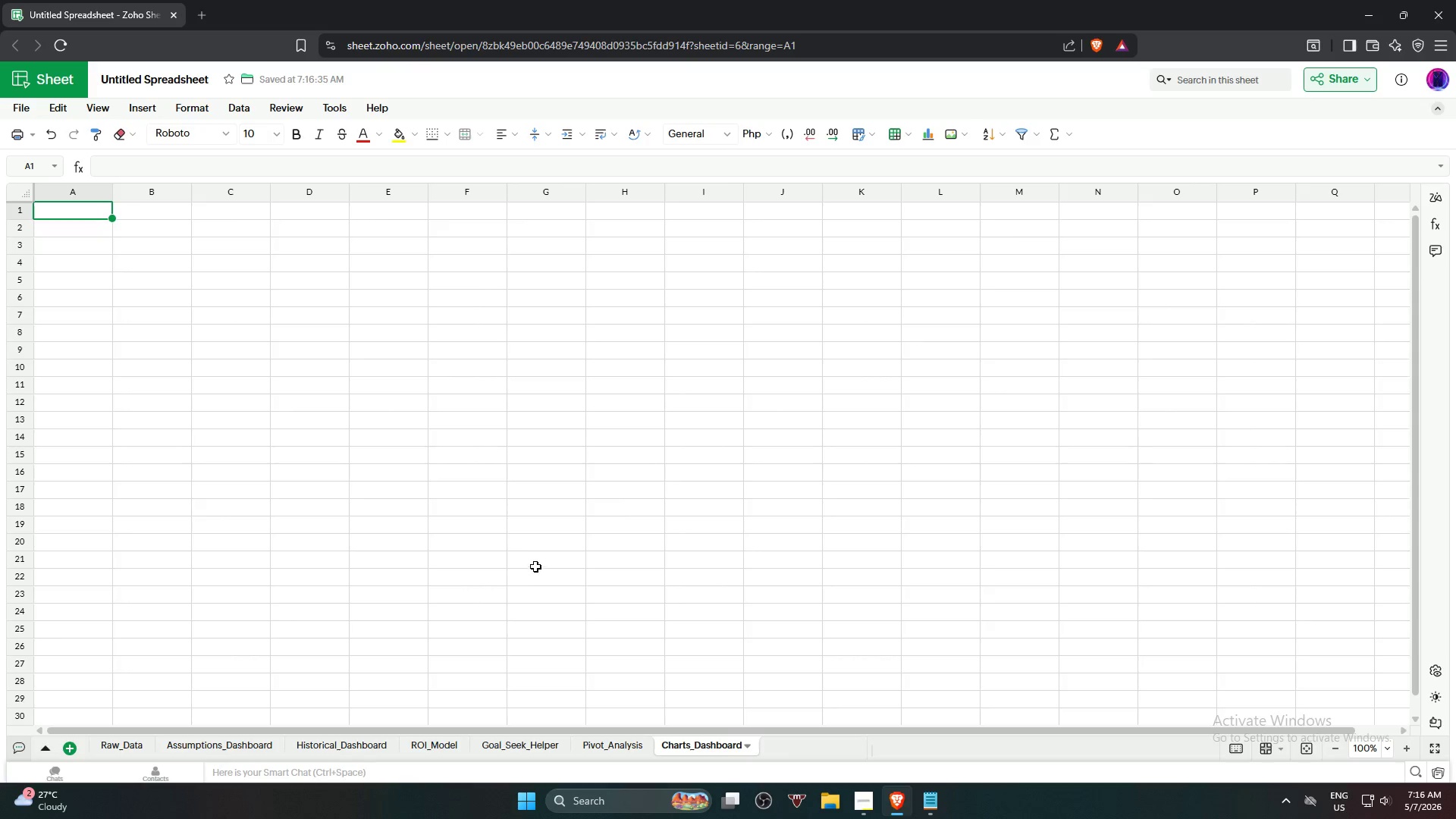 
wait(23.59)
 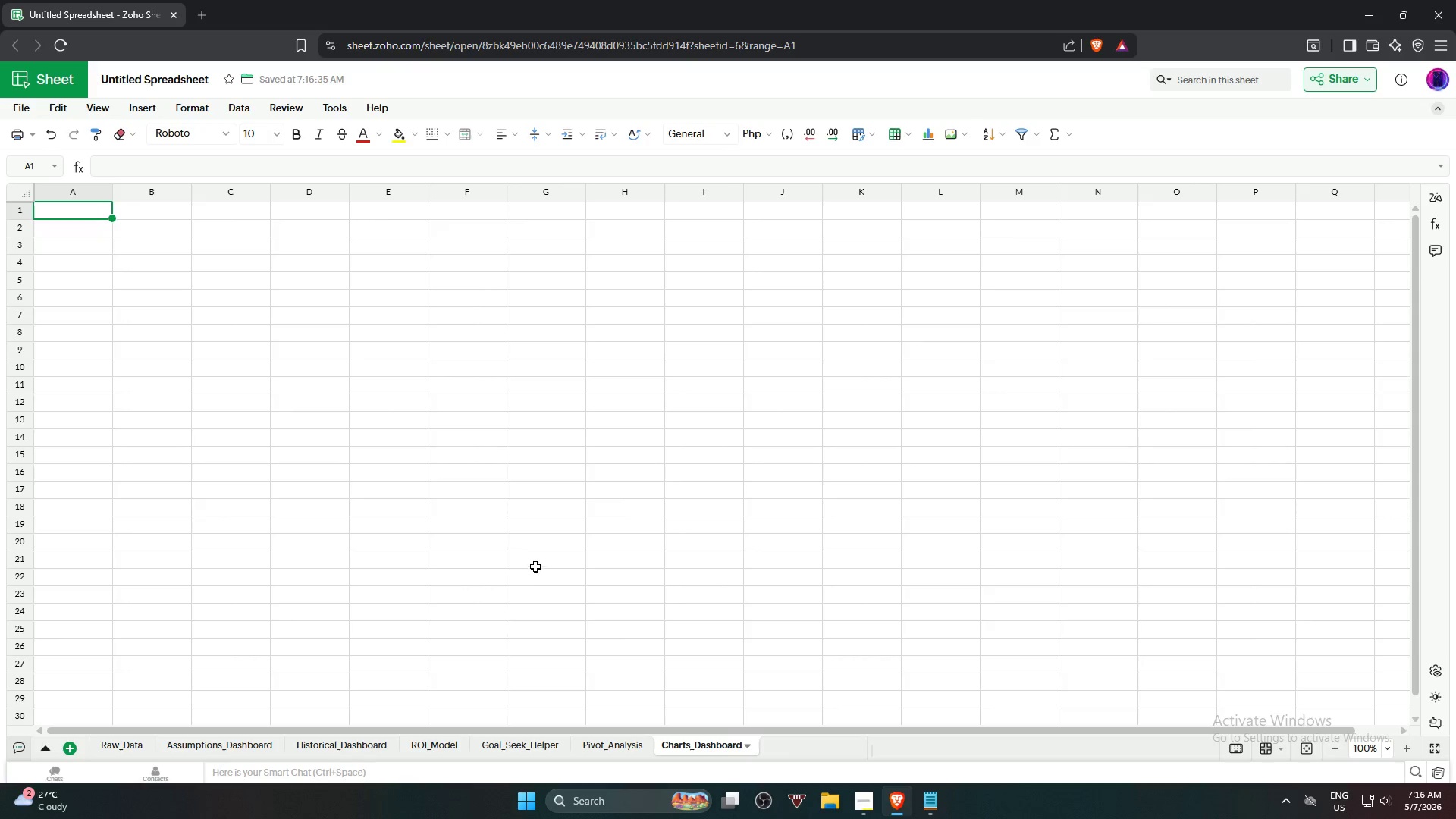 
left_click([629, 461])
 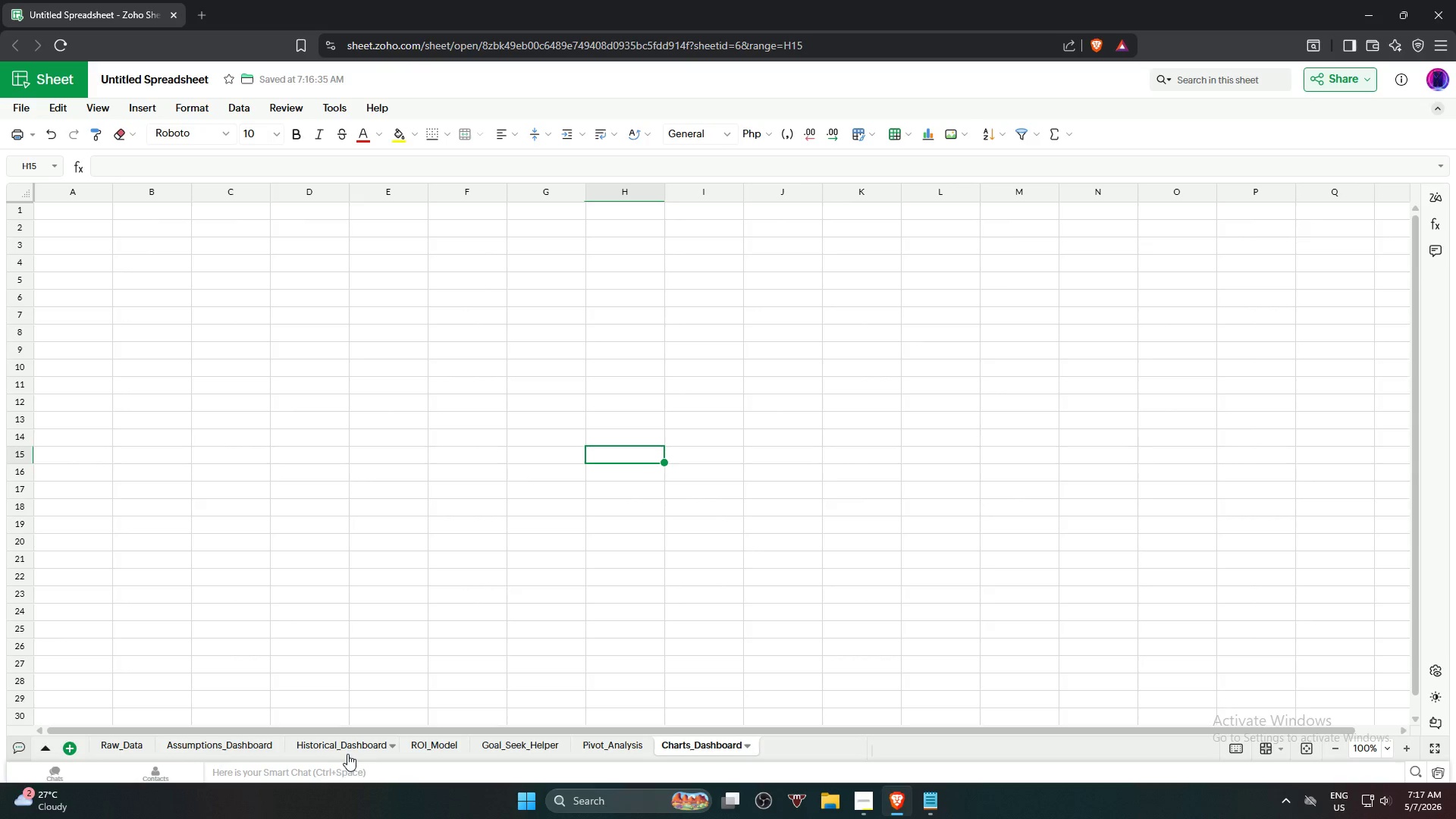 
wait(15.0)
 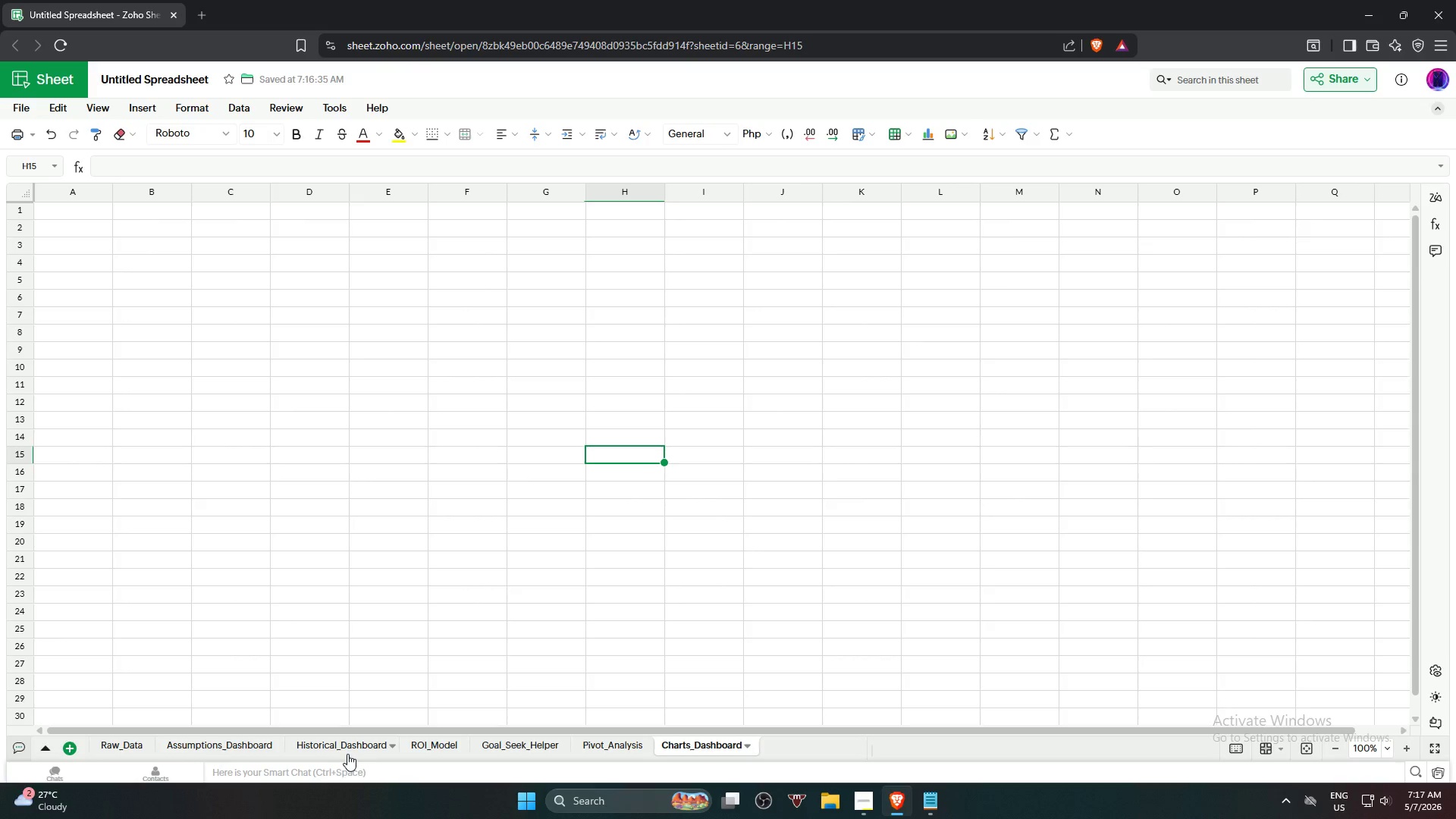 
left_click([340, 744])
 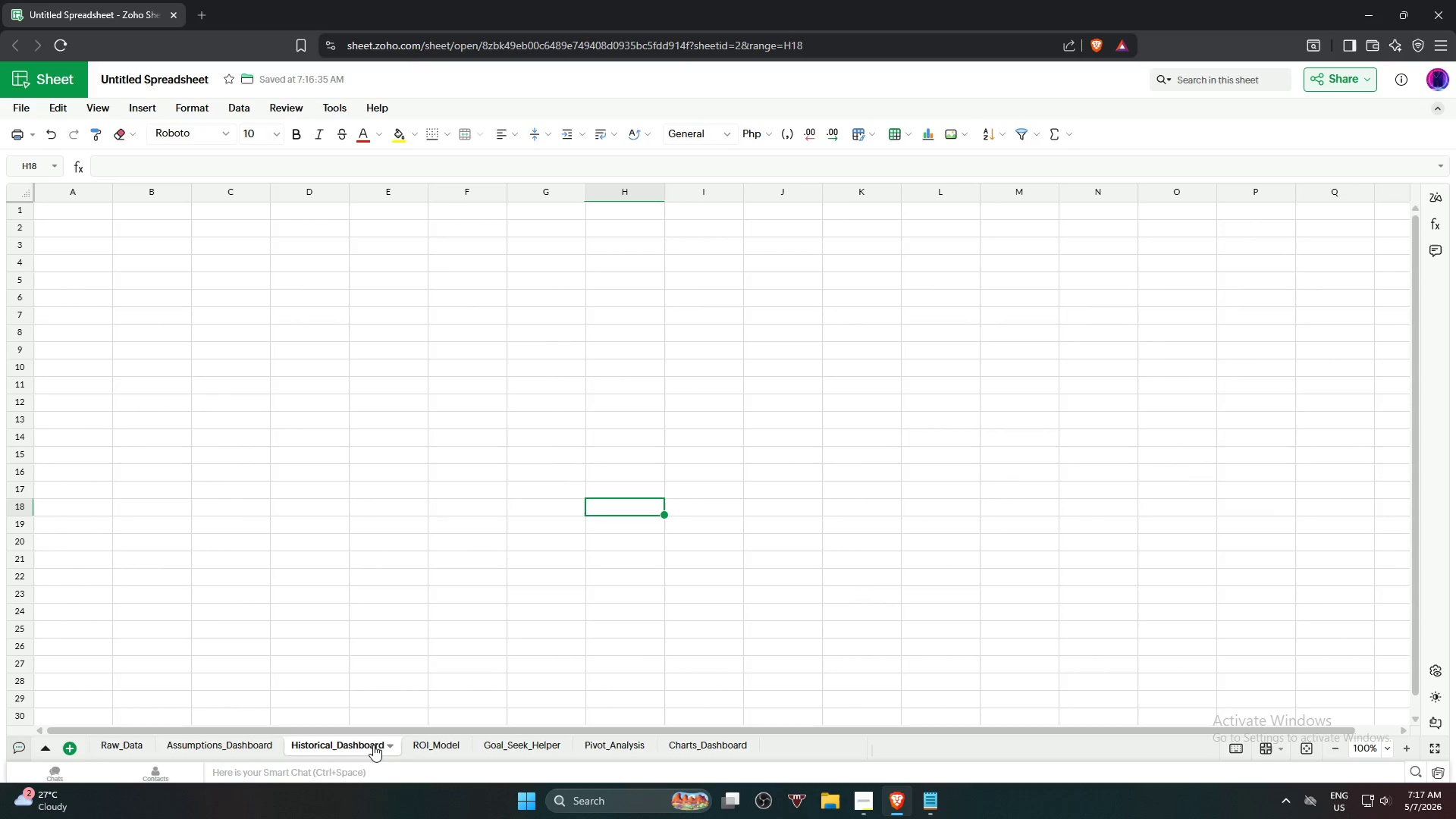 
double_click([369, 745])
 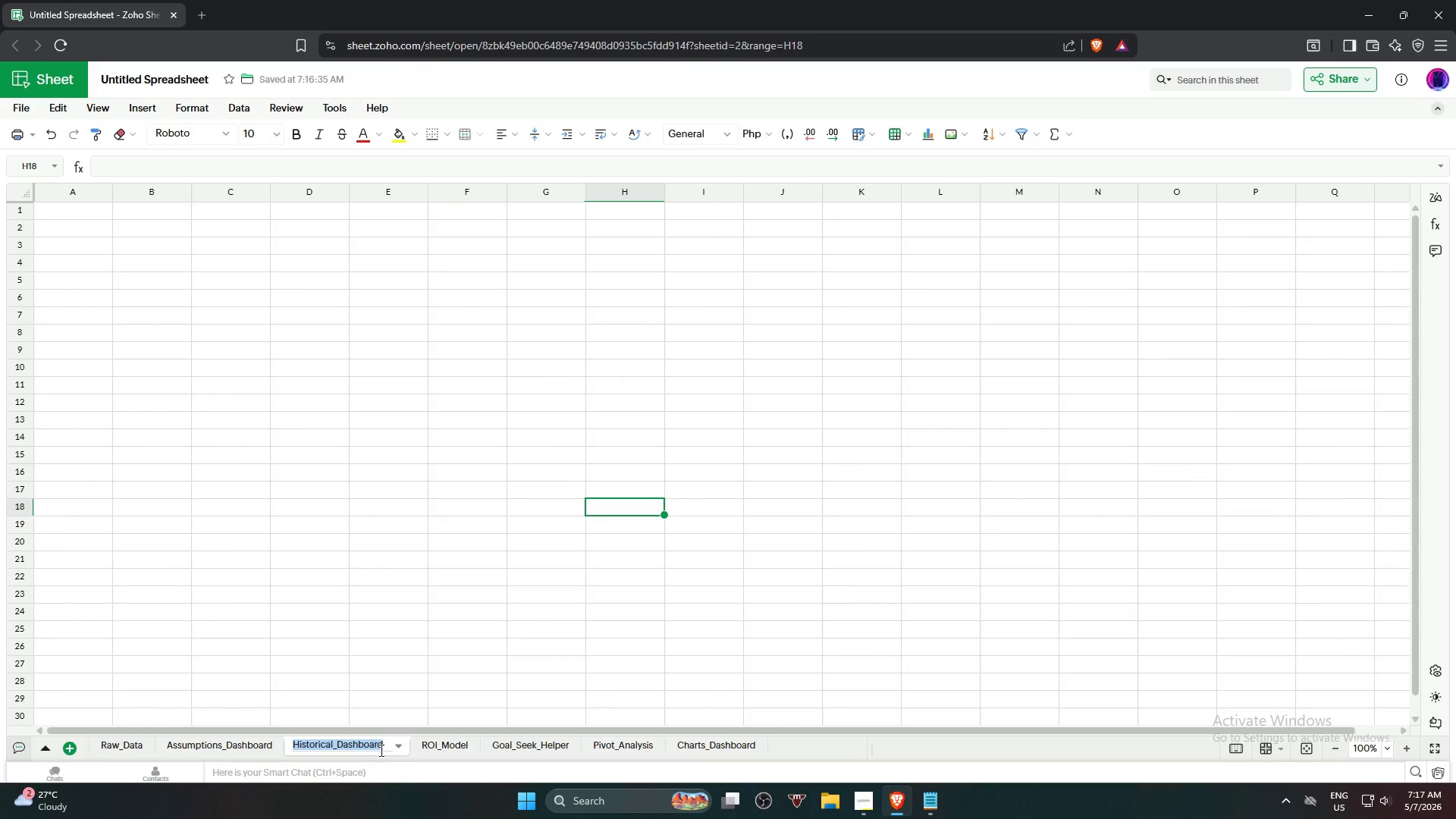 
left_click([381, 748])
 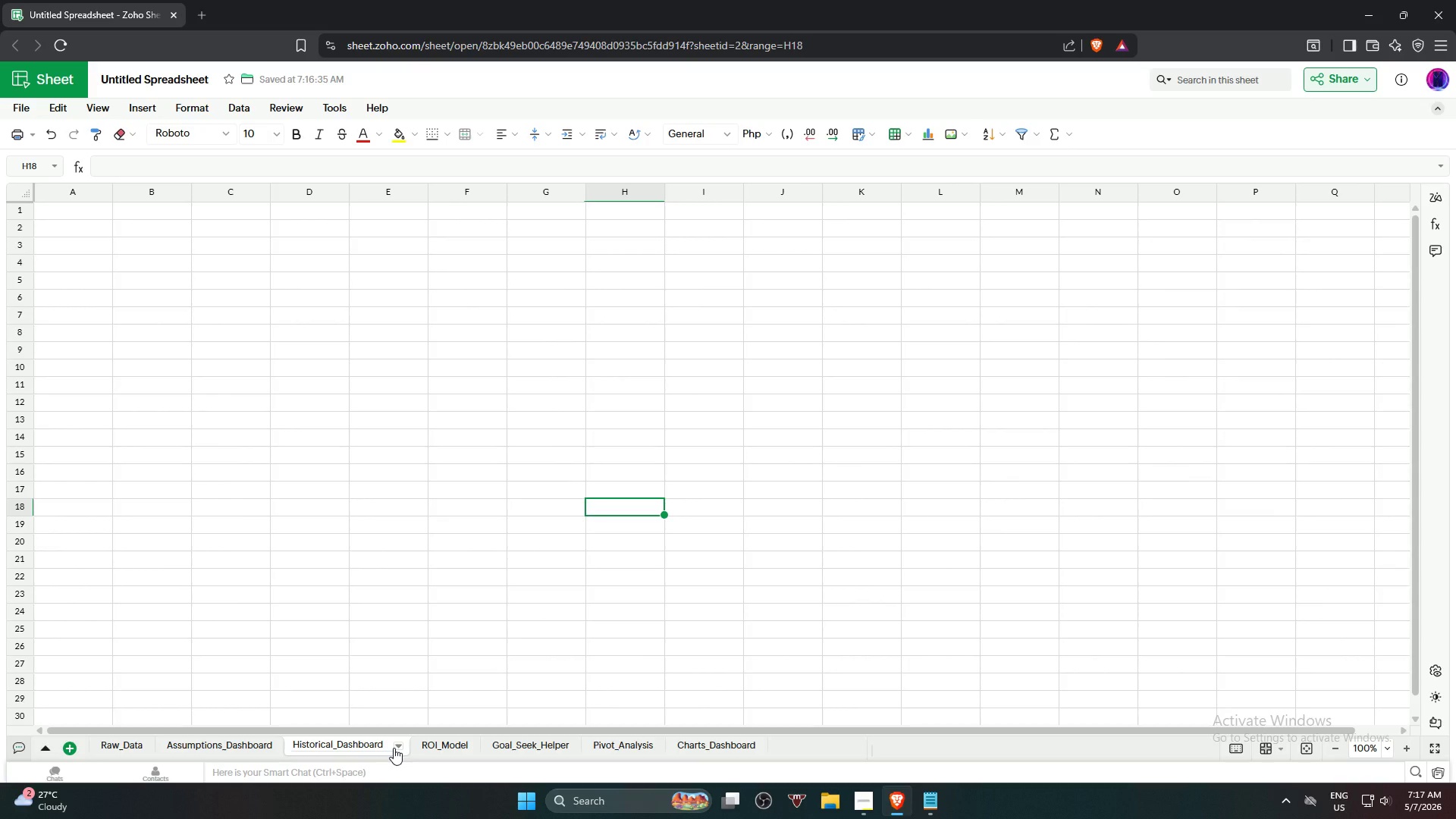 
key(Backspace)
key(Backspace)
key(Backspace)
key(Backspace)
key(Backspace)
key(Backspace)
key(Backspace)
key(Backspace)
key(Backspace)
type(Baa)
key(Backspace)
type(seline)
 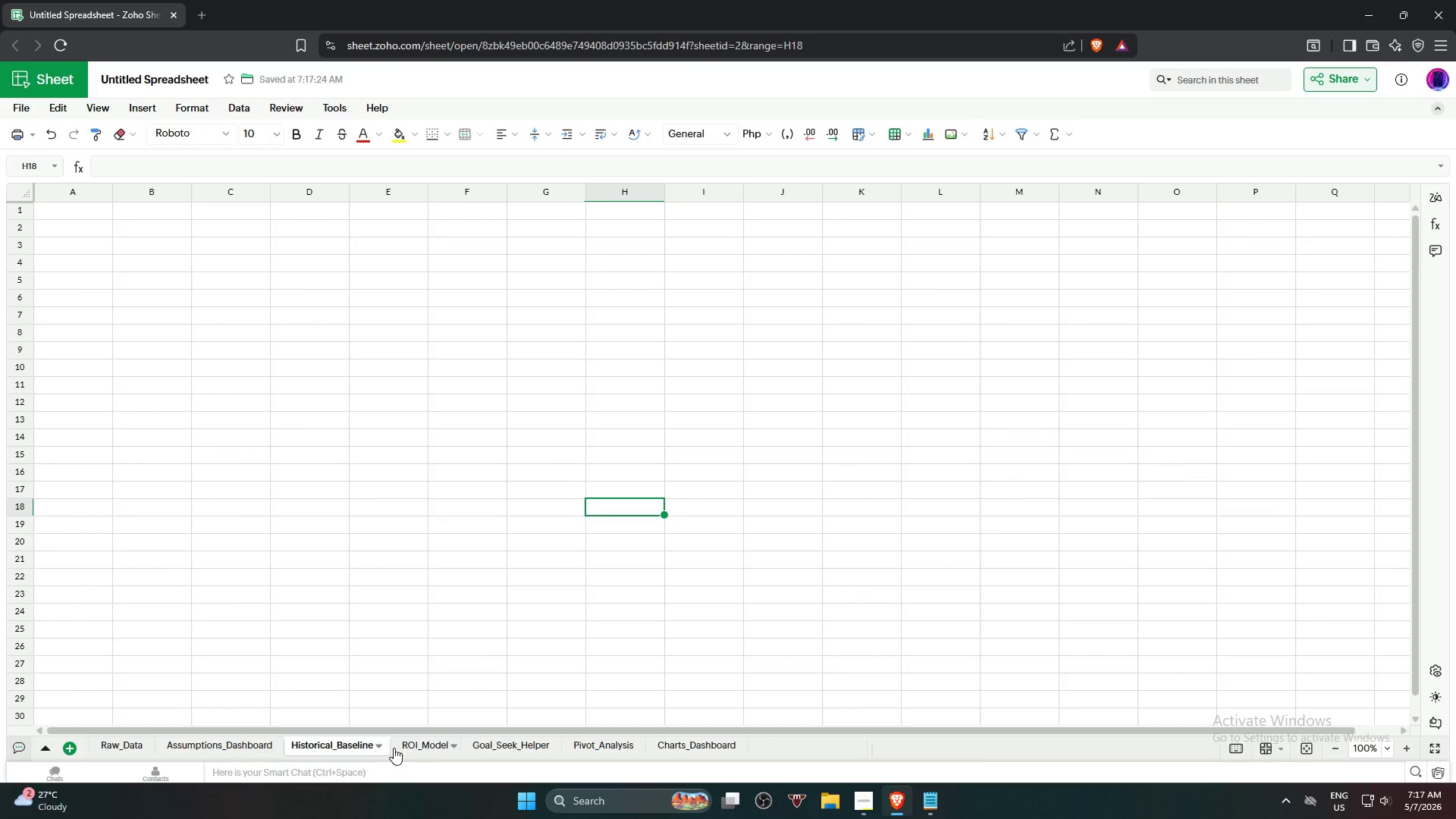 
 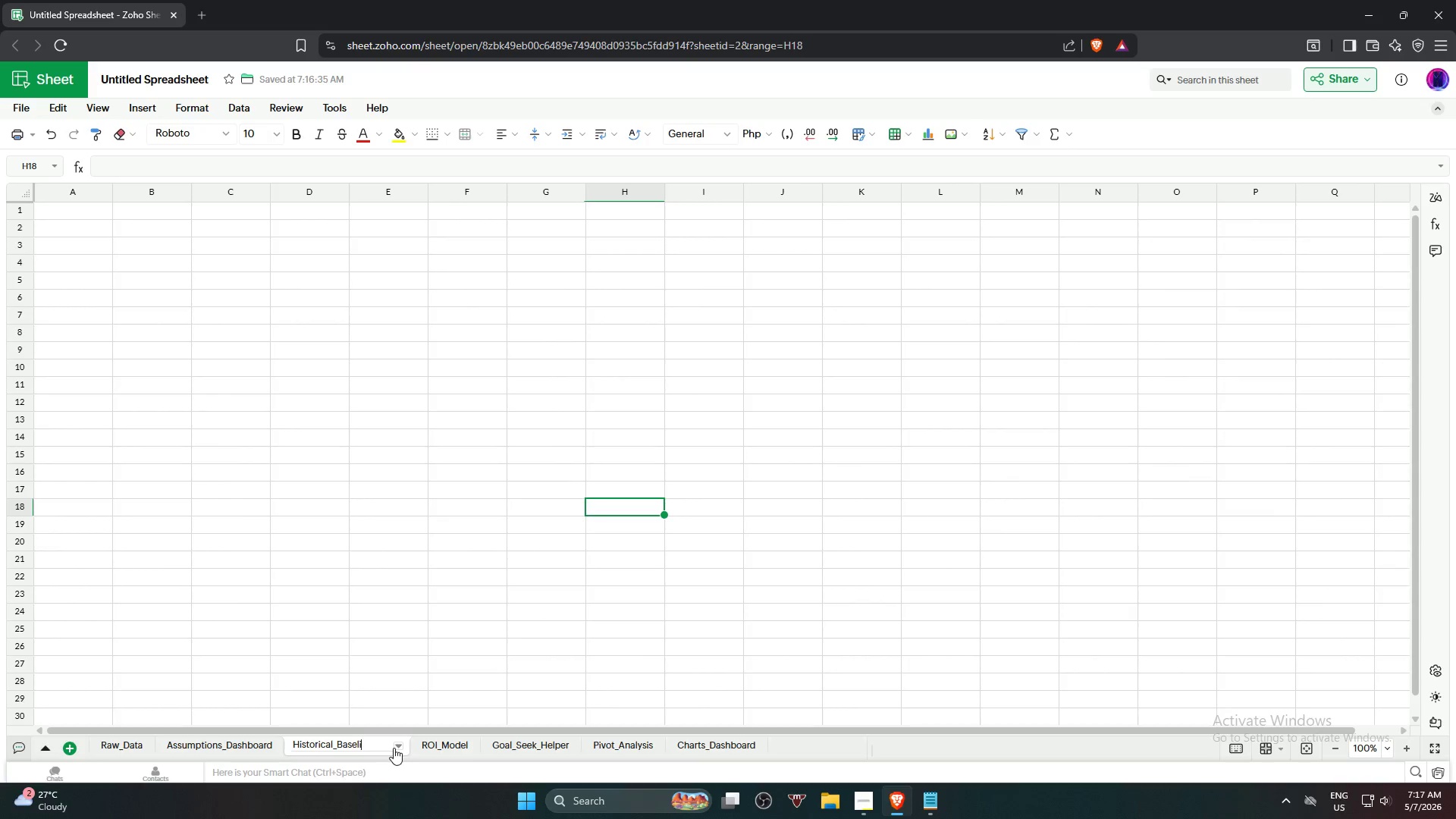 
key(Enter)
 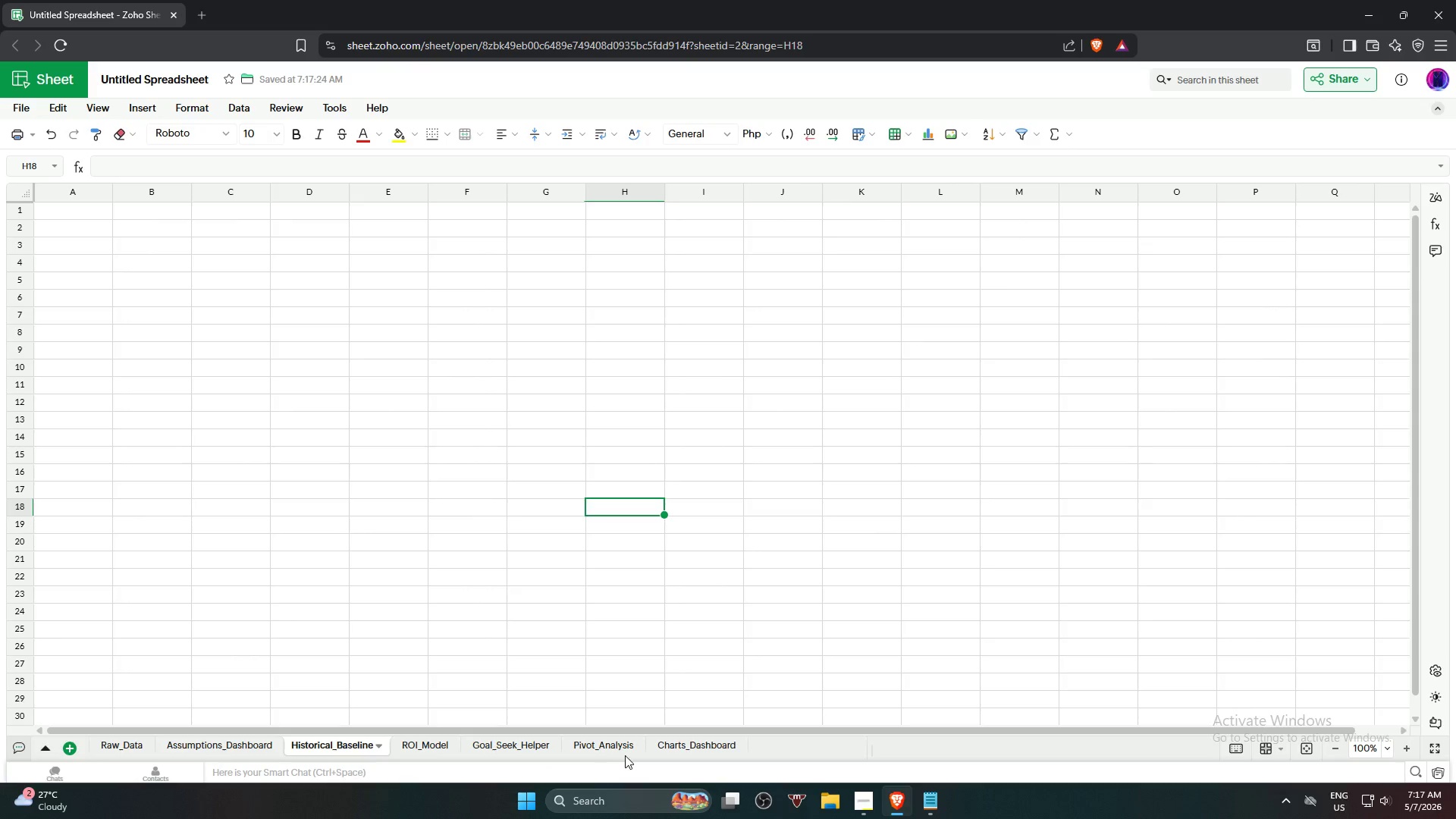 
wait(19.34)
 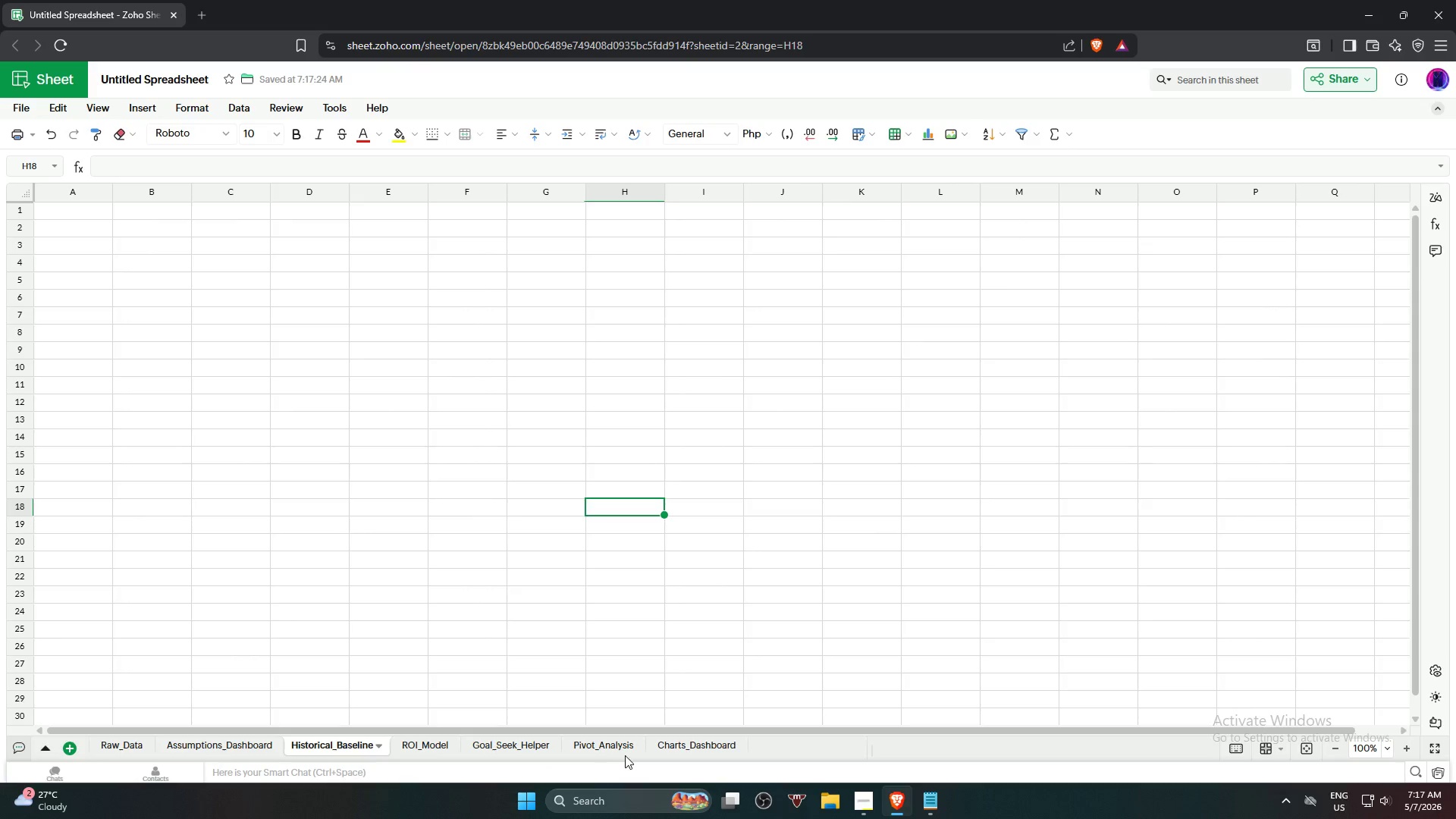 
left_click([762, 591])
 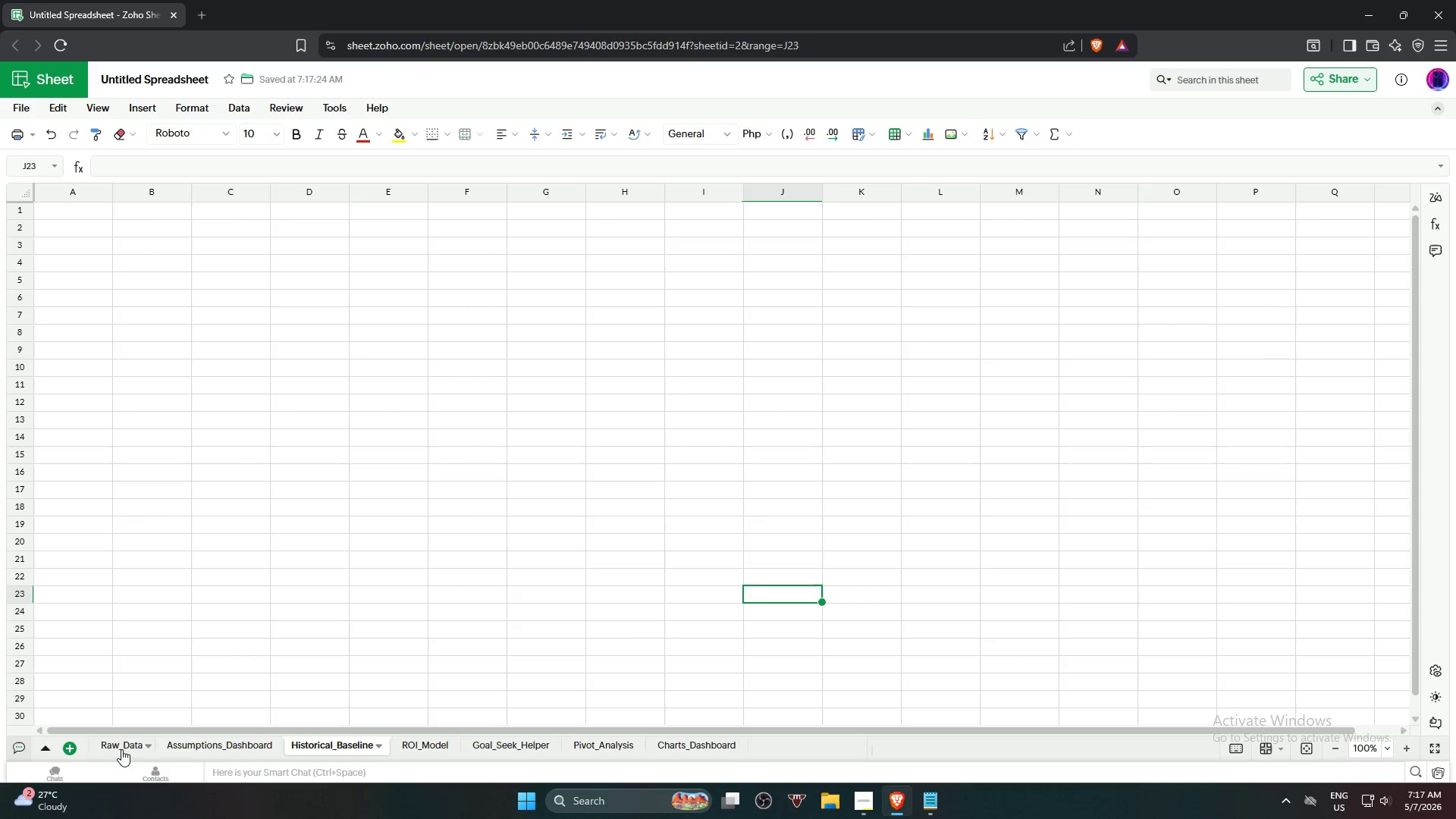 
left_click([121, 748])
 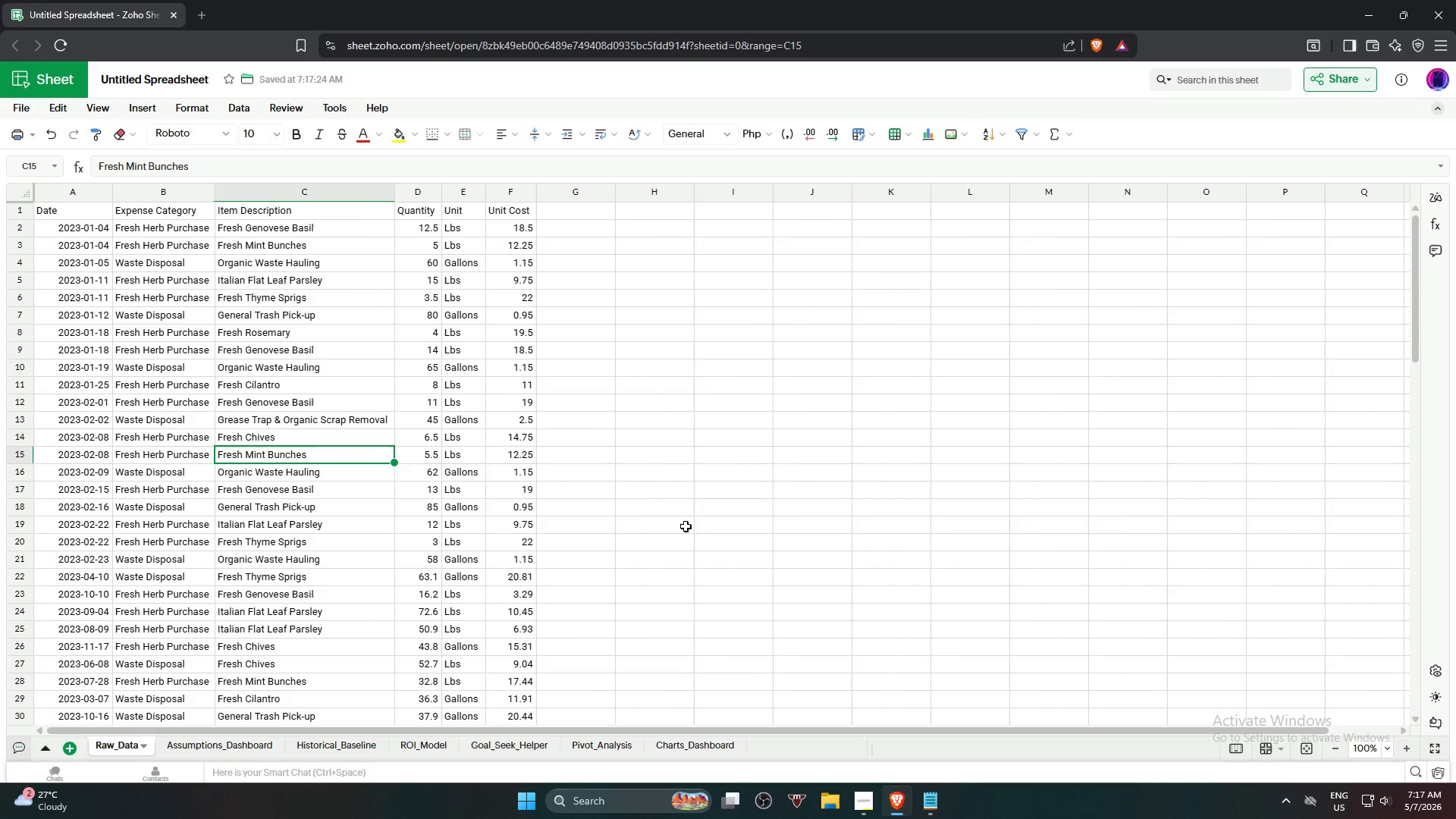 
left_click([782, 504])
 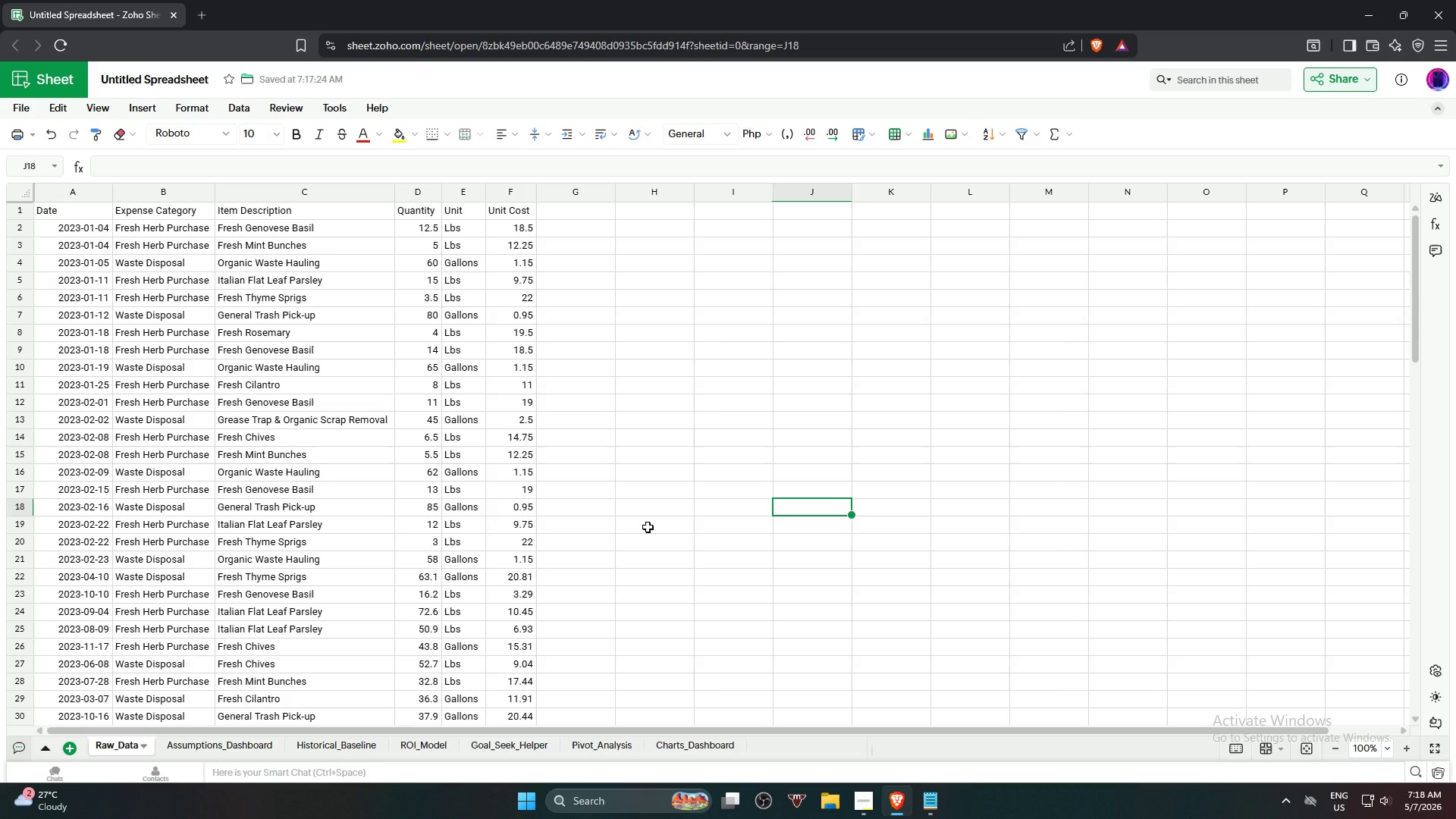 
wait(37.55)
 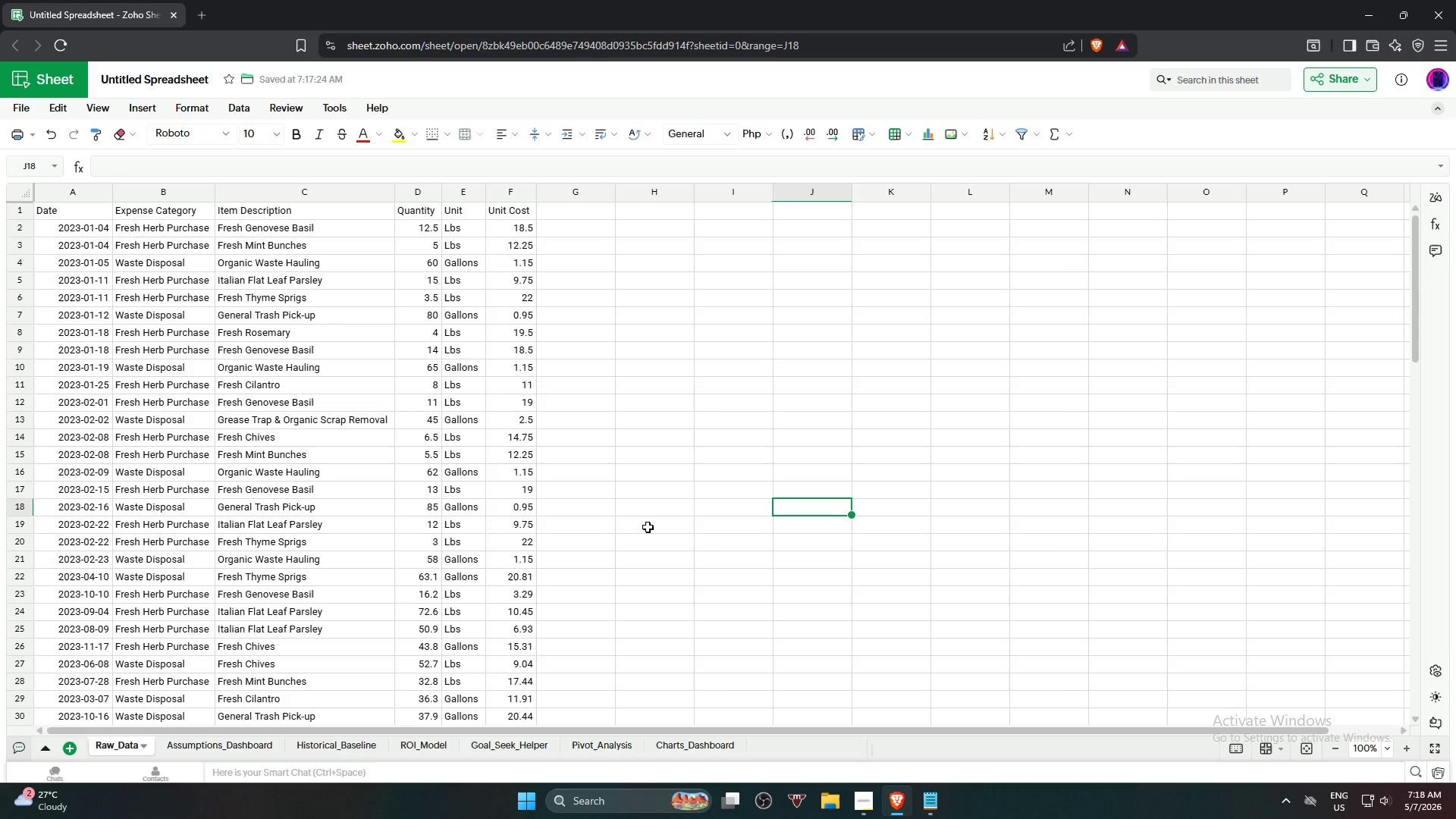 
left_click([66, 749])
 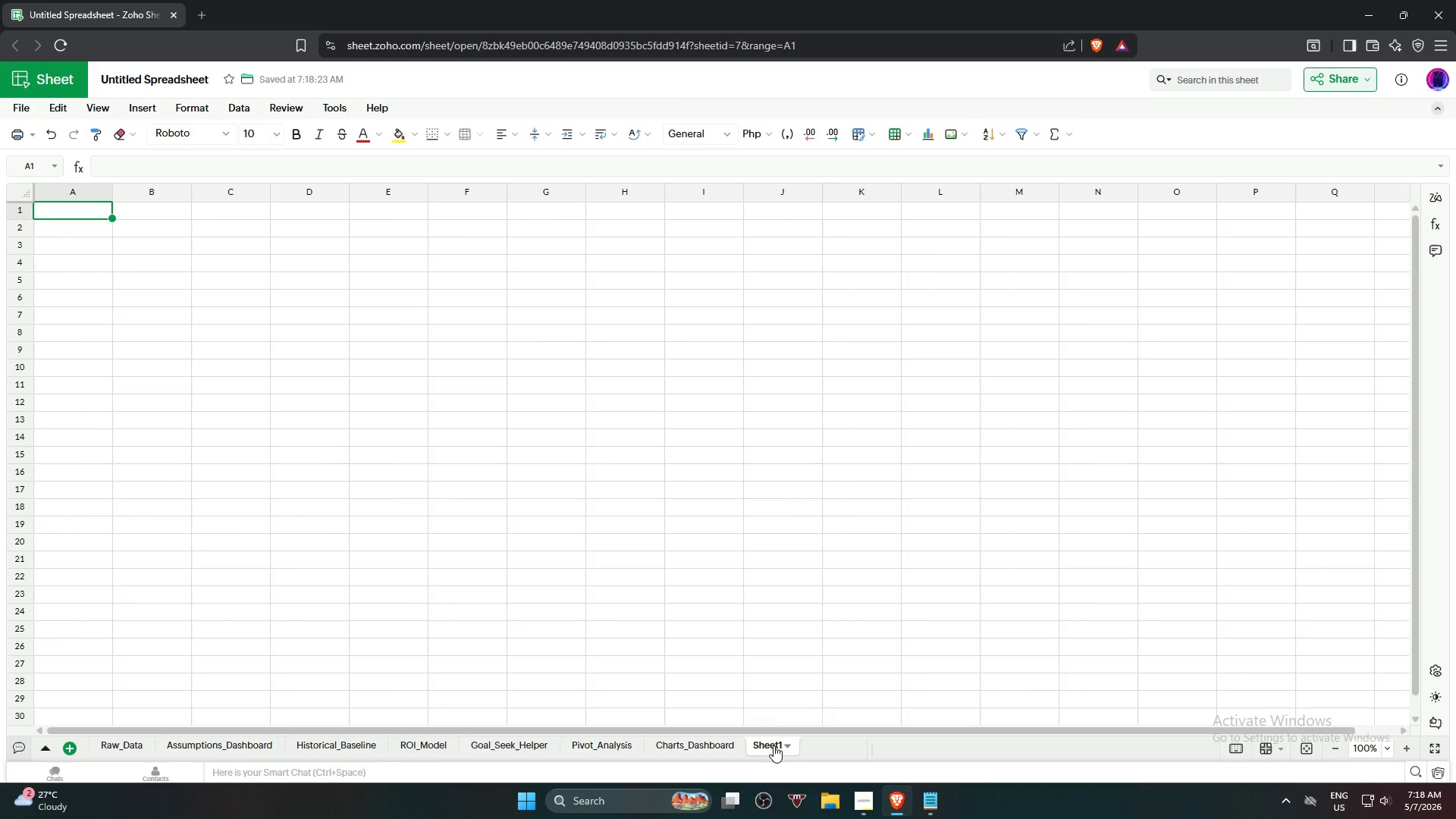 
wait(7.5)
 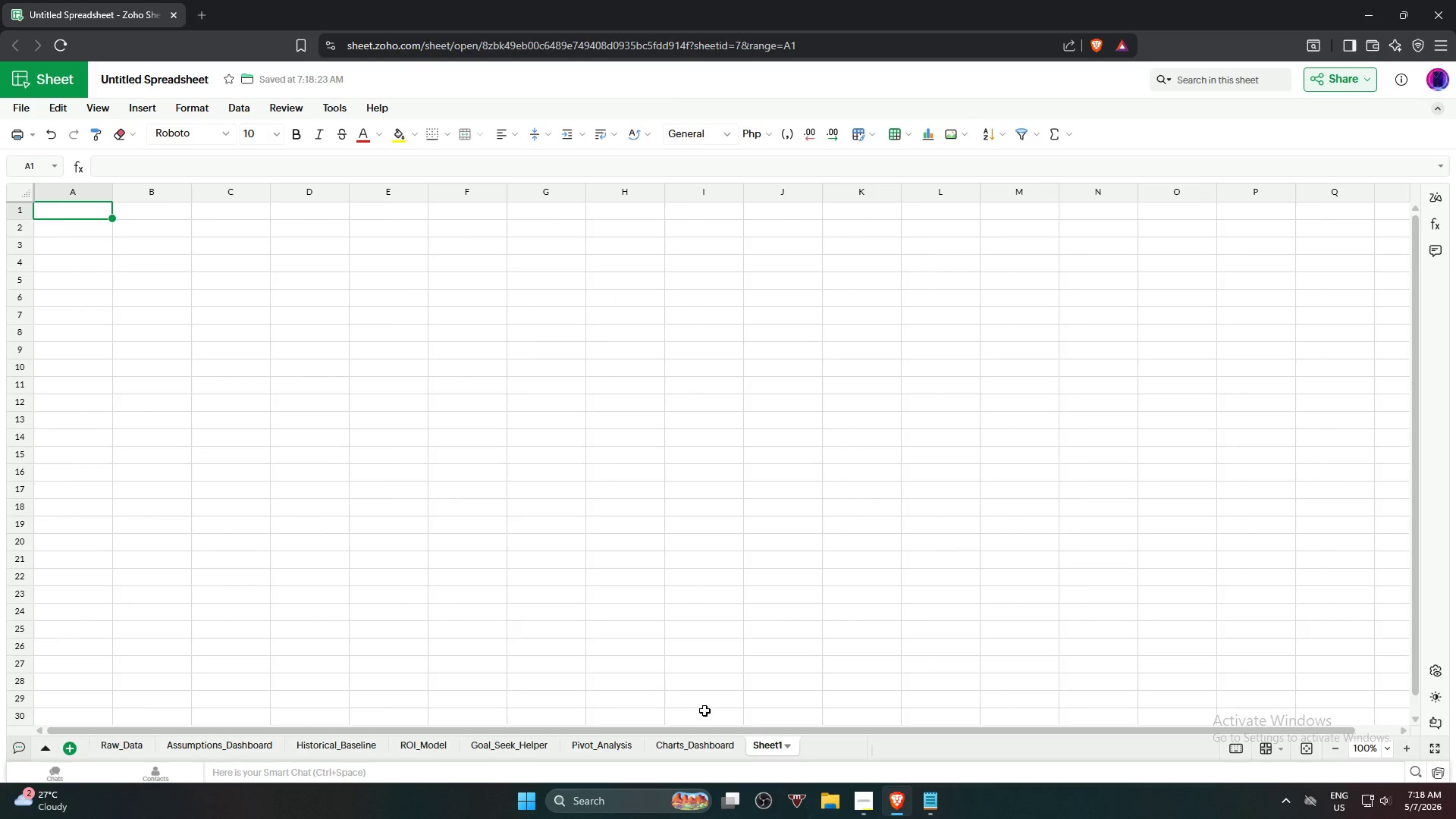 
right_click([774, 745])
 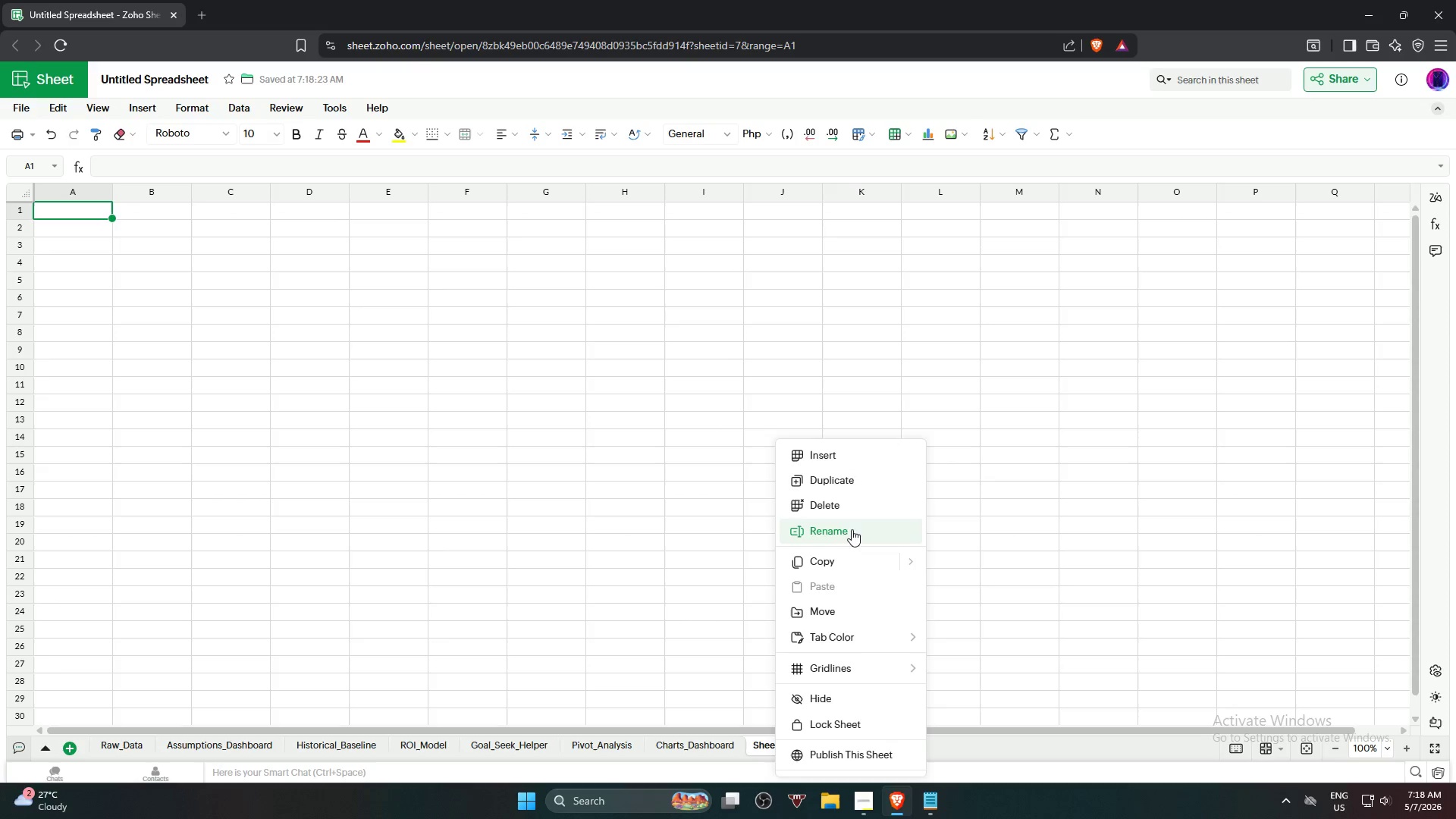 
left_click([870, 512])
 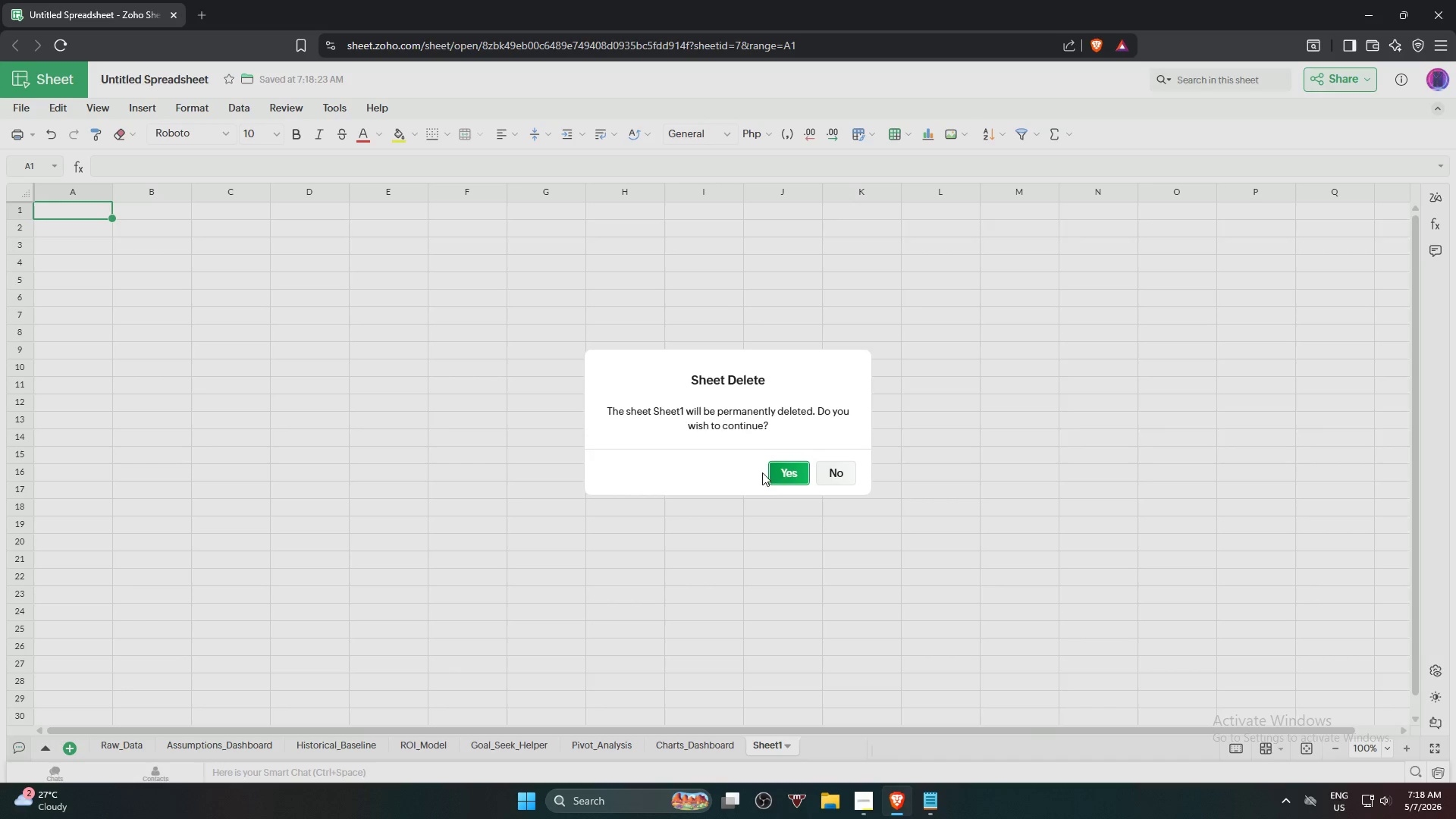 
left_click([789, 469])
 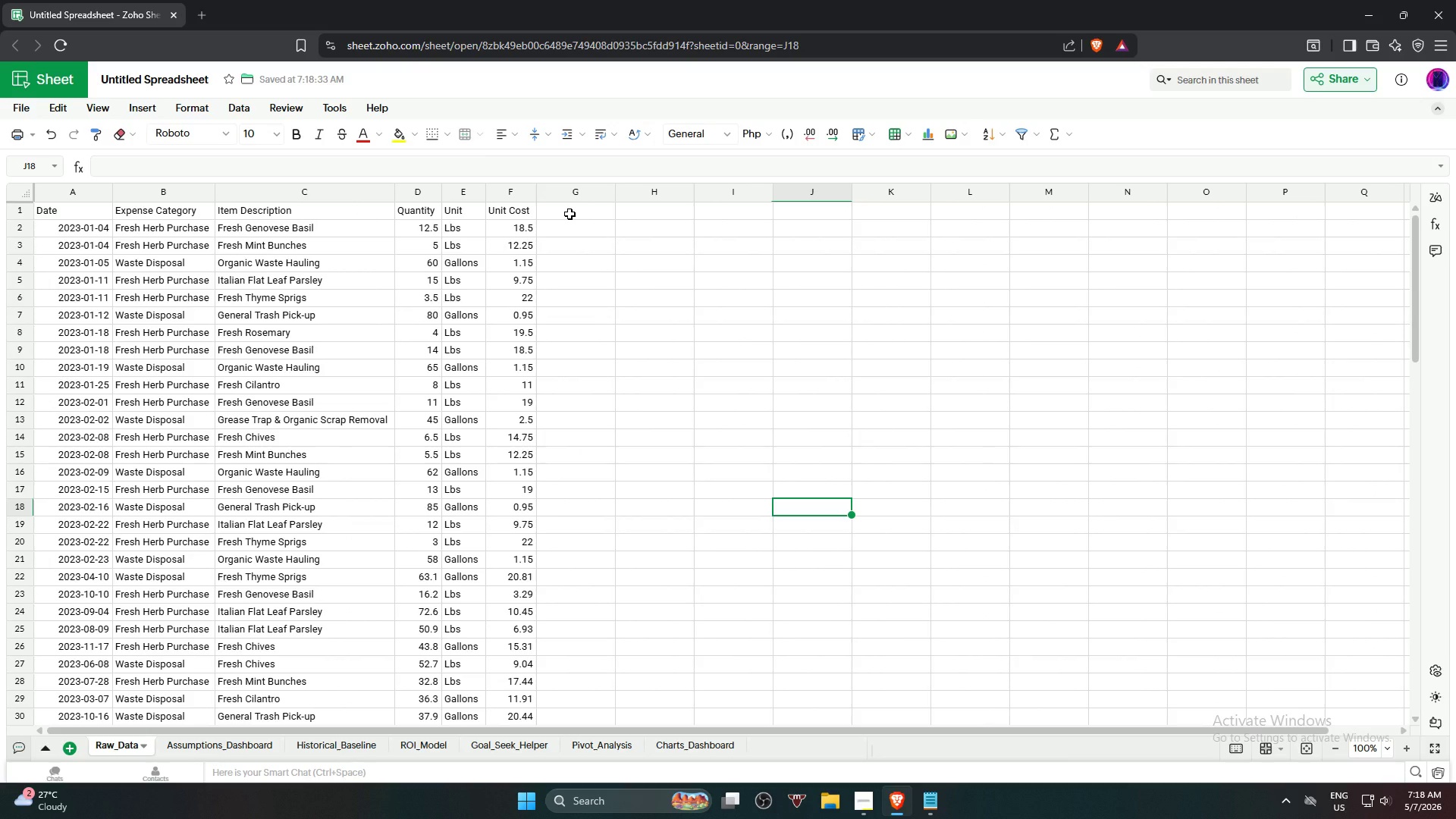 
wait(5.22)
 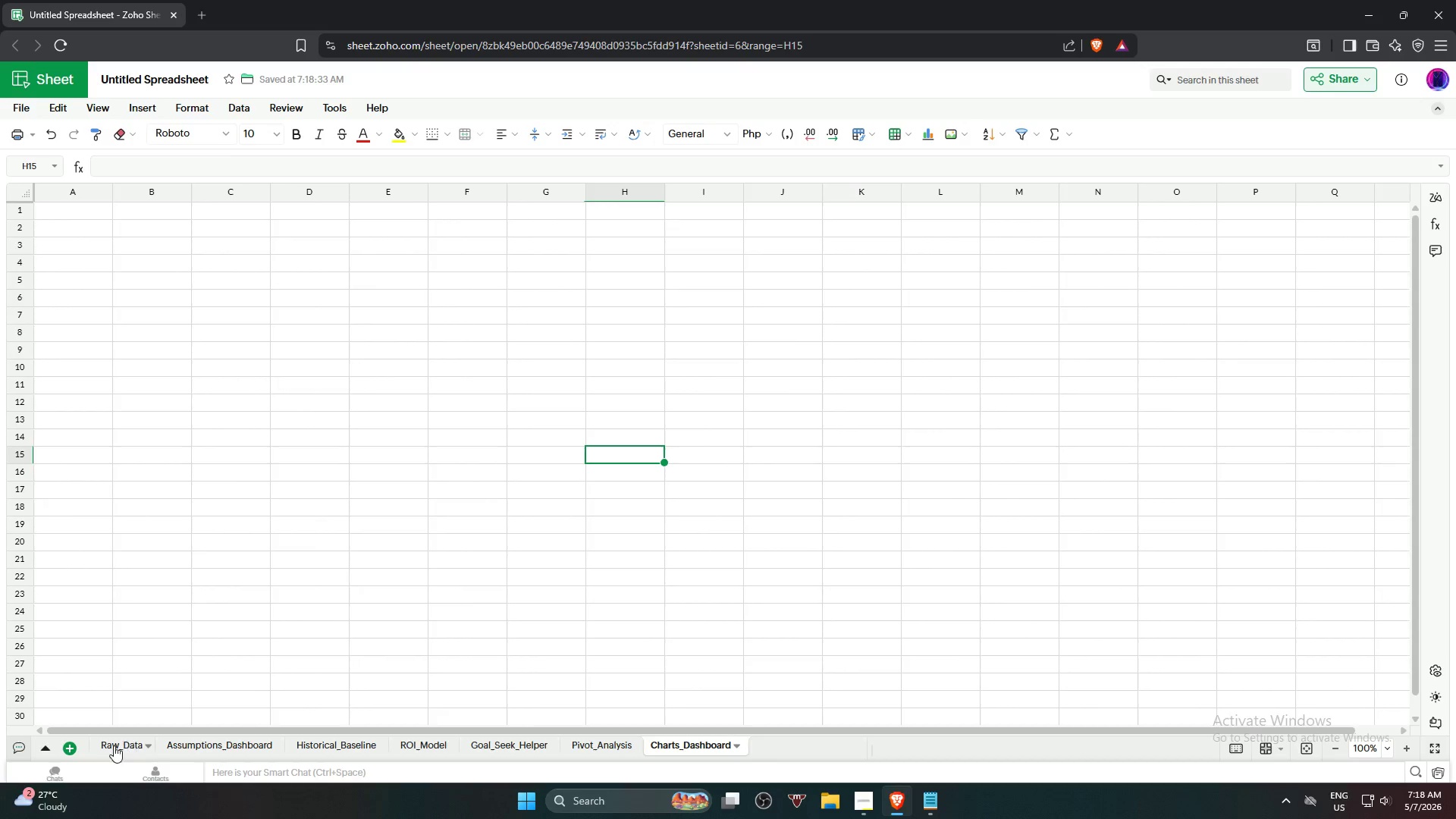 
left_click([570, 214])
 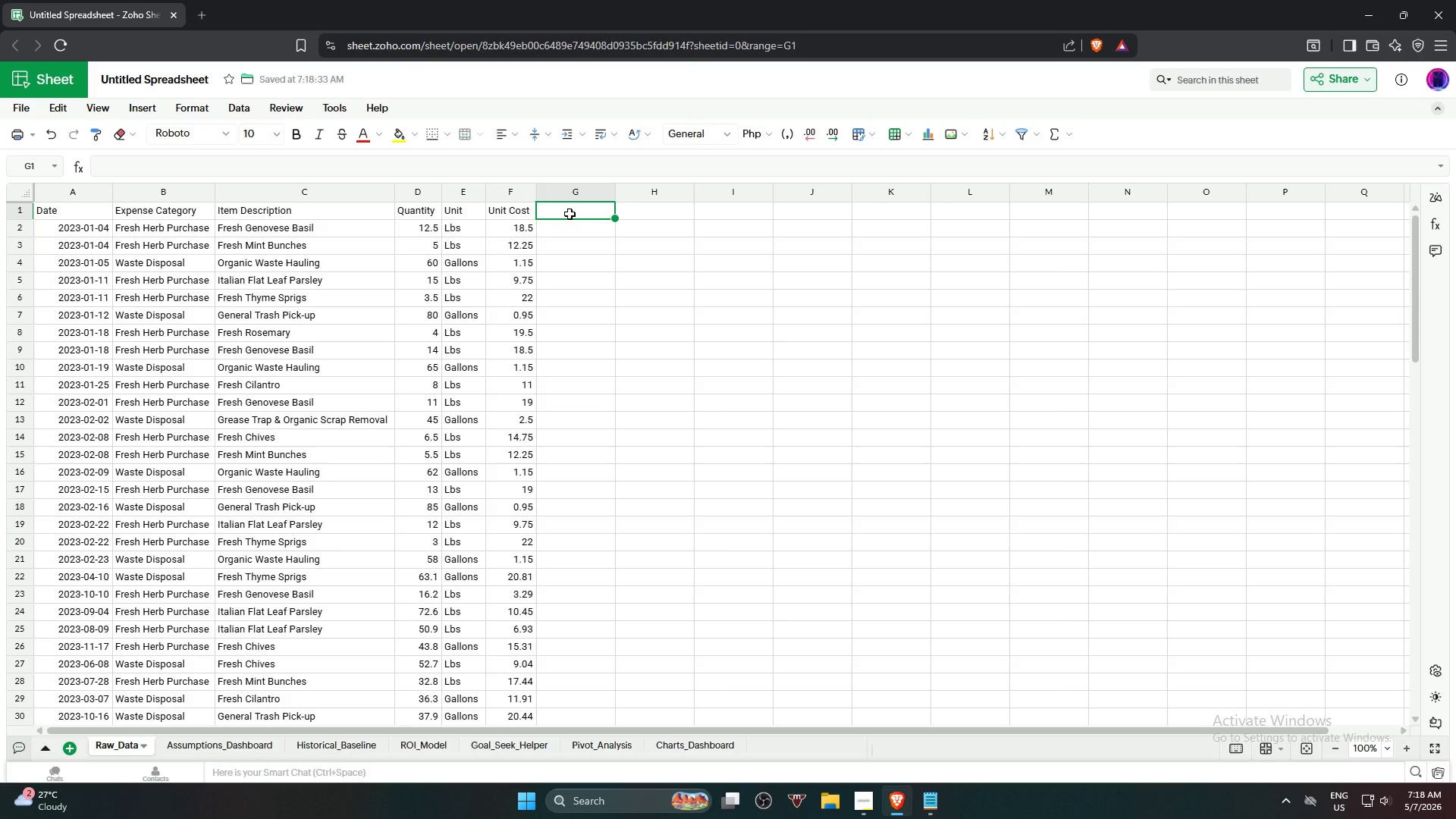 
type(Total Cost)
 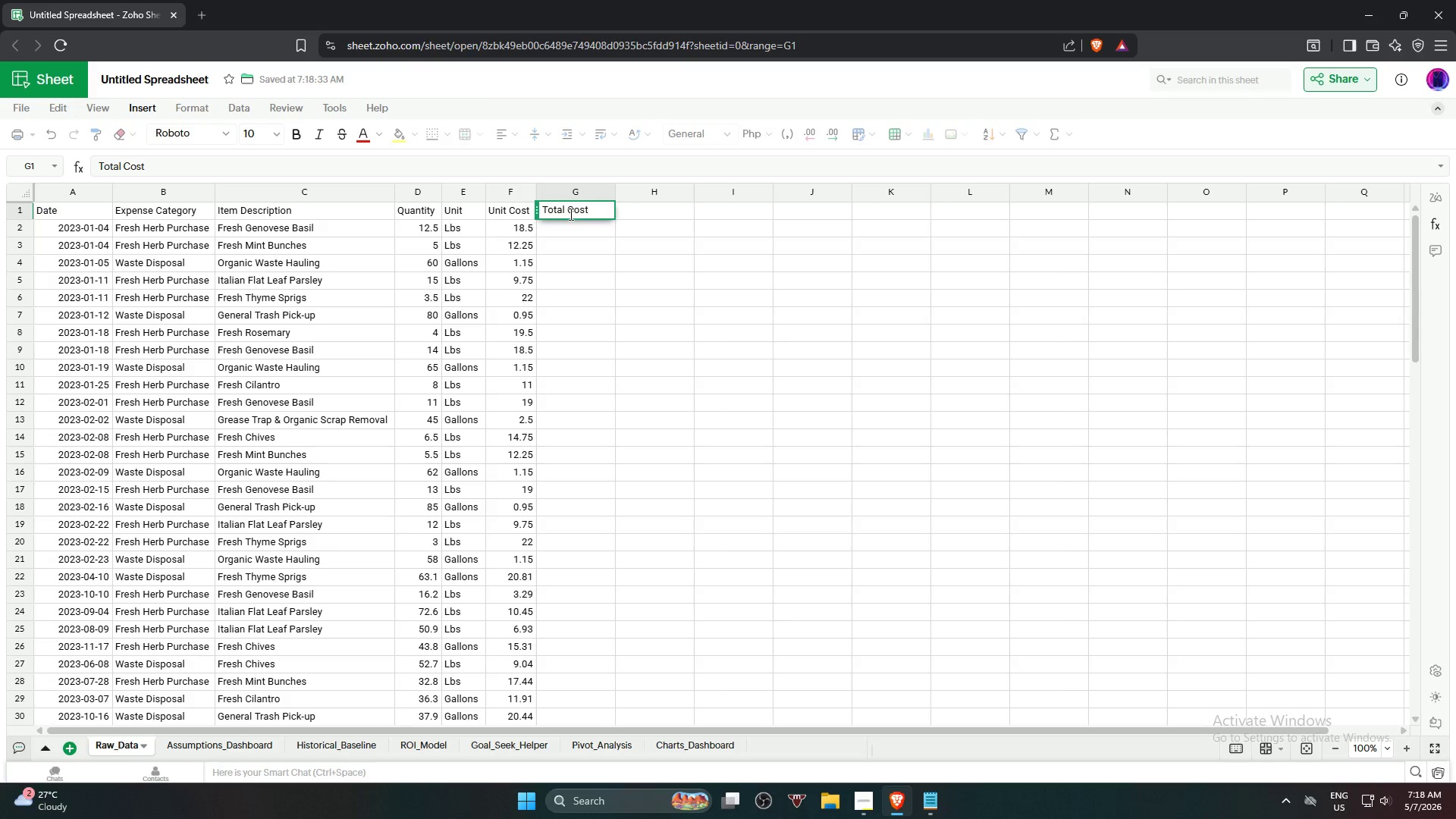 
key(ArrowRight)
 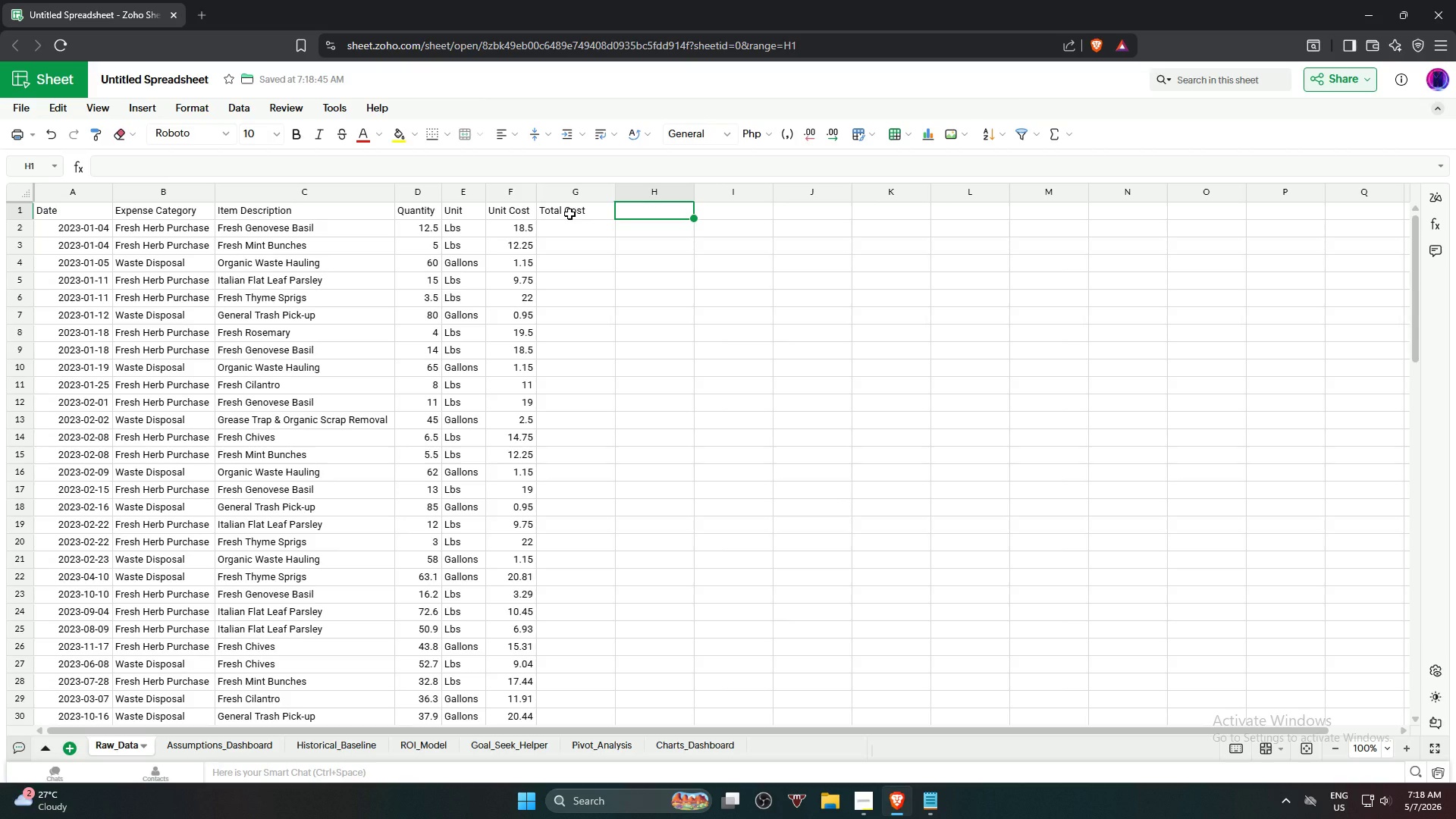 
type(Month)
 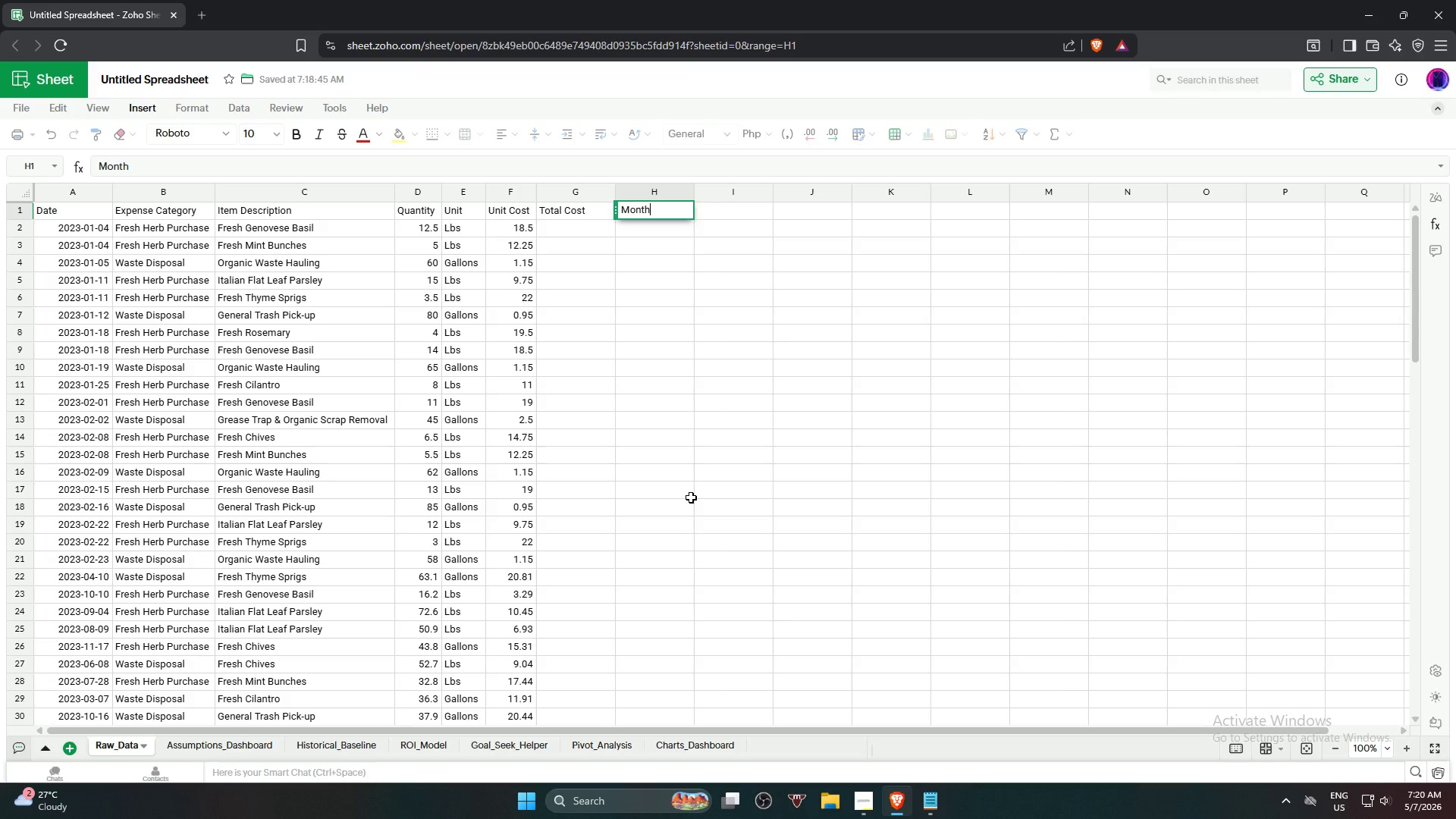 
wait(97.42)
 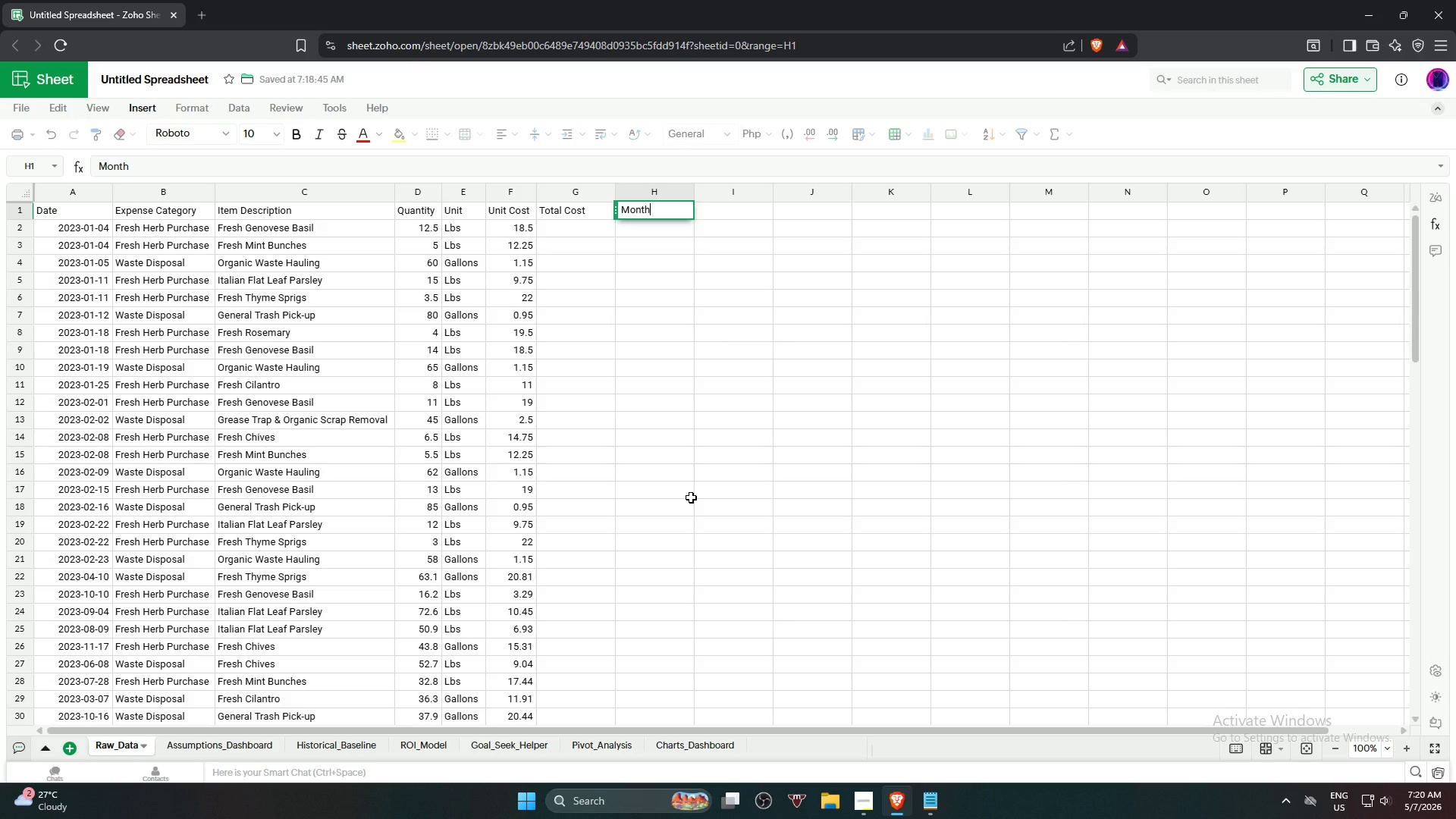 
key(ArrowRight)
 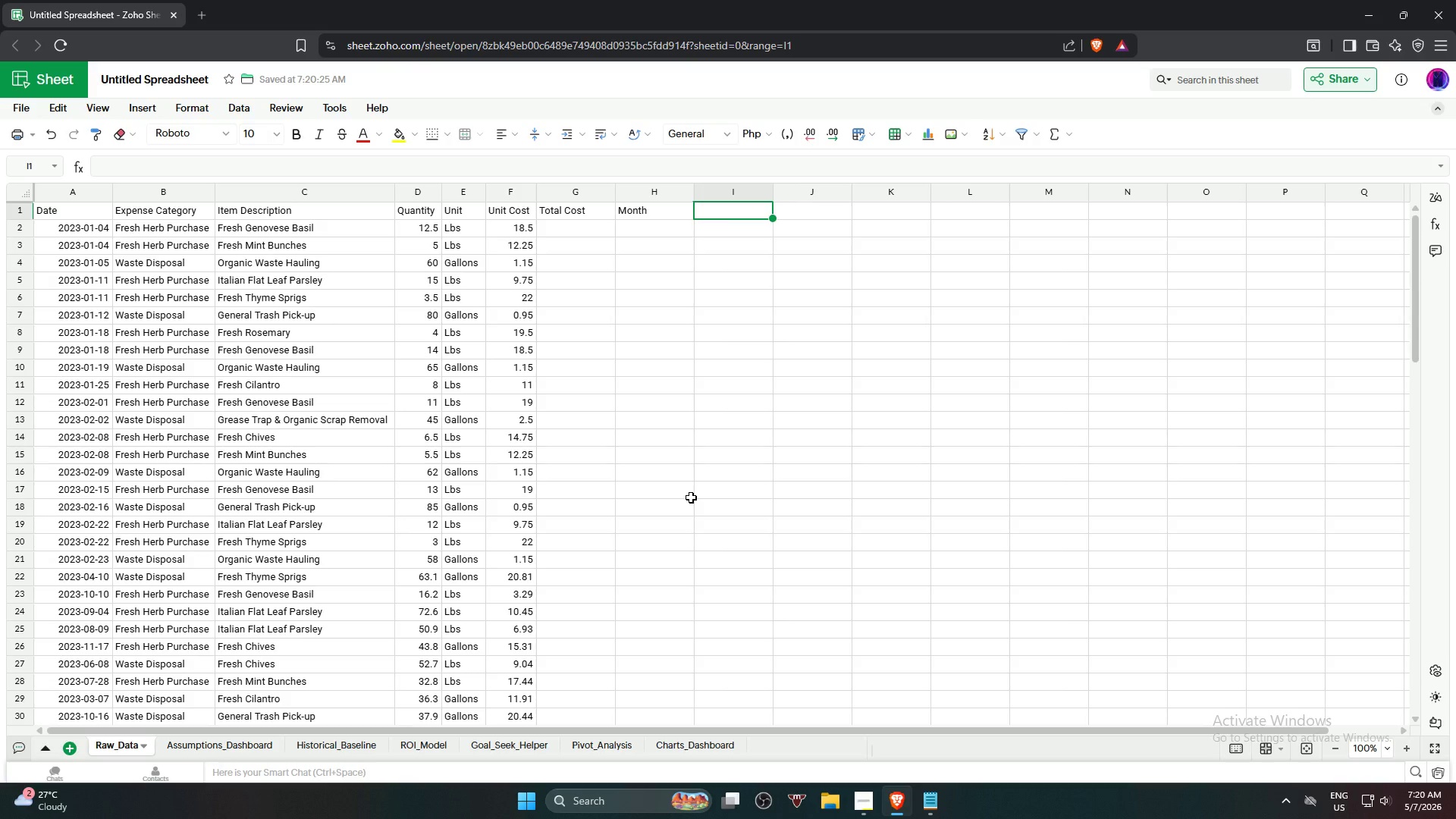 
type(Year)
 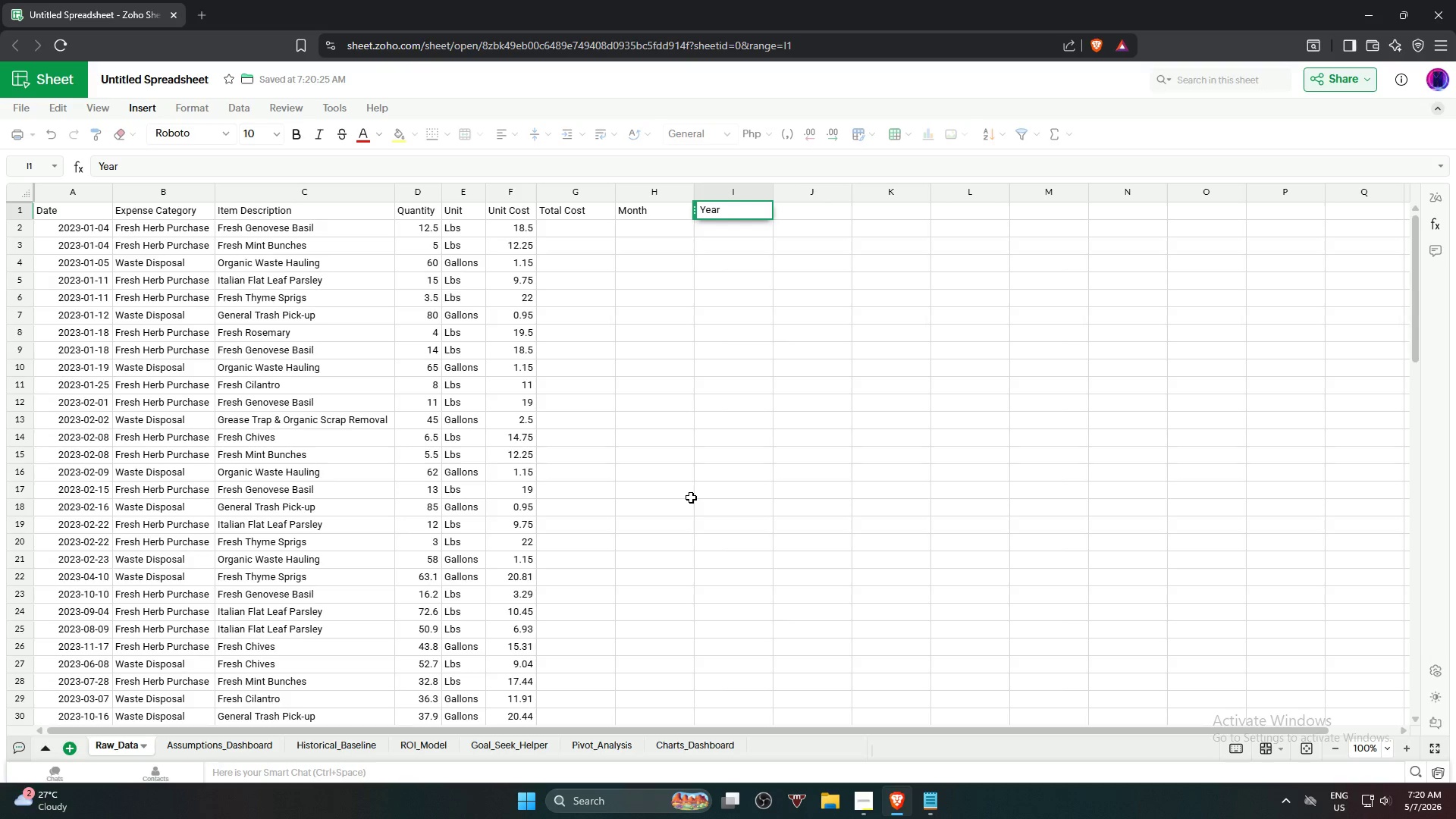 
key(Enter)
 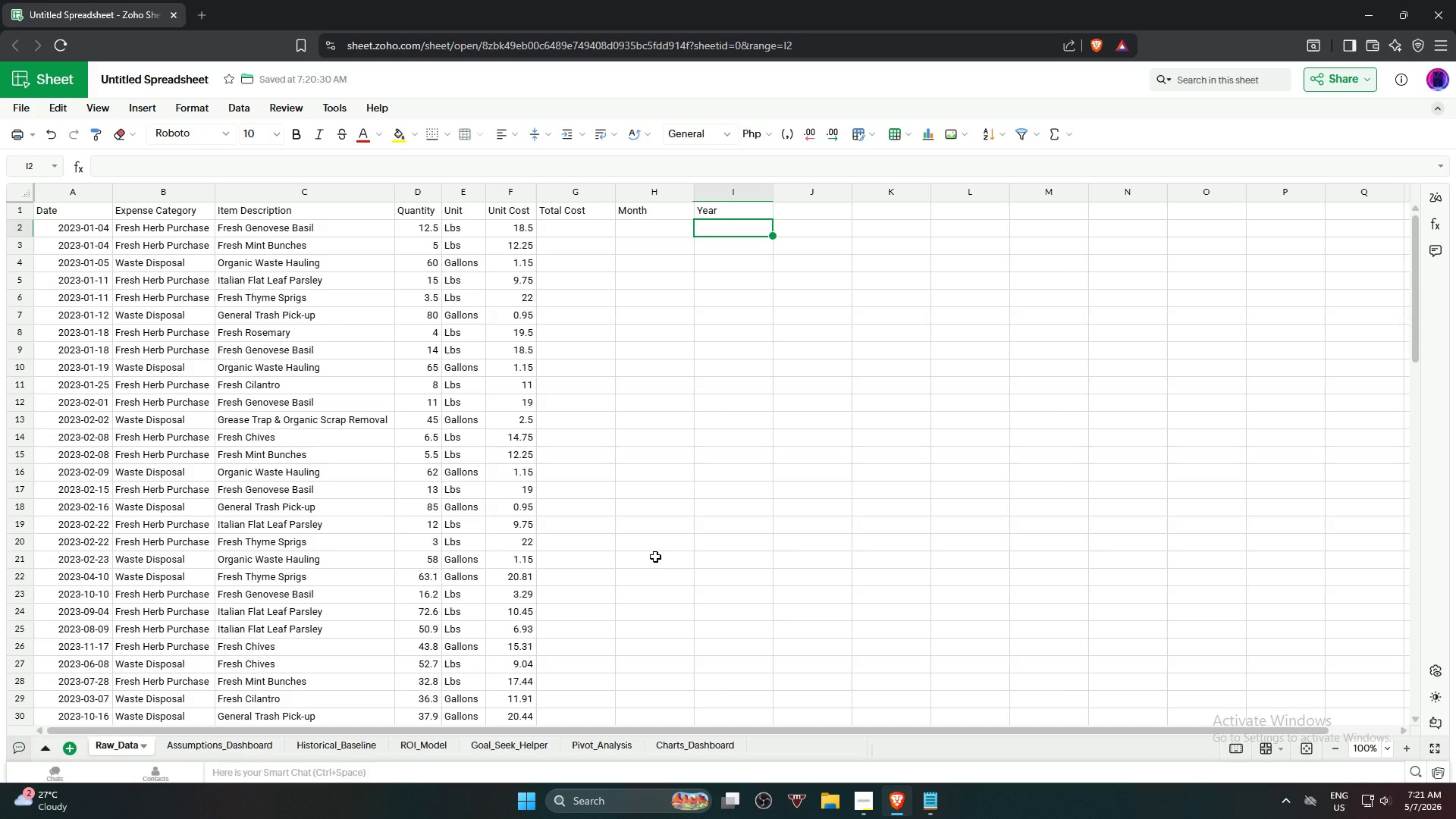 
wait(62.94)
 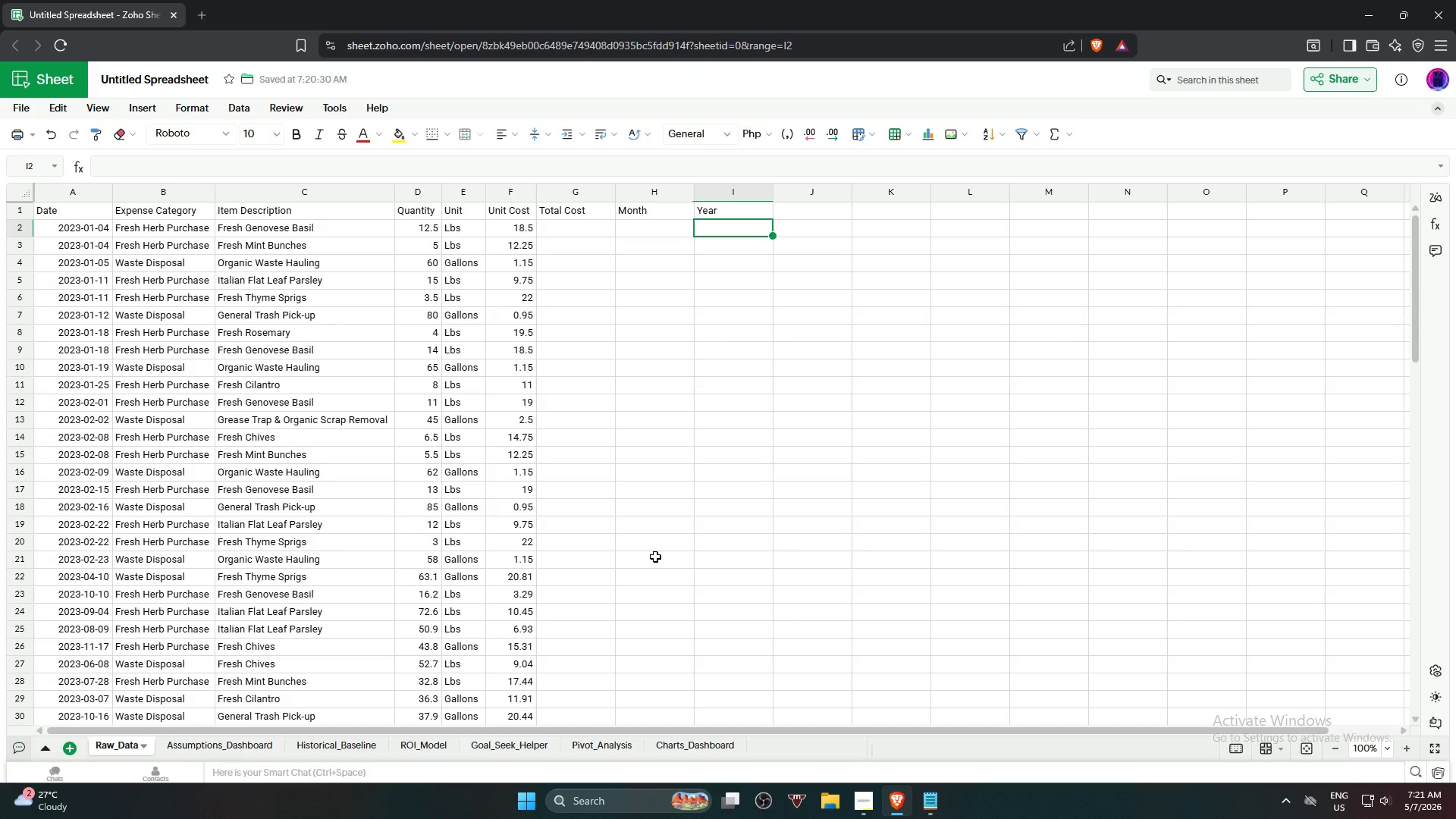 
left_click([893, 428])
 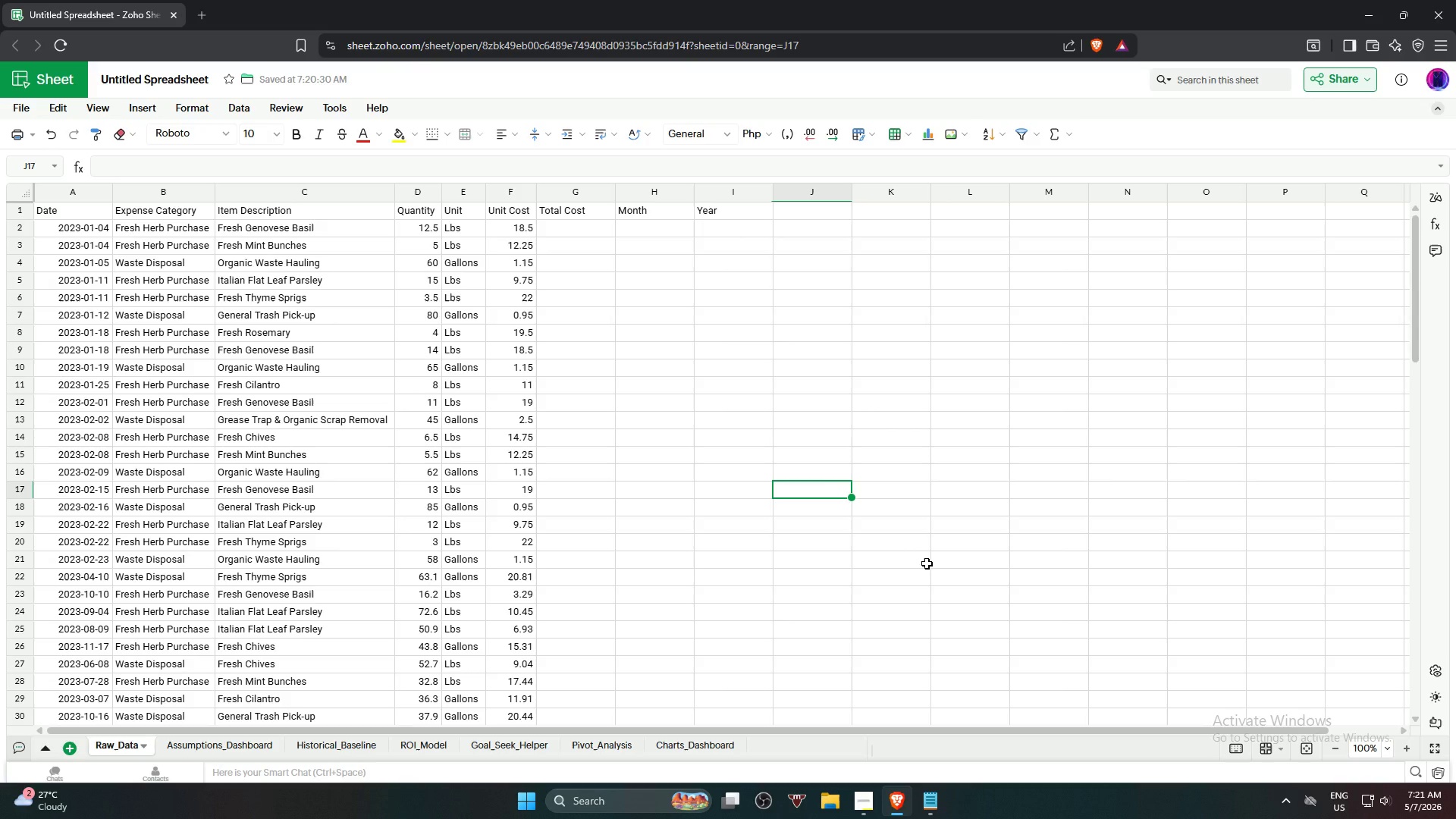 
wait(7.86)
 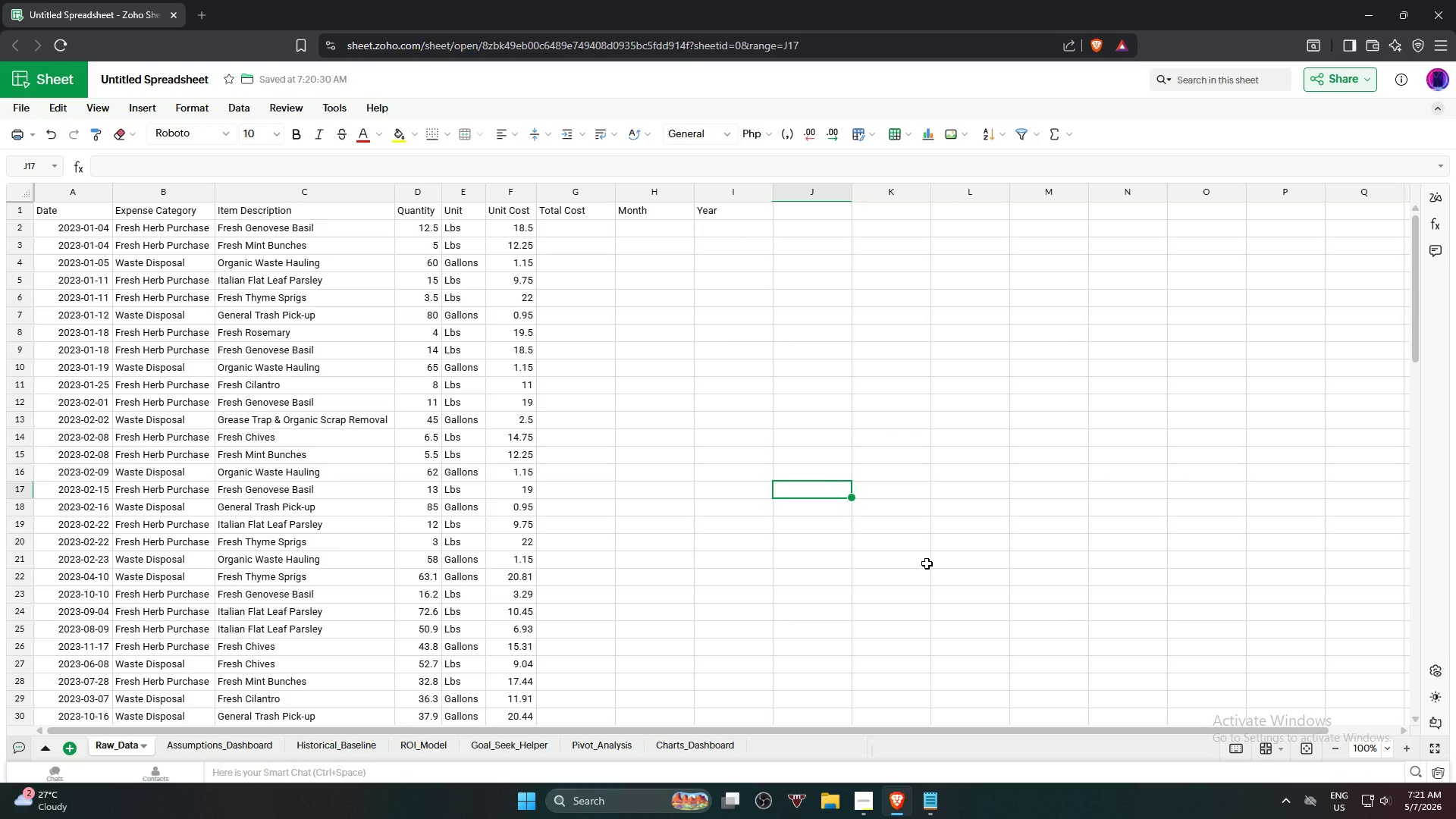 
left_click([959, 580])
 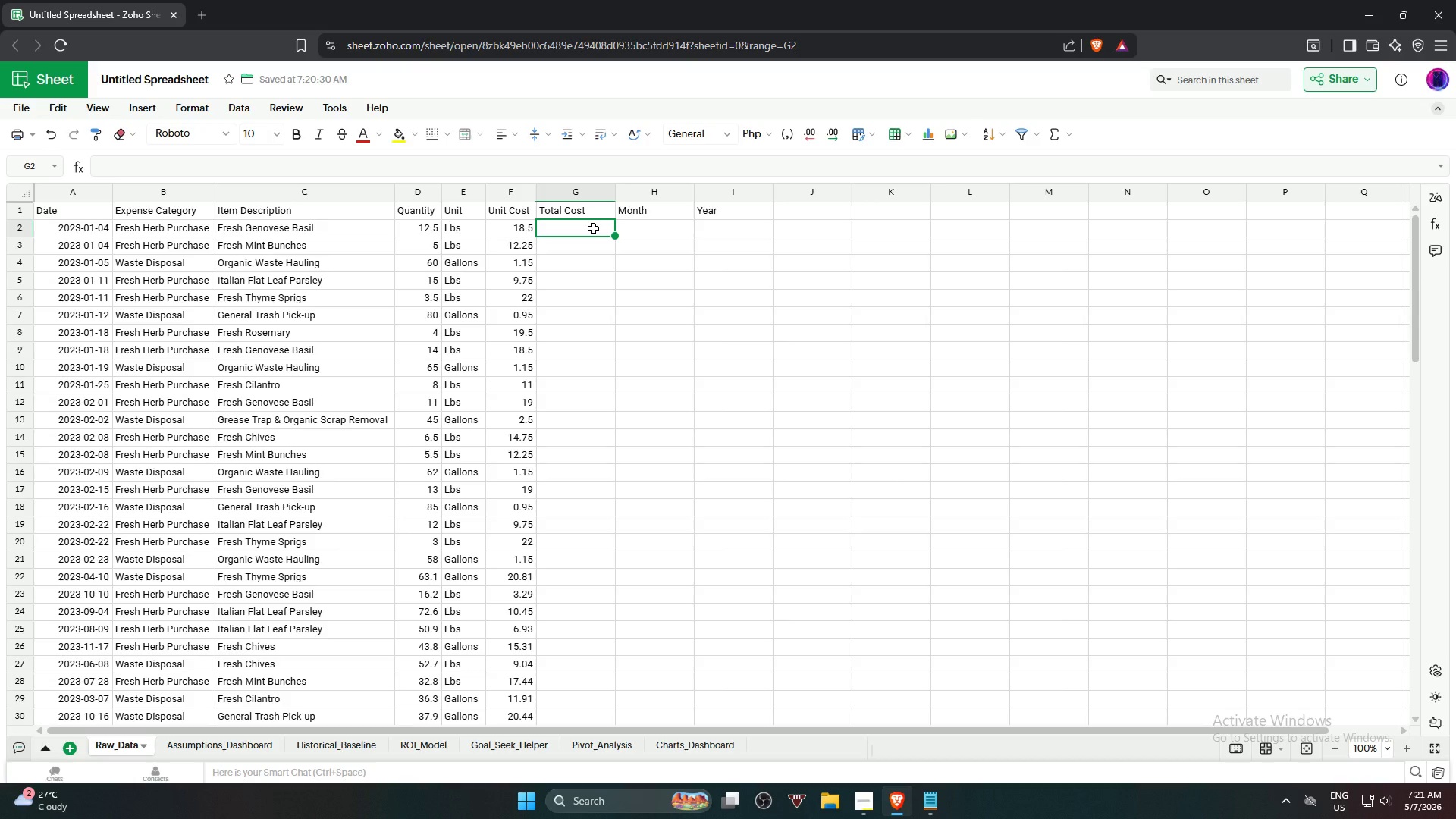 
key(Equal)
 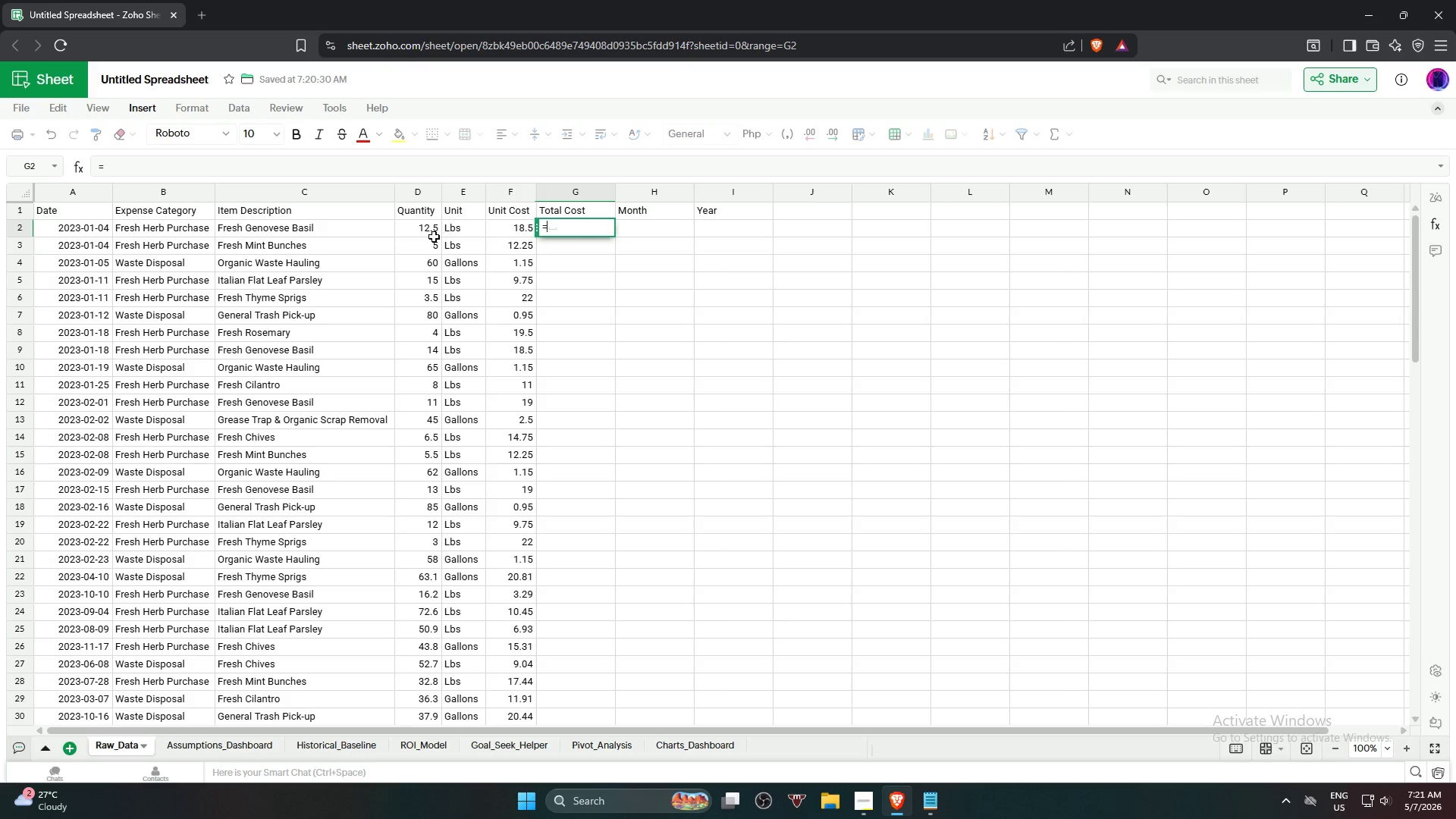 
left_click([423, 230])
 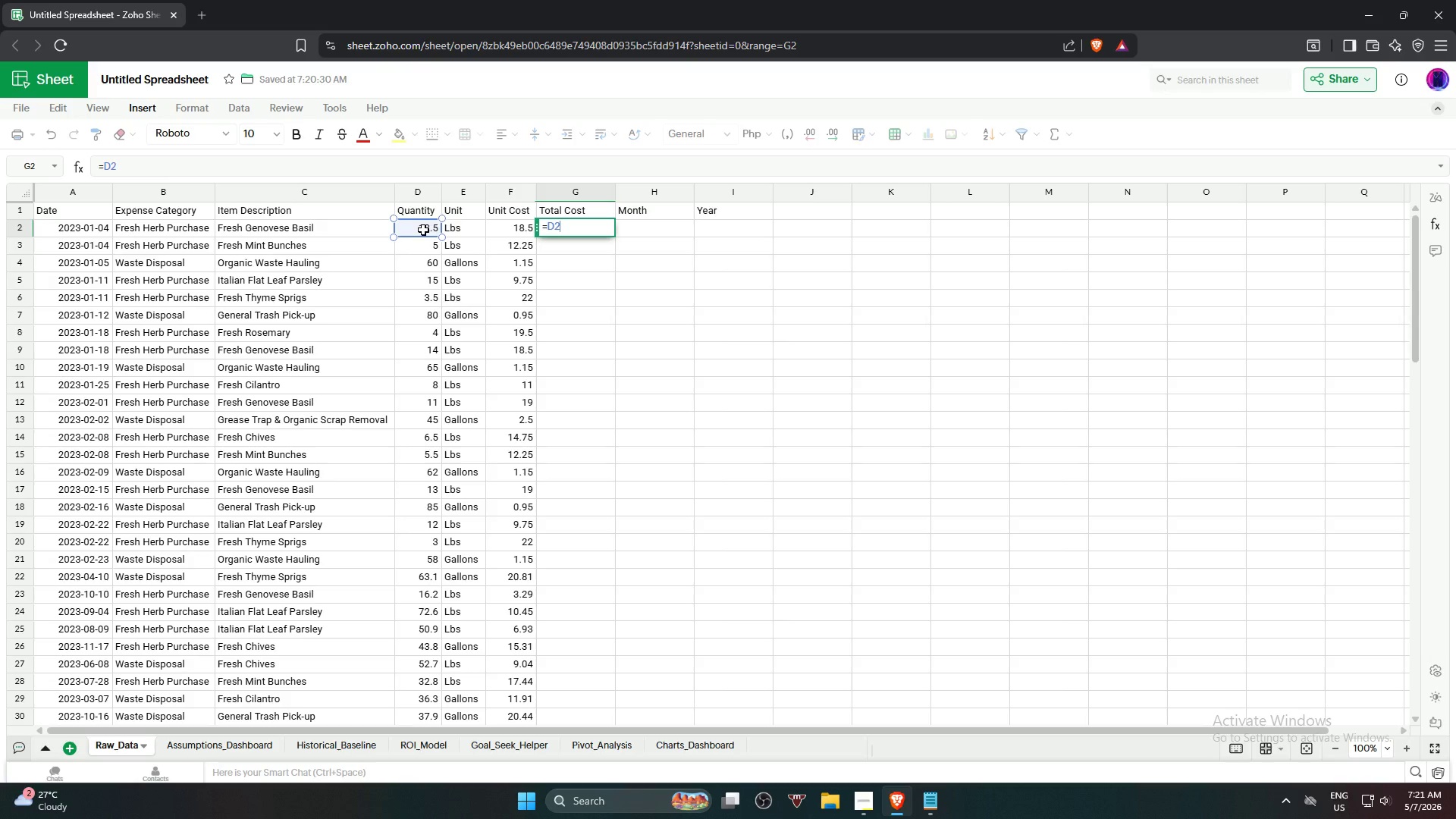 
key(Shift+8)
 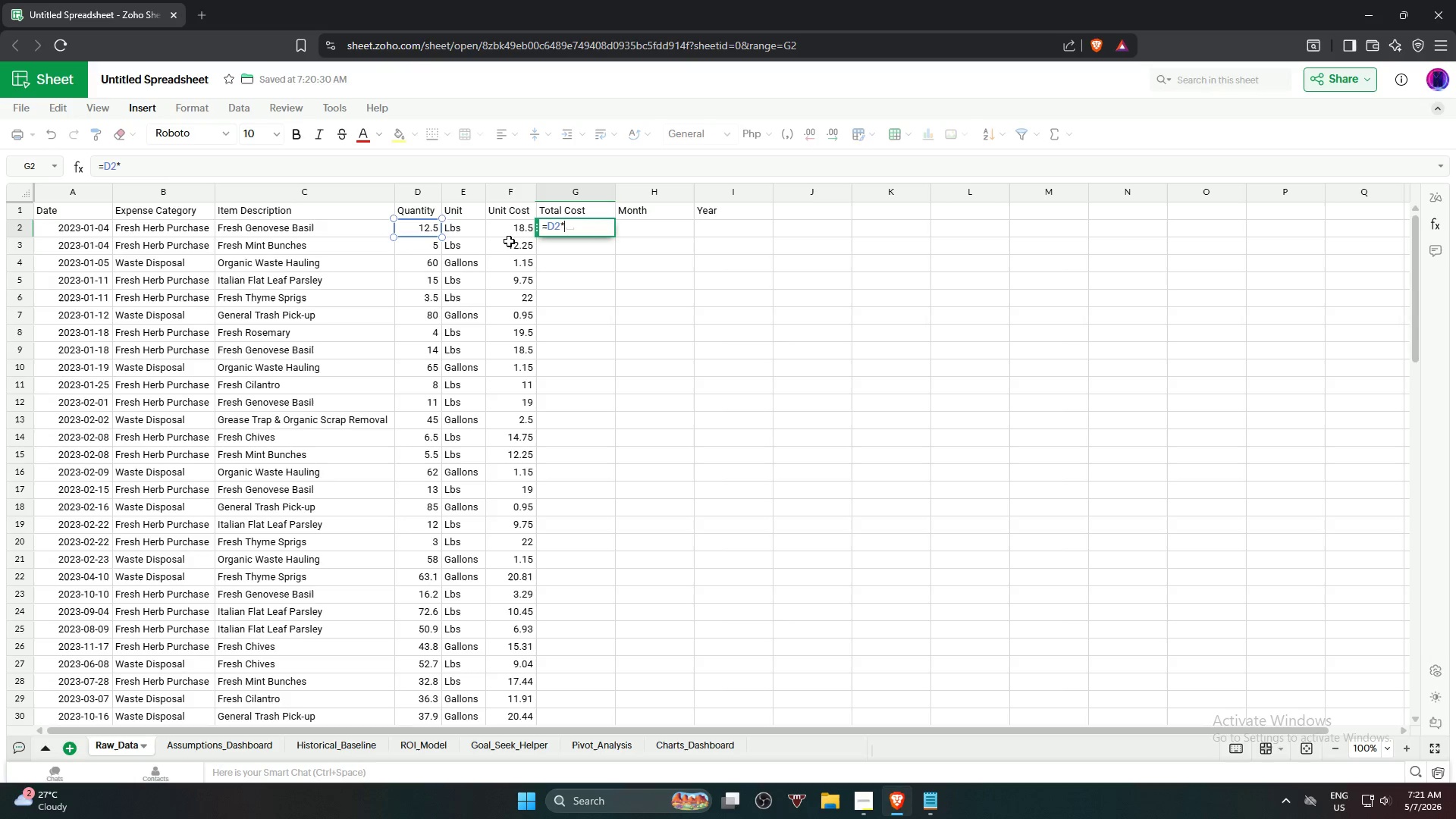 
left_click([499, 228])
 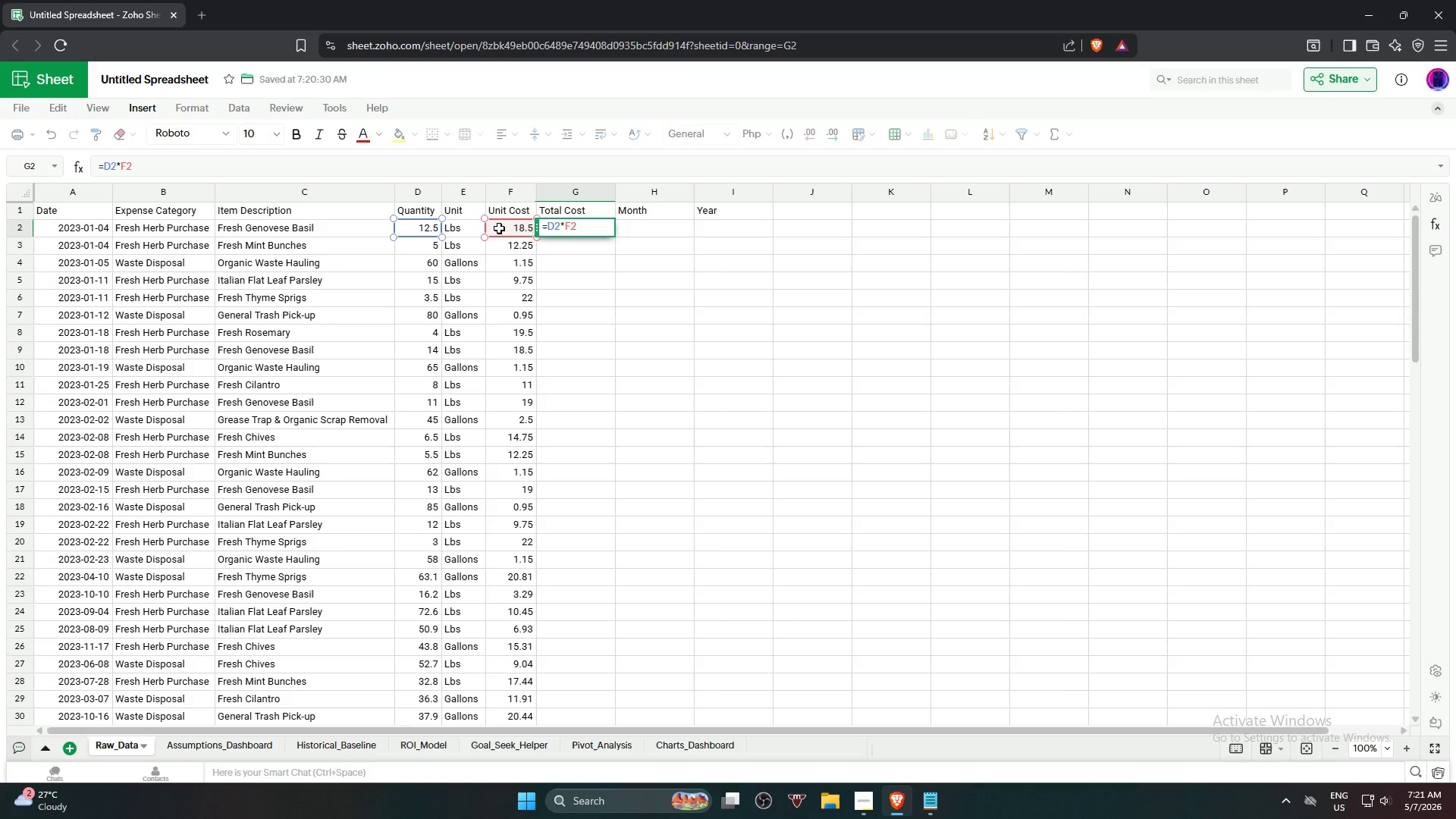 
key(NumpadEnter)
 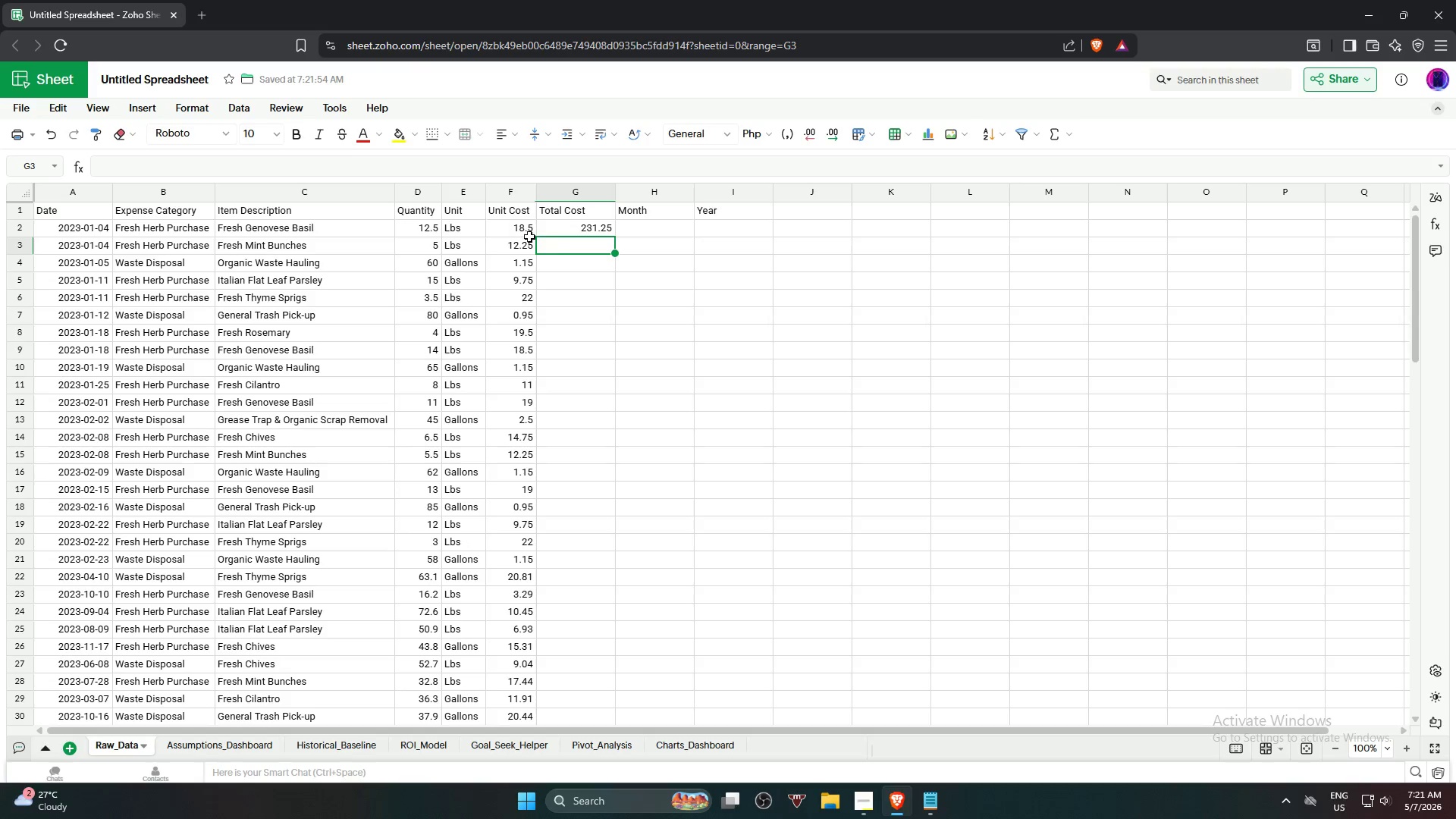 
left_click([582, 228])
 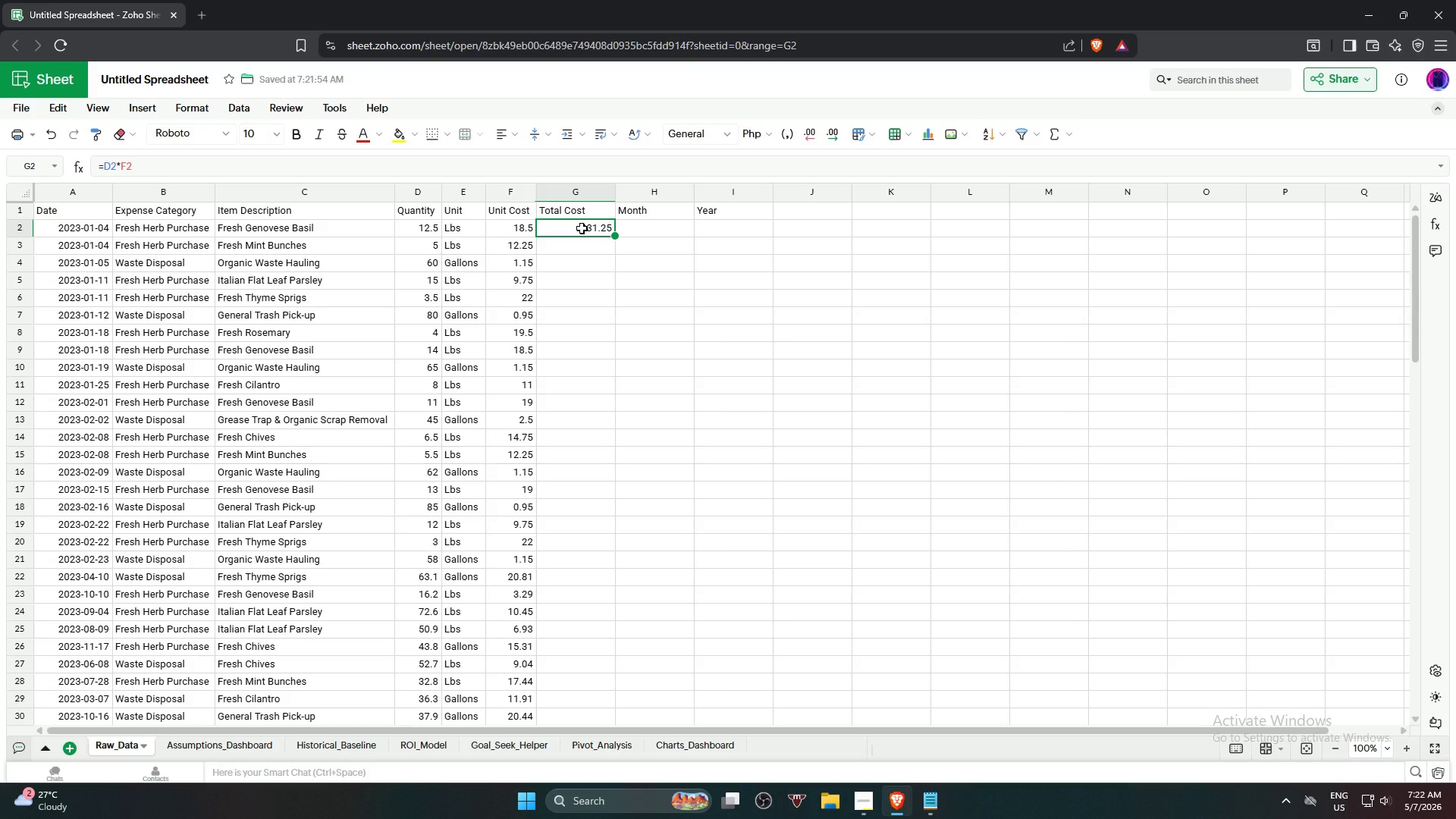 
wait(15.56)
 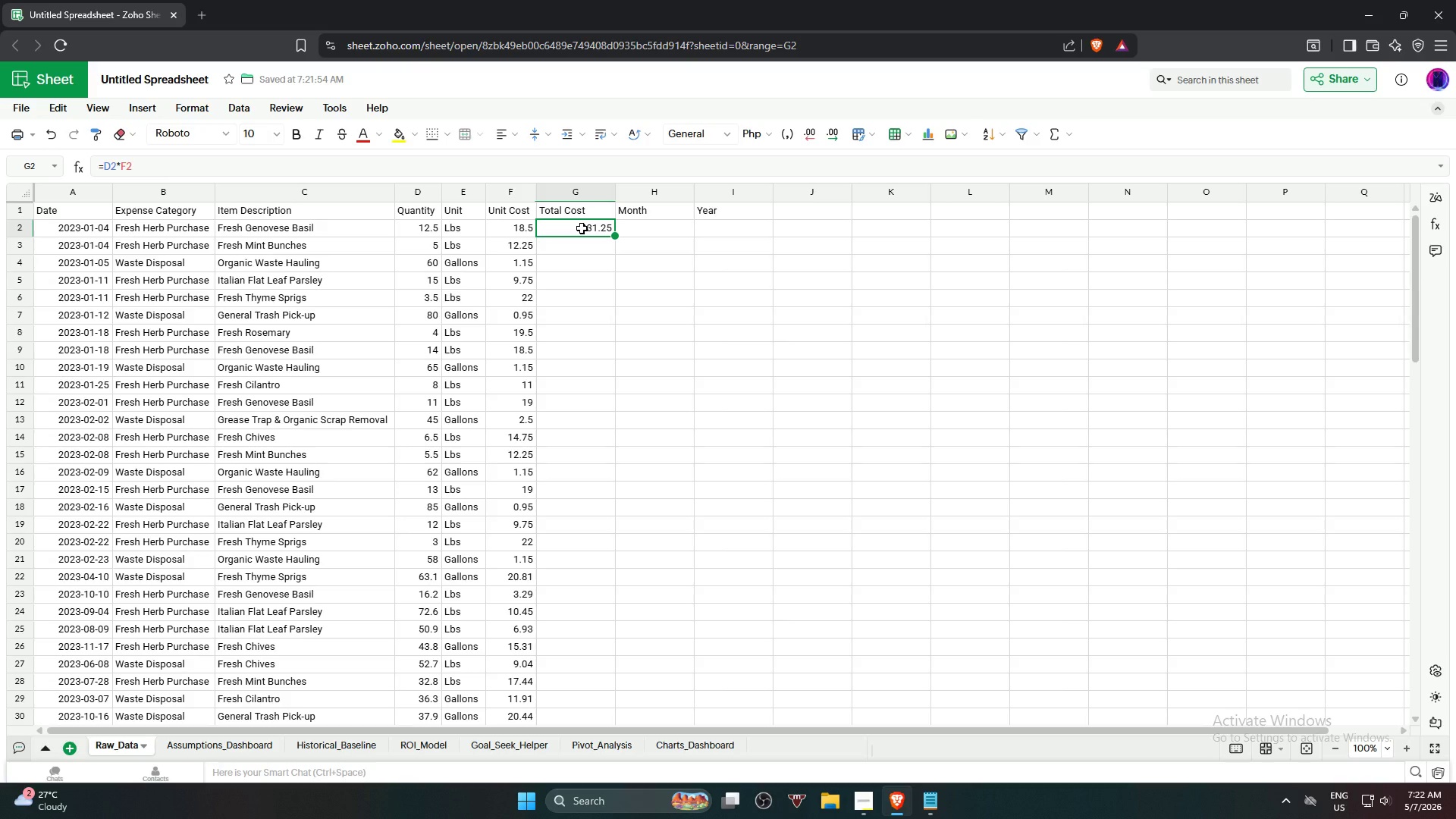 
left_click([656, 228])
 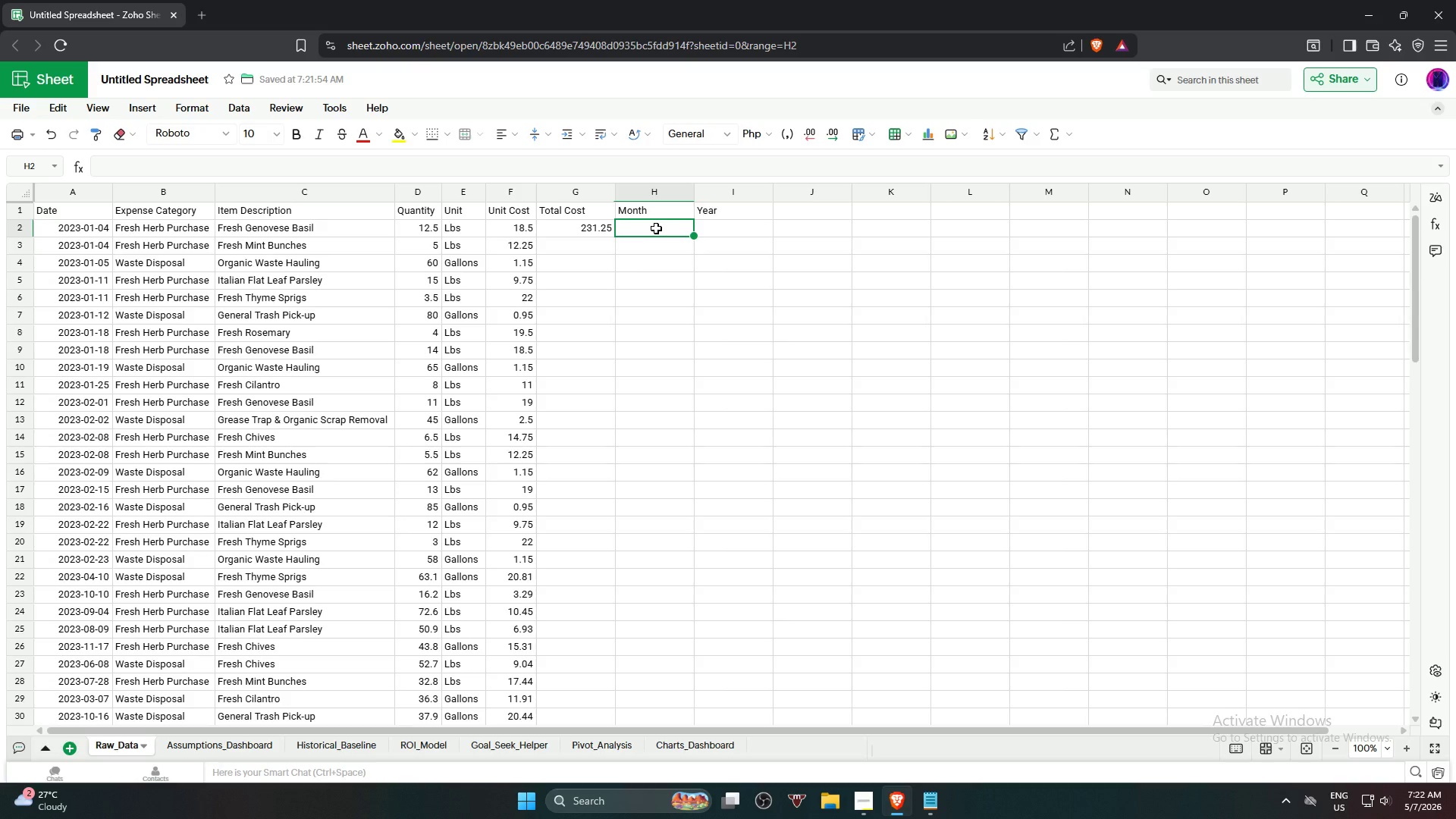 
type(=mon)
 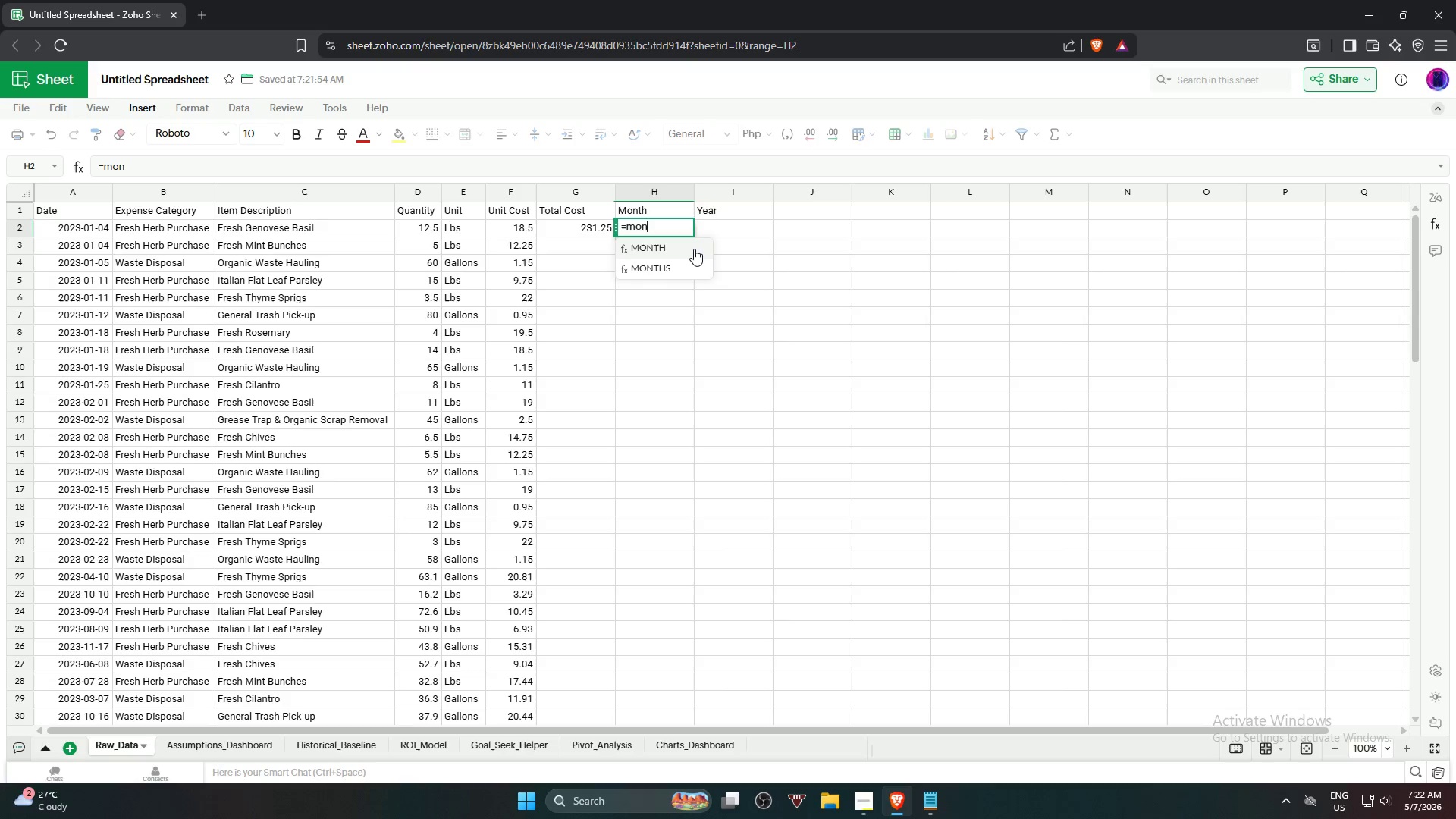 
left_click([694, 249])
 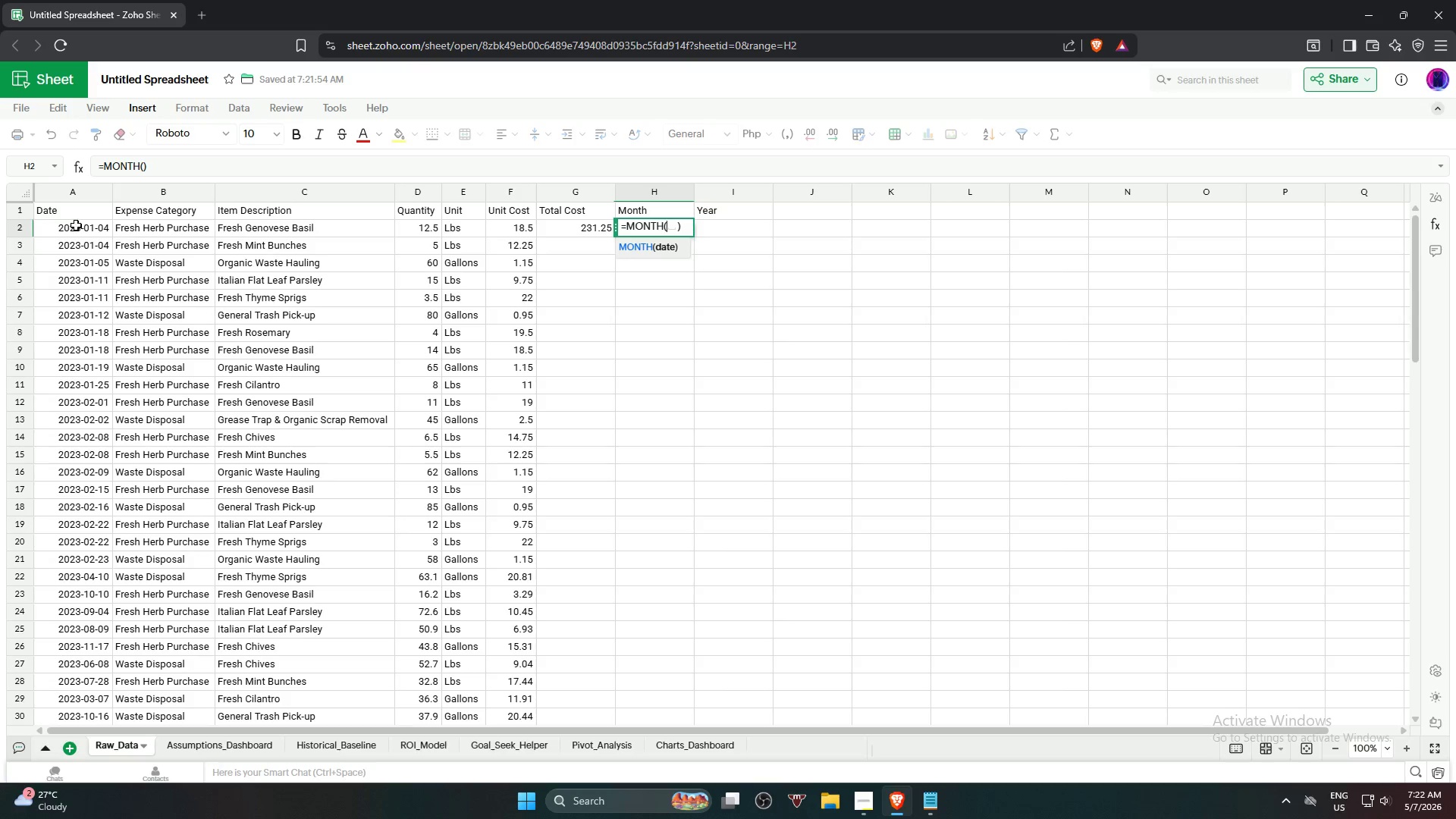 
key(NumpadEnter)
 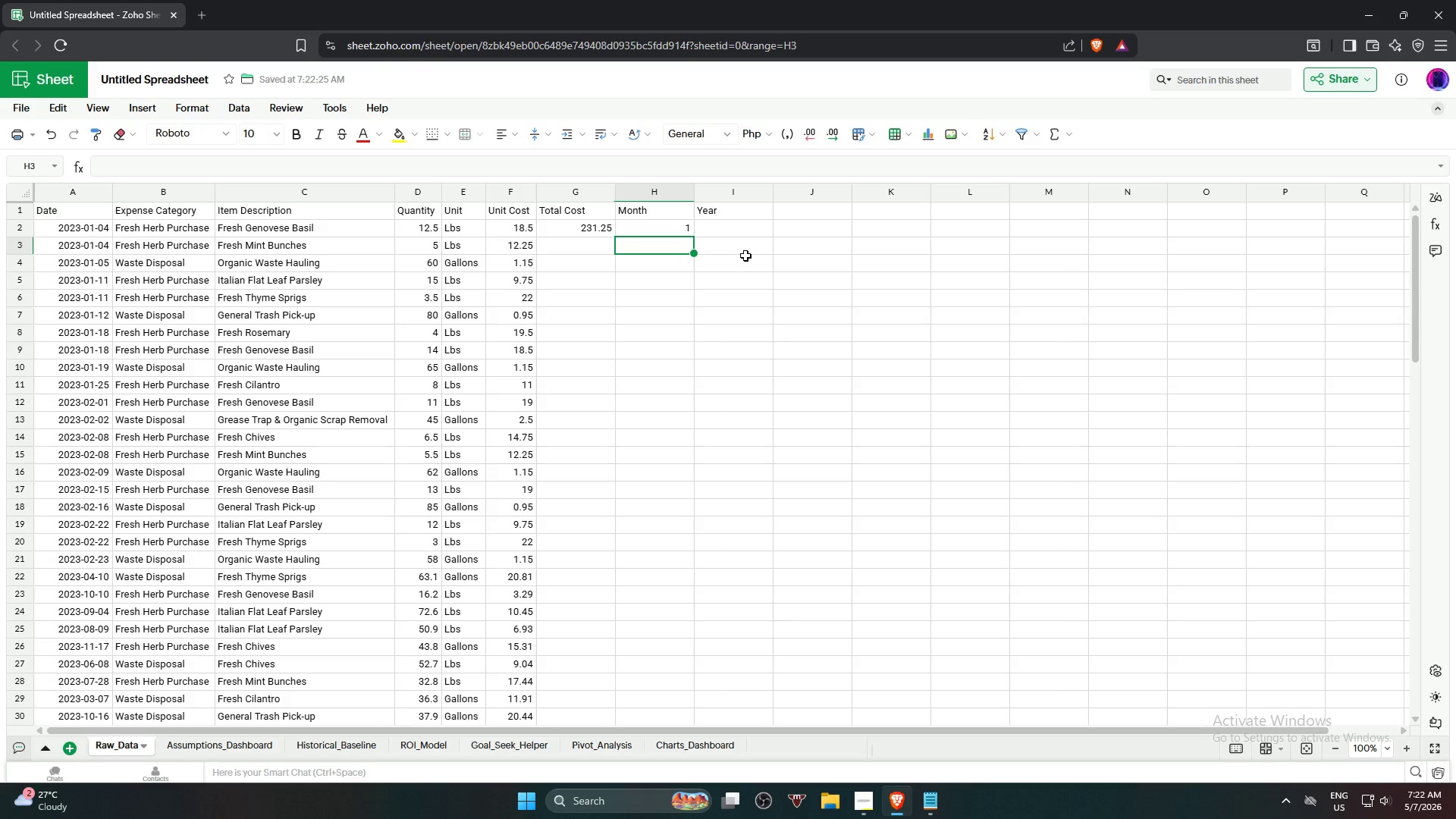 
wait(13.41)
 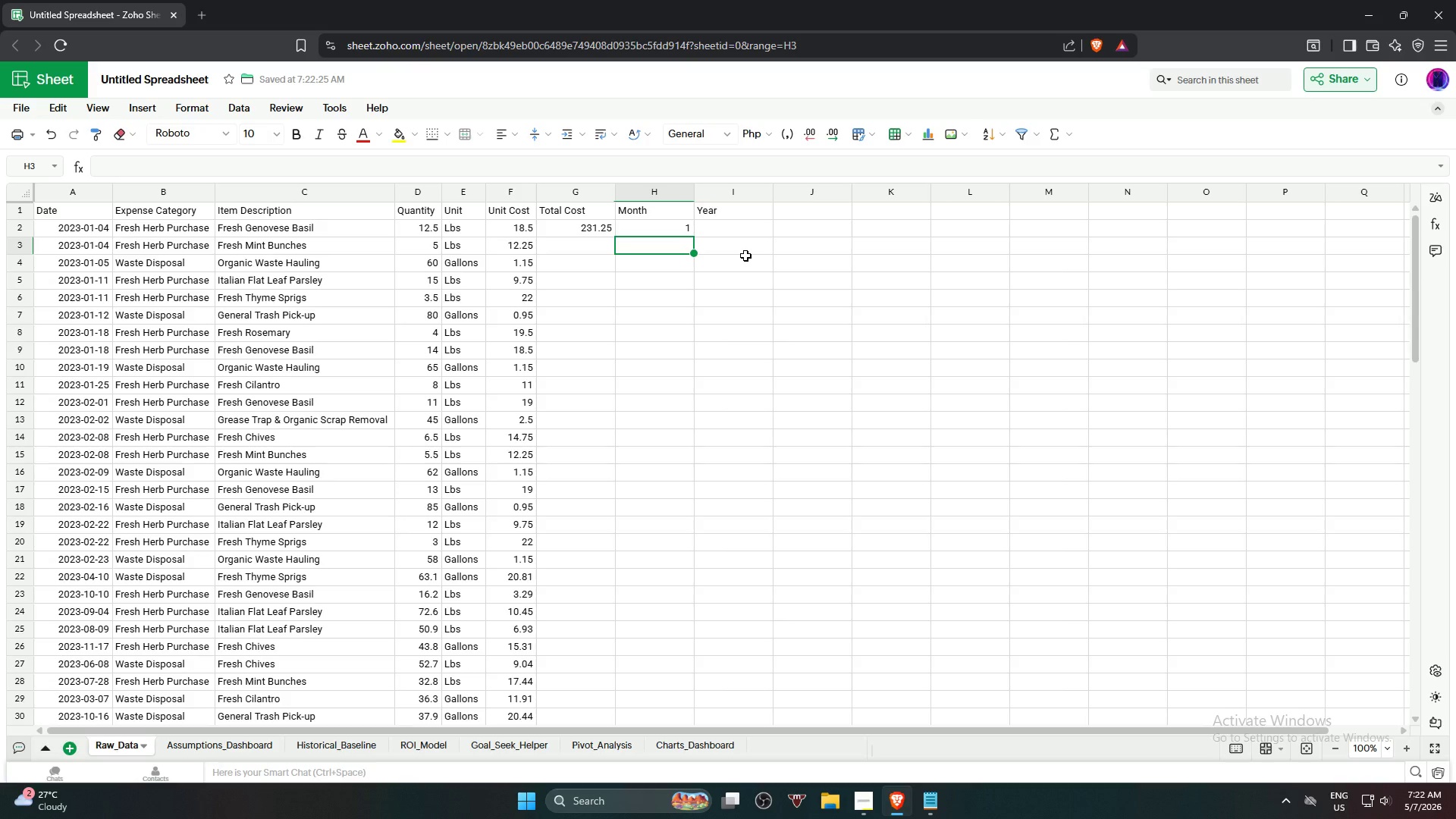 
type(=year)
key(NumpadEnter)
 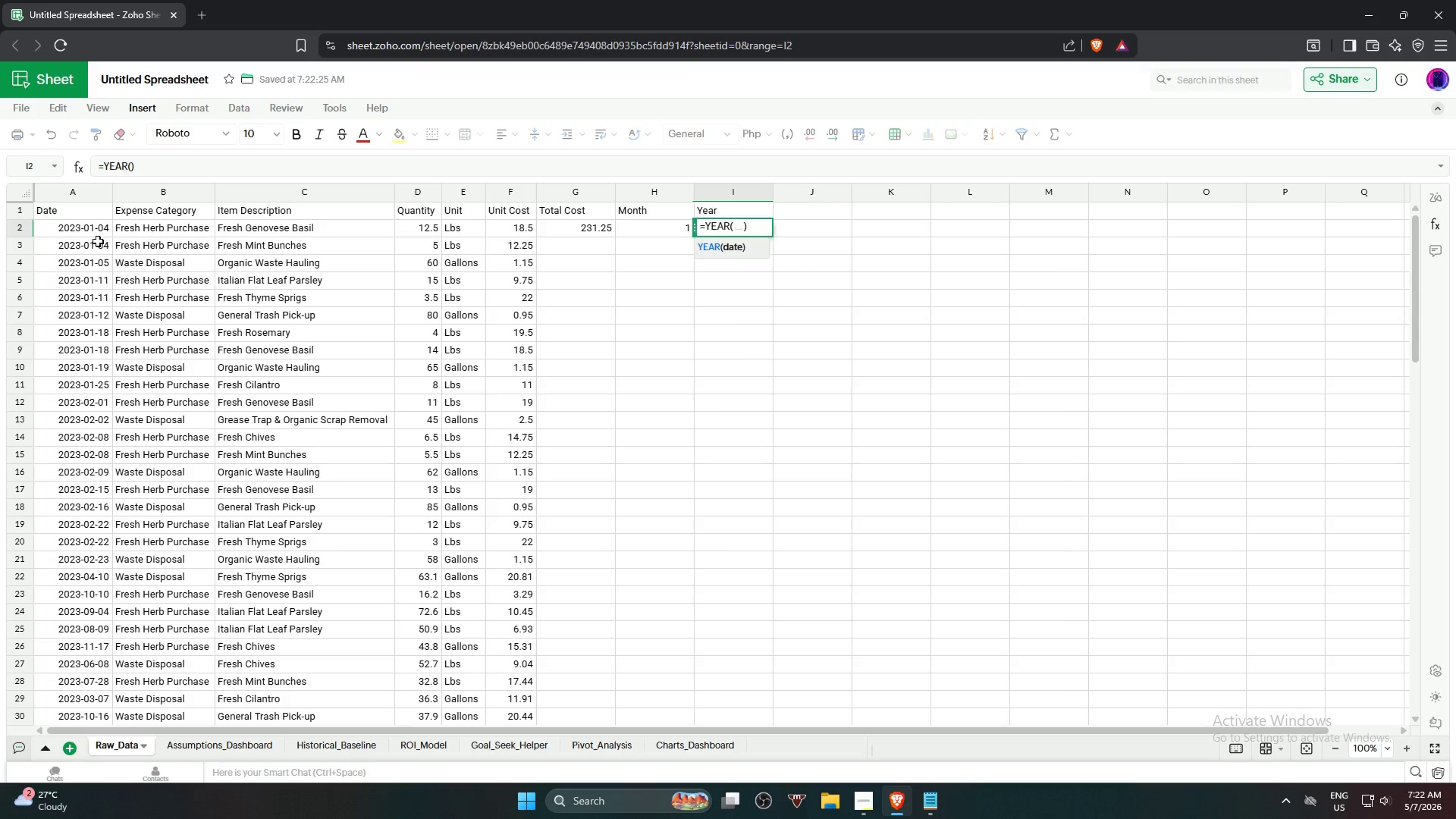 
left_click([89, 224])
 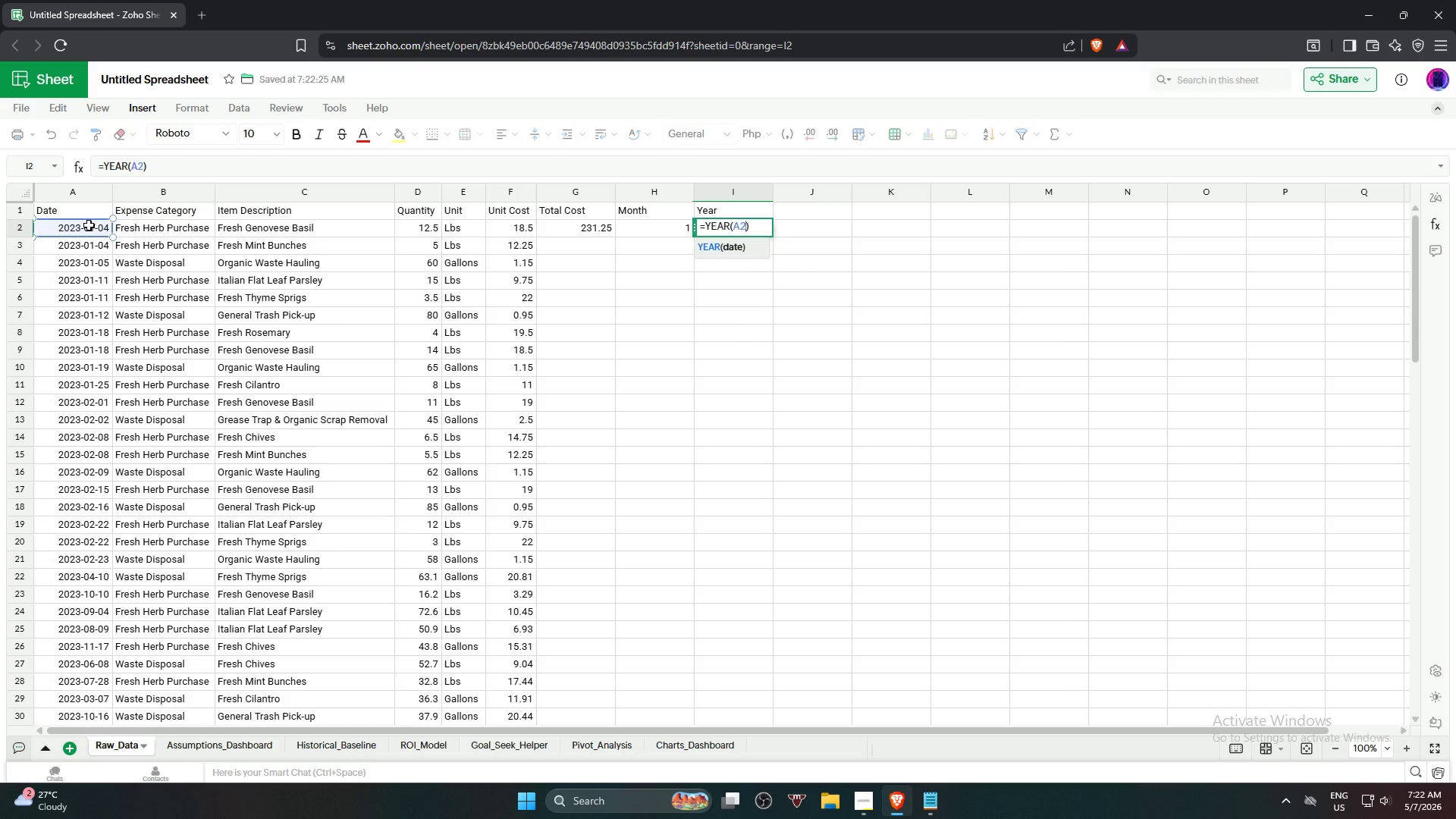 
key(NumpadEnter)
 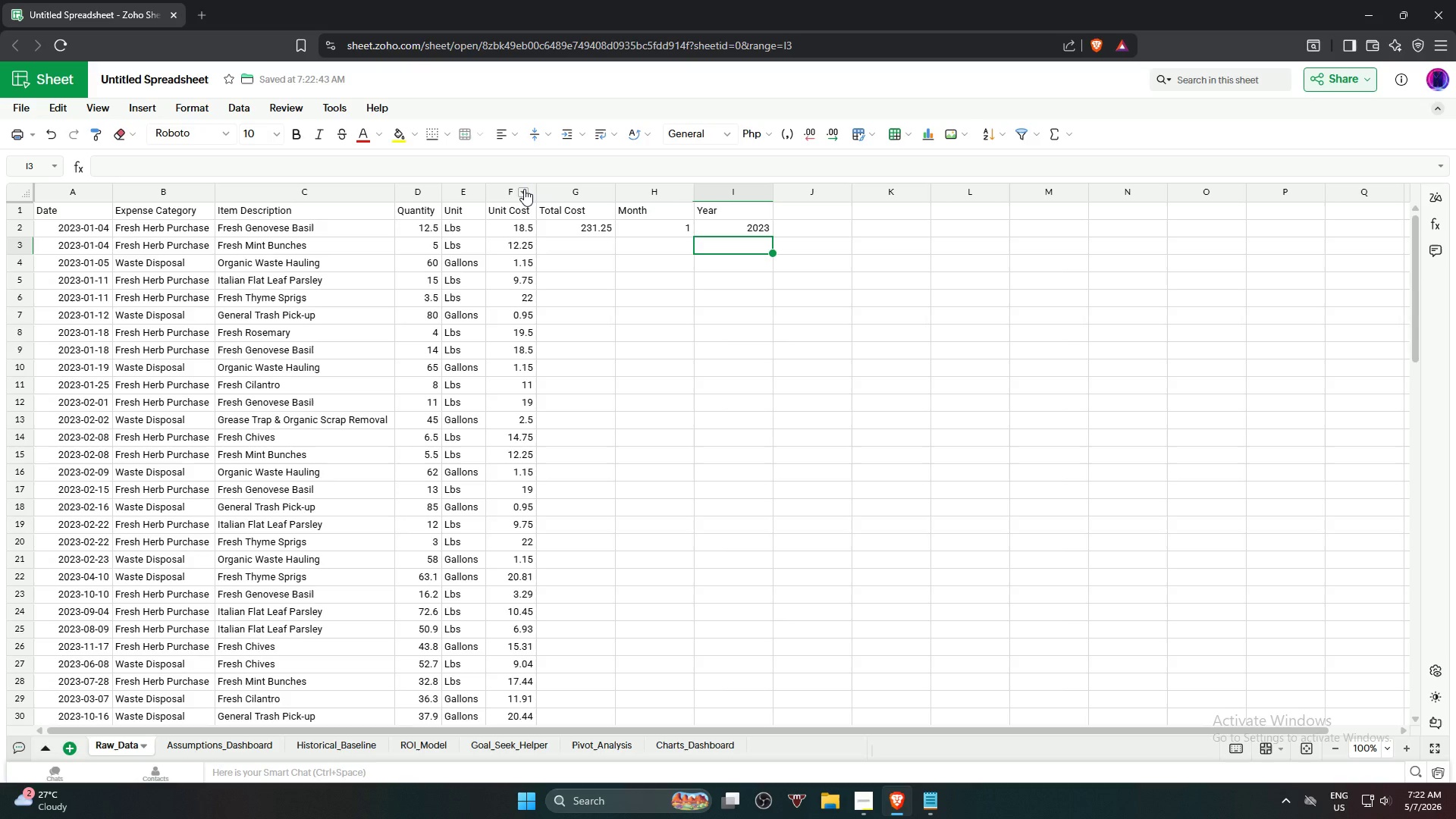 
wait(17.11)
 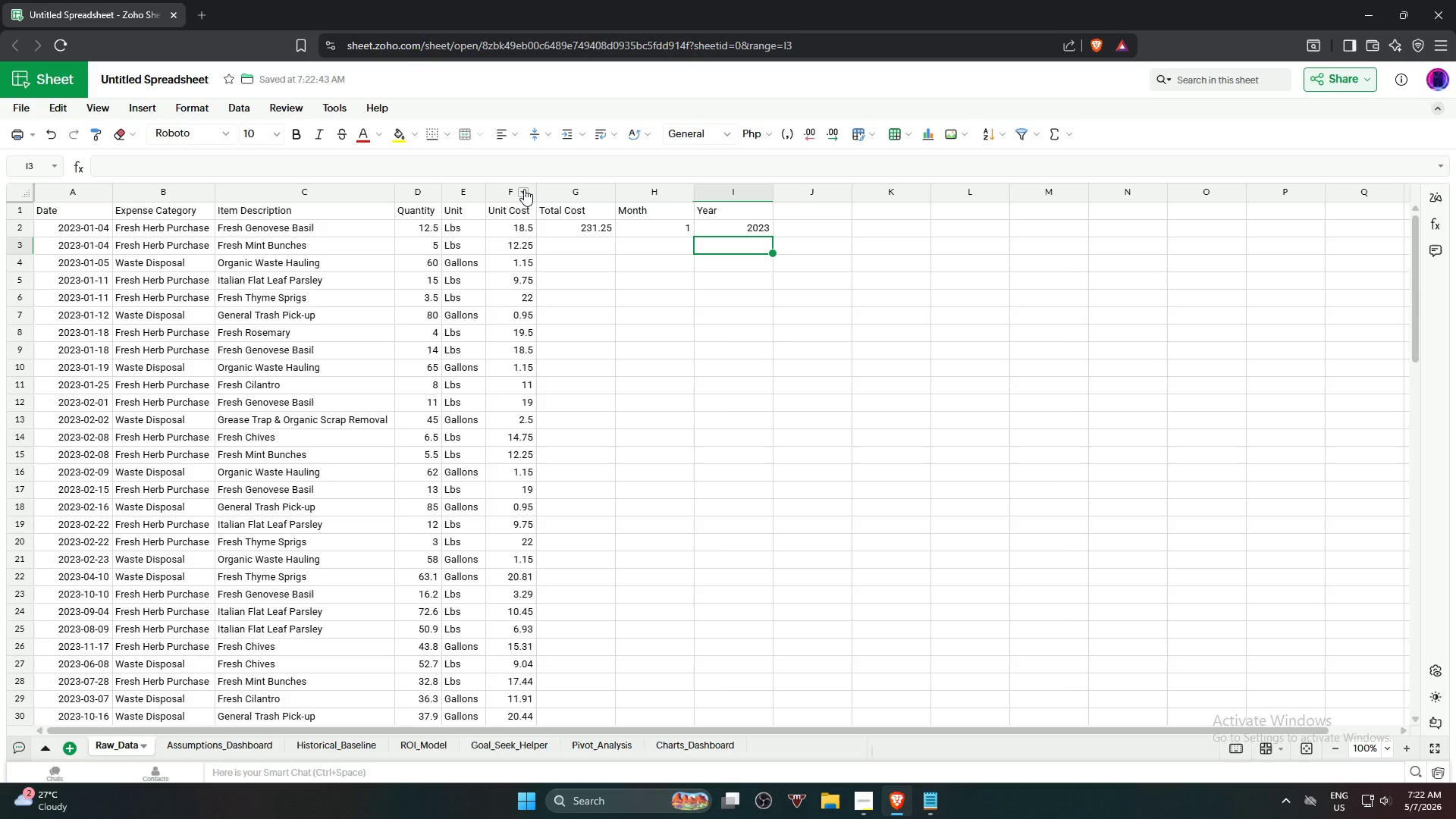 
left_click_drag(start_coordinate=[615, 234], to_coordinate=[597, 616])
 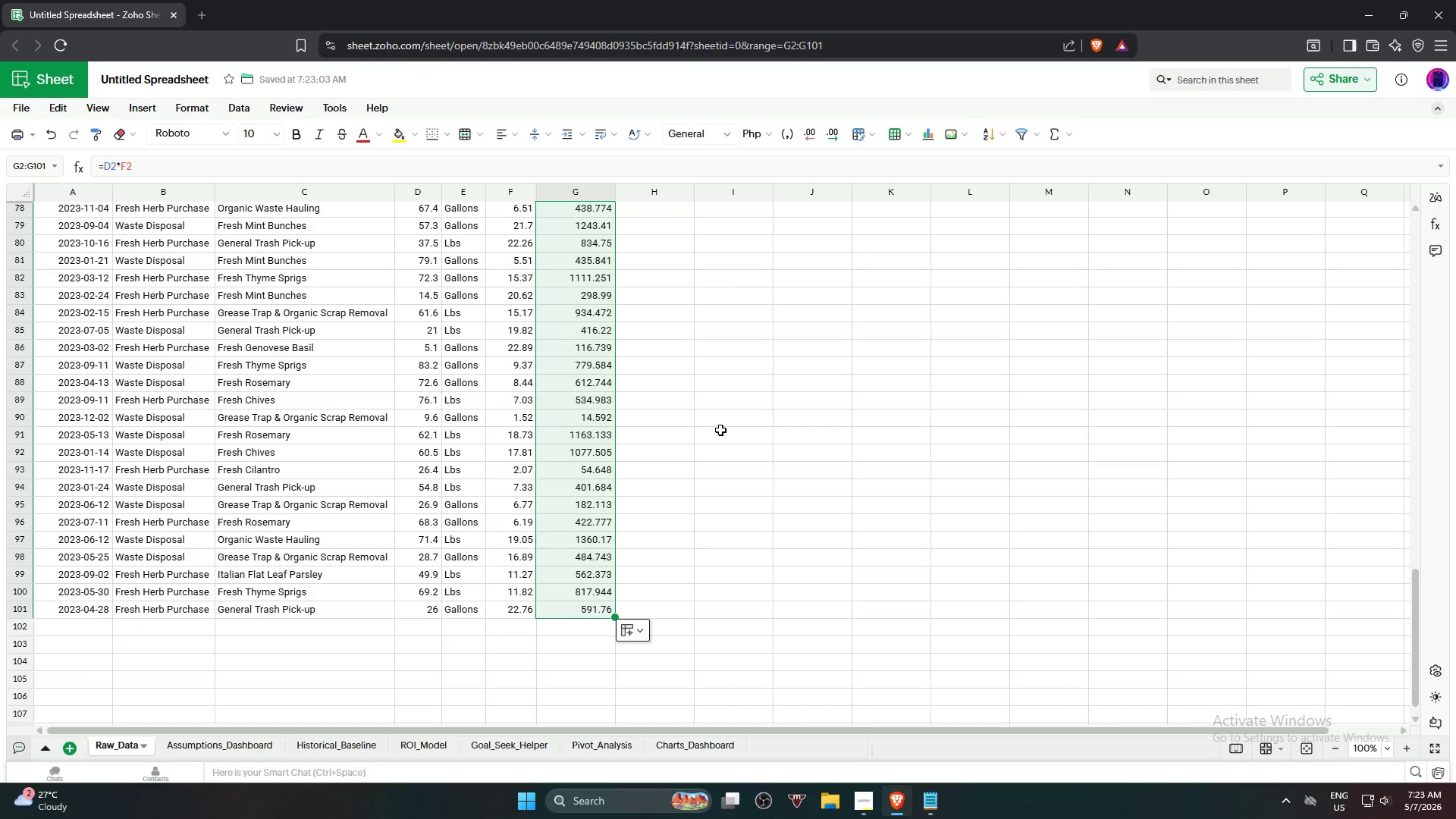 
scroll: coordinate [603, 500], scroll_direction: down, amount: 17.0
 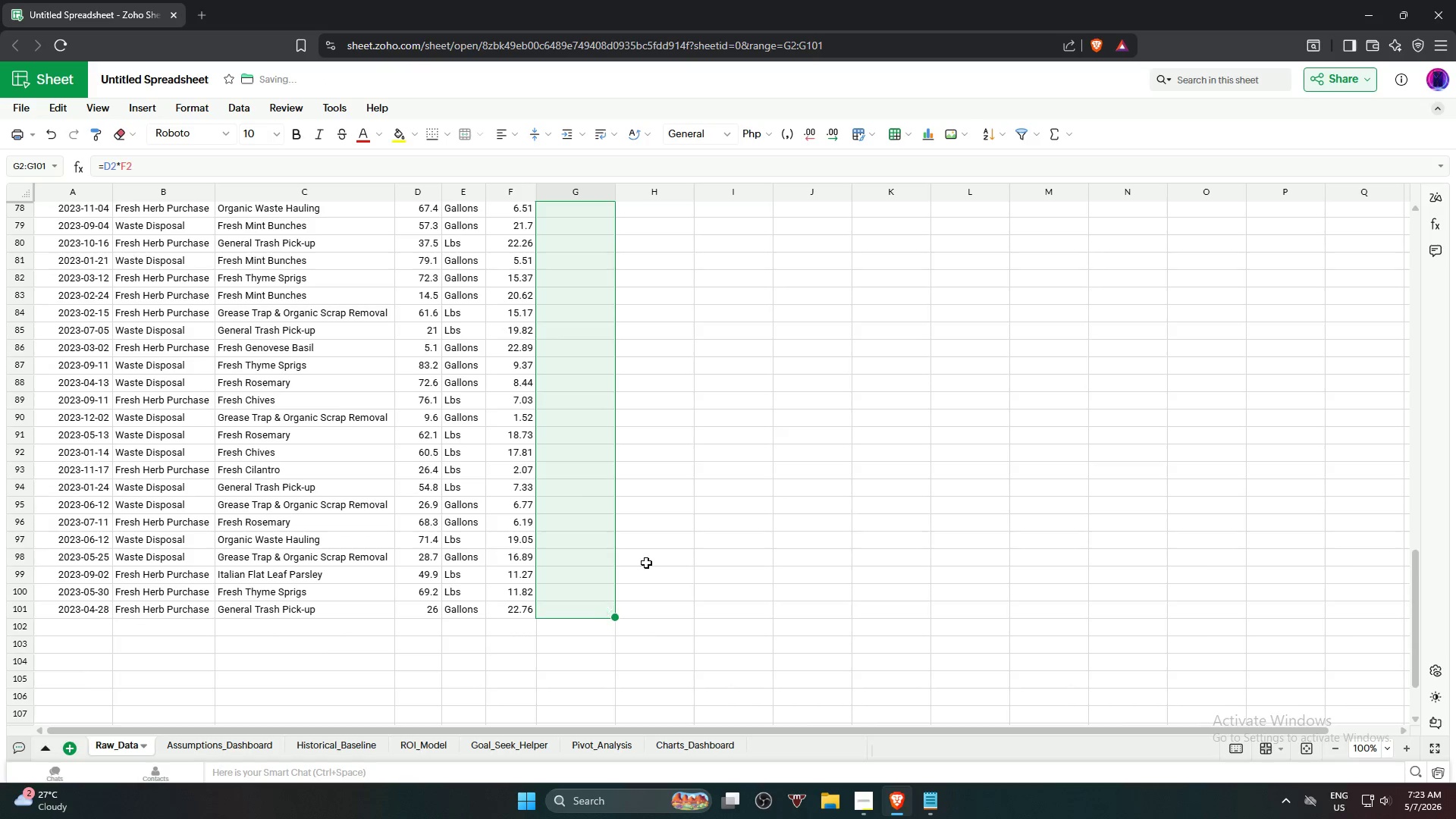 
scroll: coordinate [736, 397], scroll_direction: up, amount: 23.0
 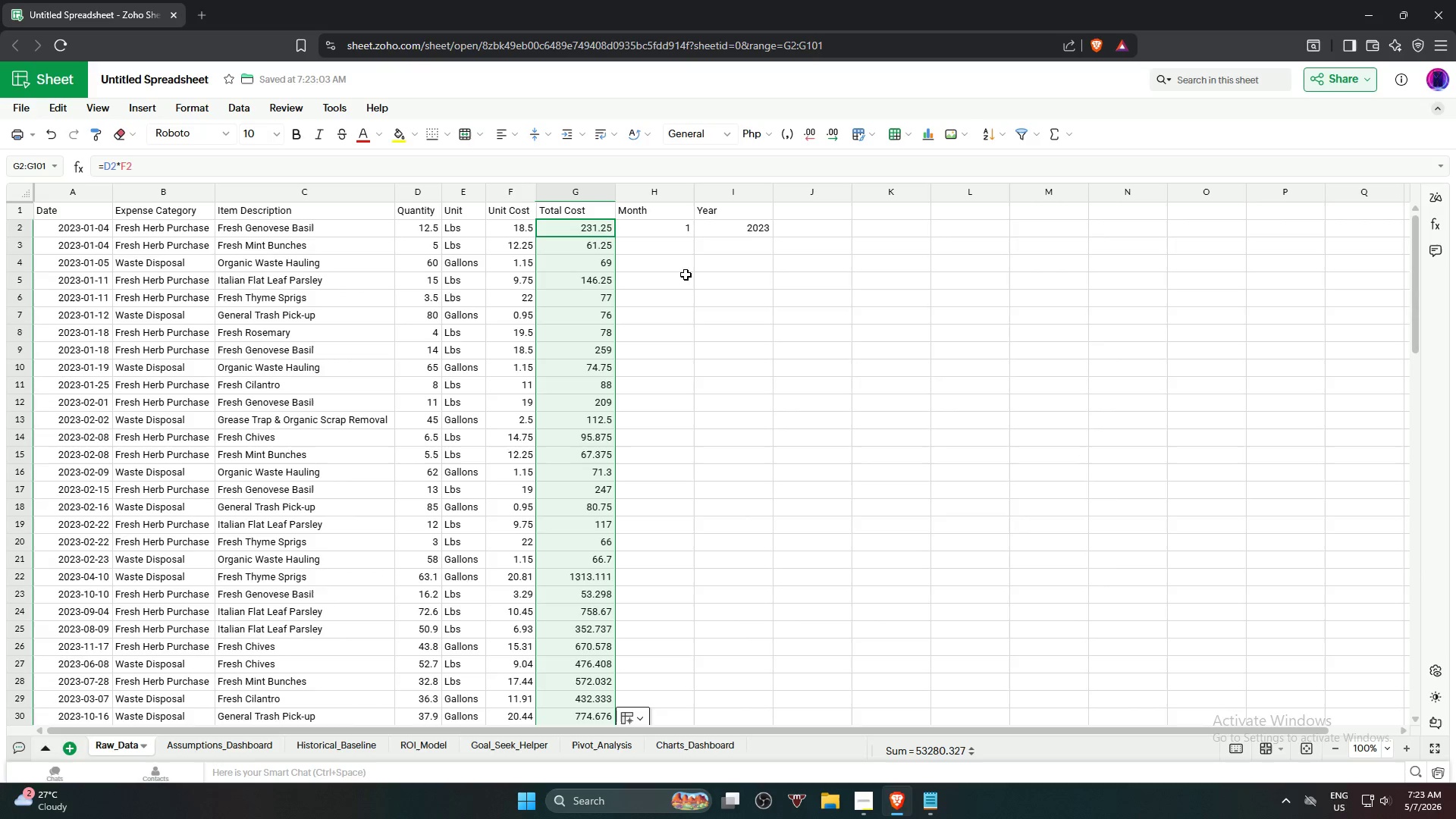 
left_click([689, 230])
 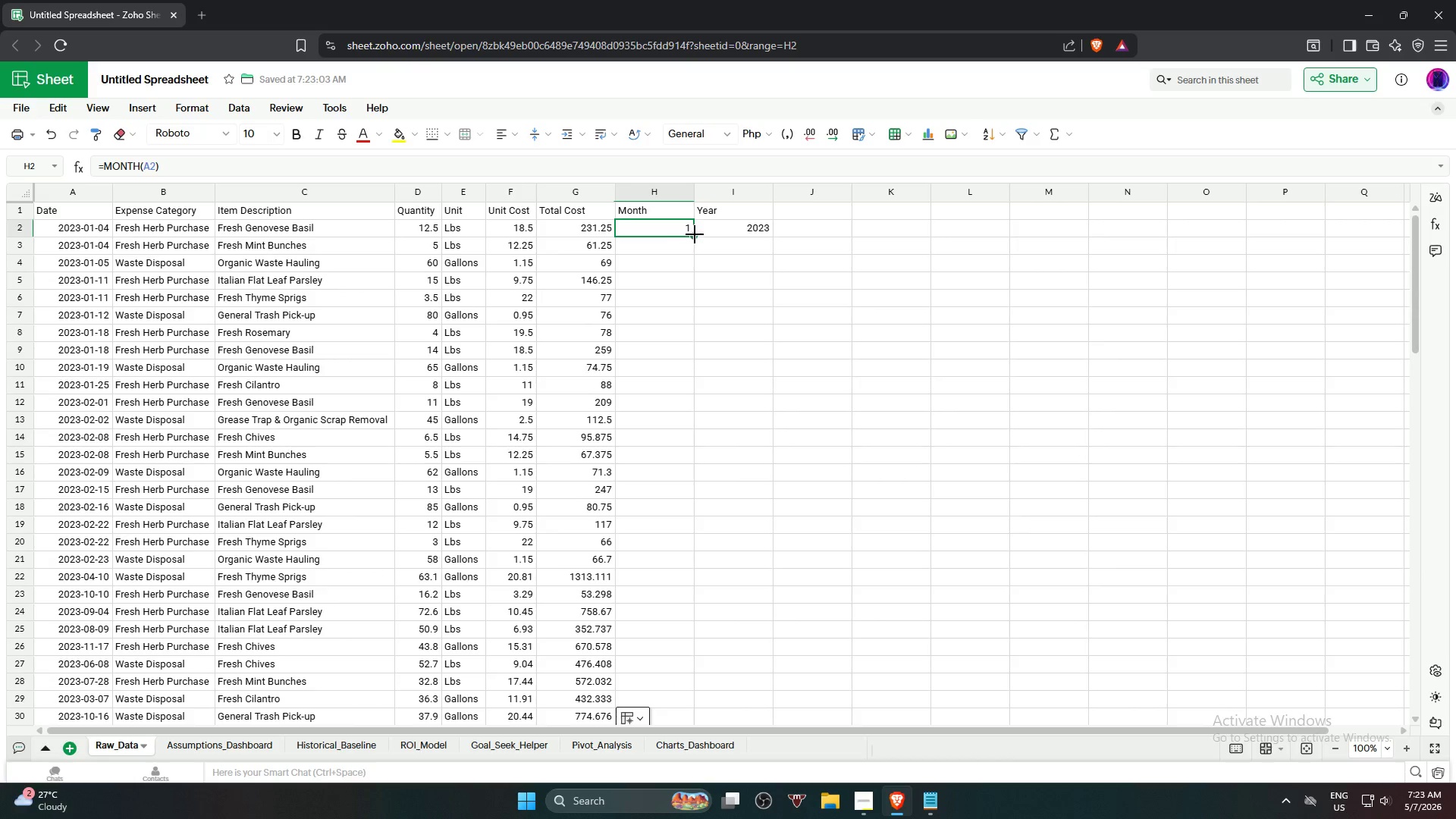 
left_click_drag(start_coordinate=[695, 234], to_coordinate=[679, 591])
 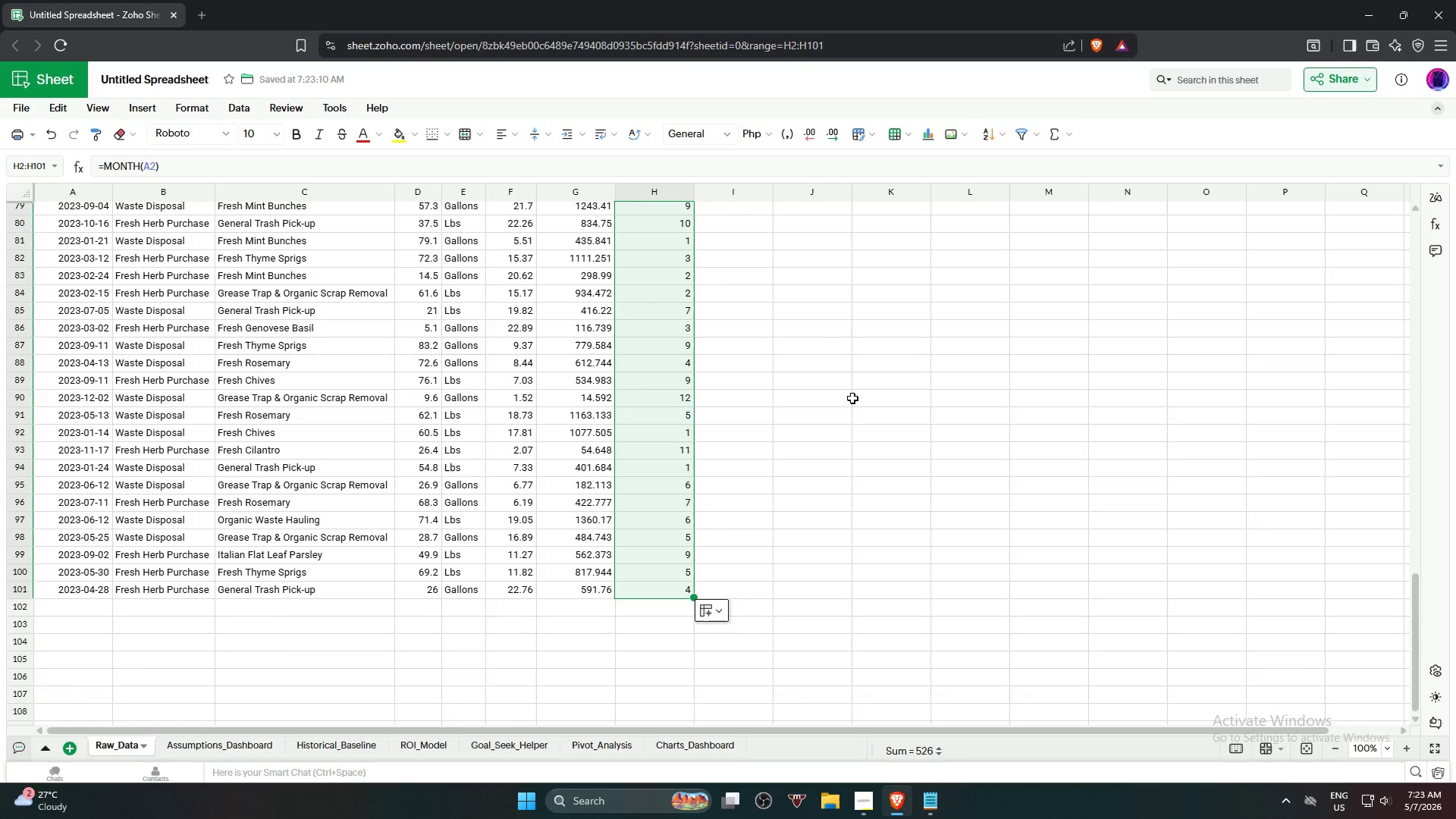 
scroll: coordinate [673, 489], scroll_direction: down, amount: 18.0
 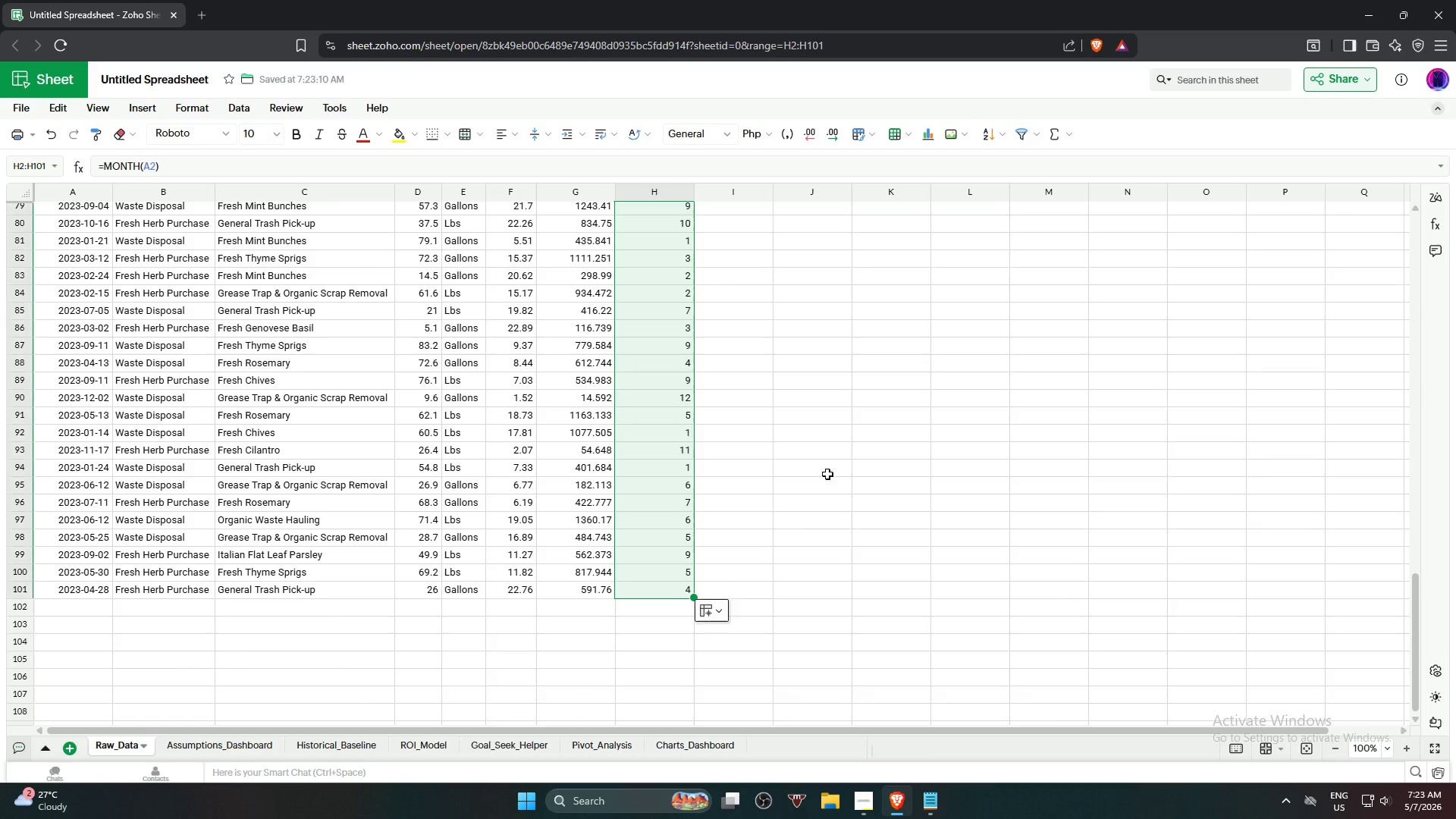 
scroll: coordinate [855, 399], scroll_direction: up, amount: 20.0
 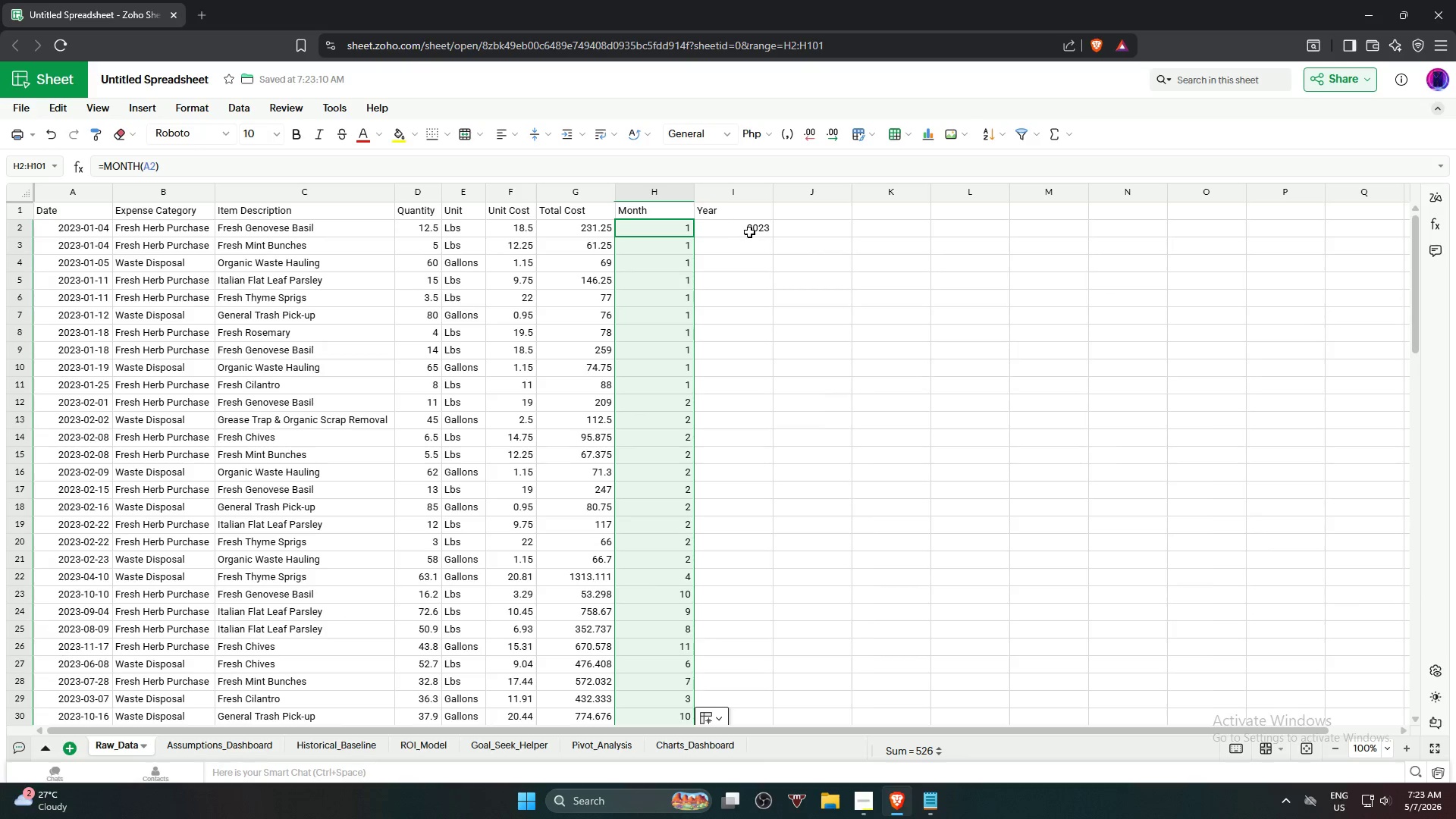 
left_click([748, 231])
 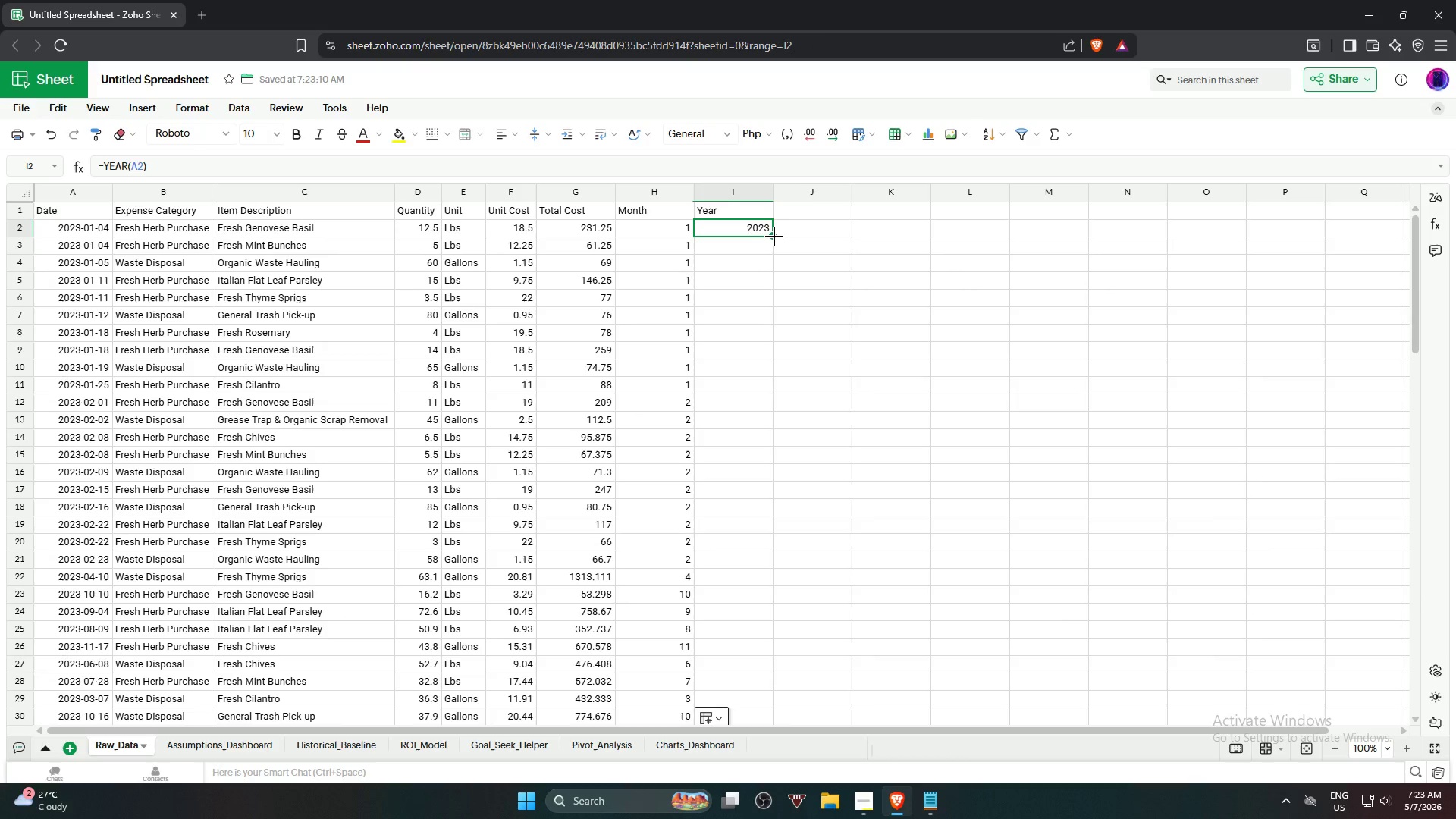 
left_click_drag(start_coordinate=[774, 235], to_coordinate=[777, 588])
 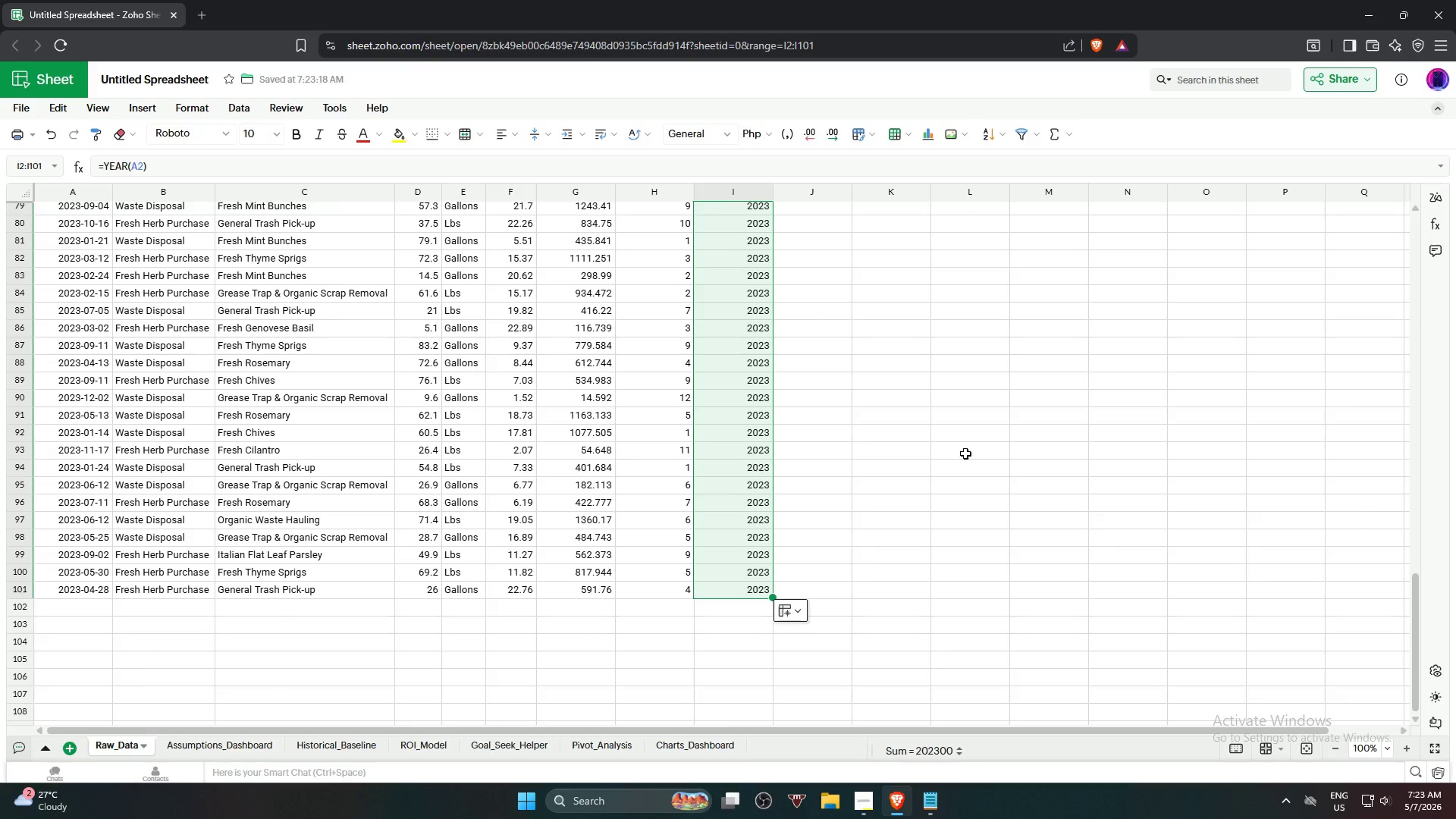 
scroll: coordinate [776, 548], scroll_direction: down, amount: 18.0
 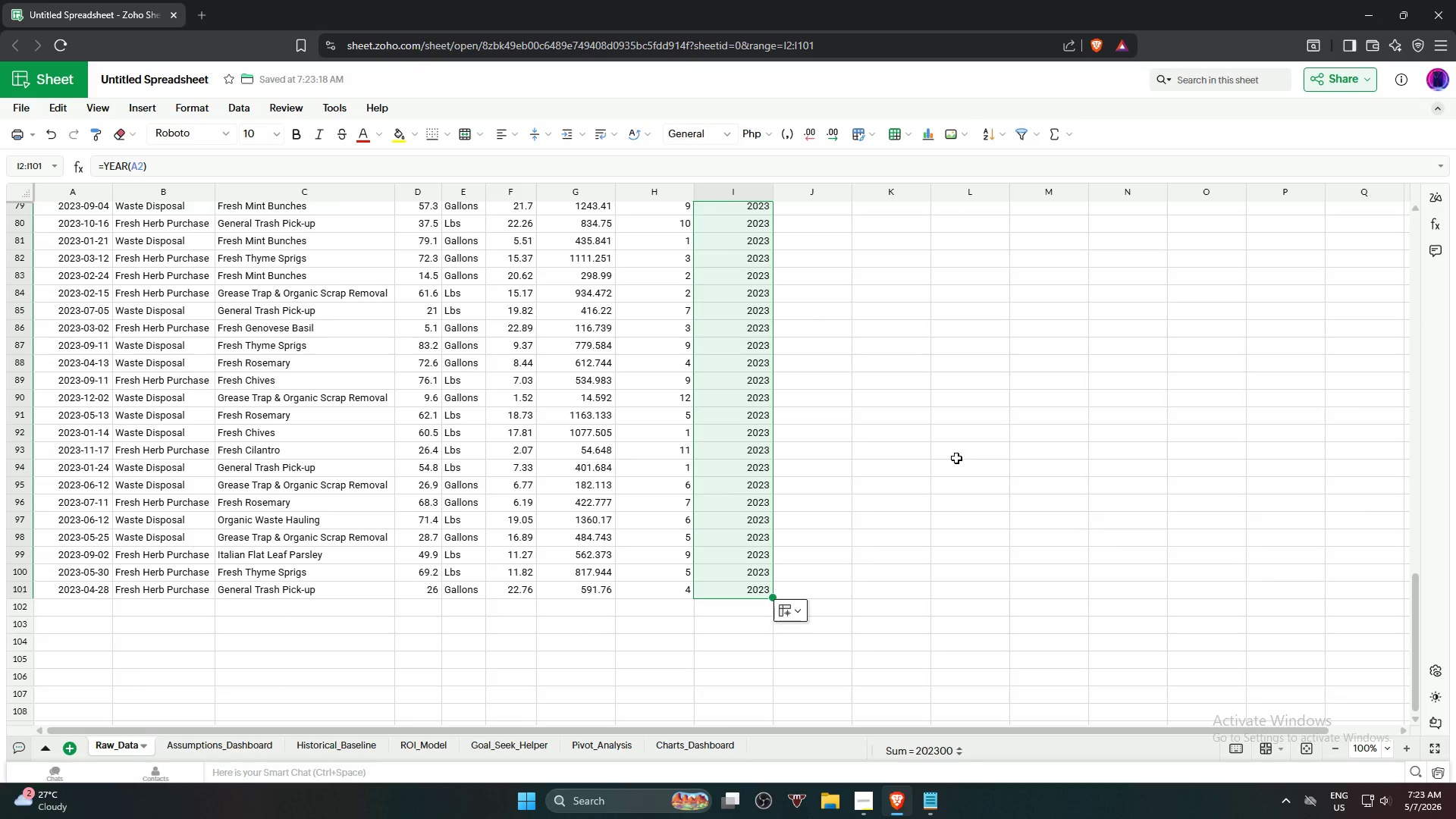 
scroll: coordinate [988, 468], scroll_direction: up, amount: 23.0
 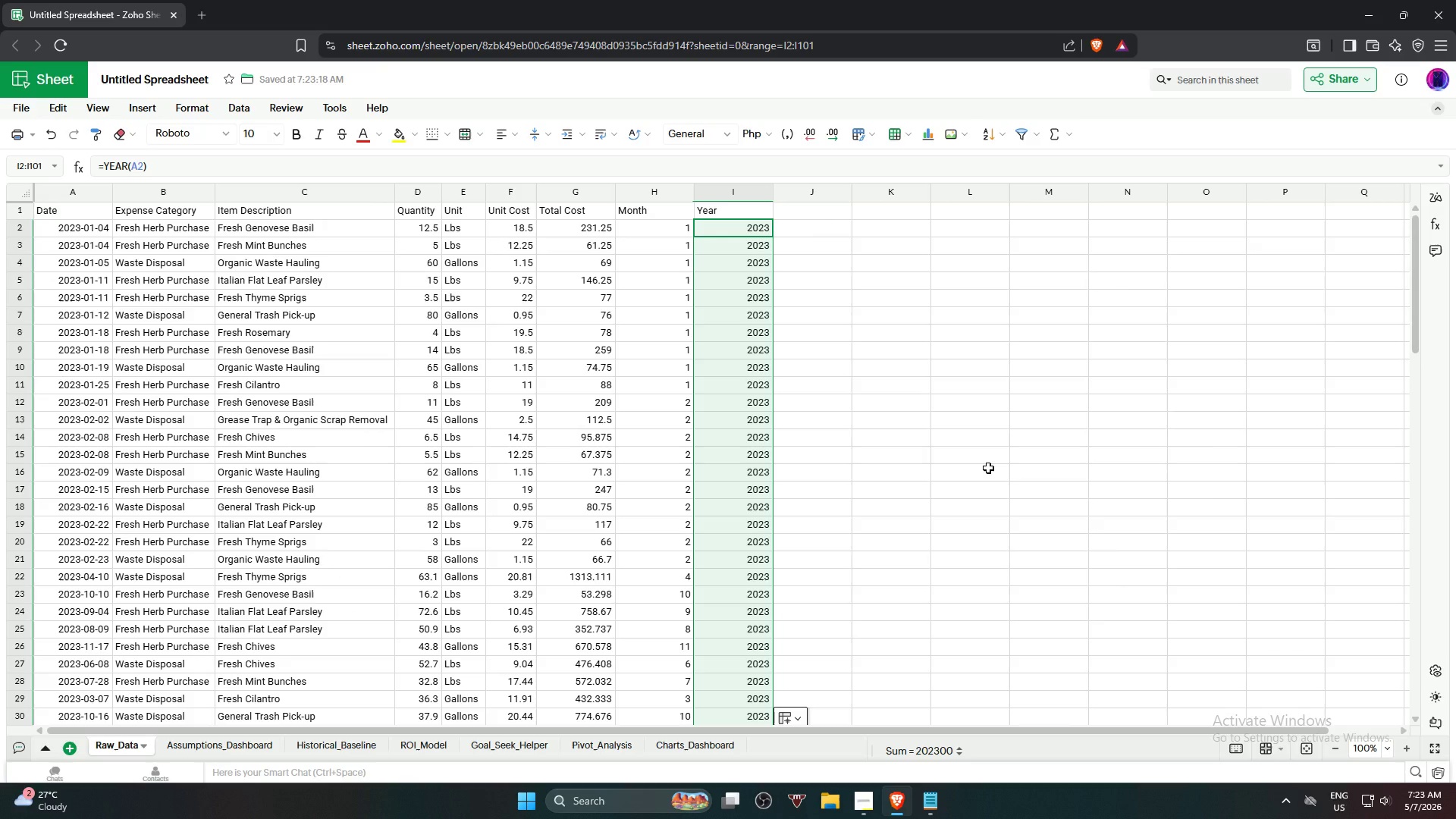 
scroll: coordinate [988, 468], scroll_direction: down, amount: 19.0
 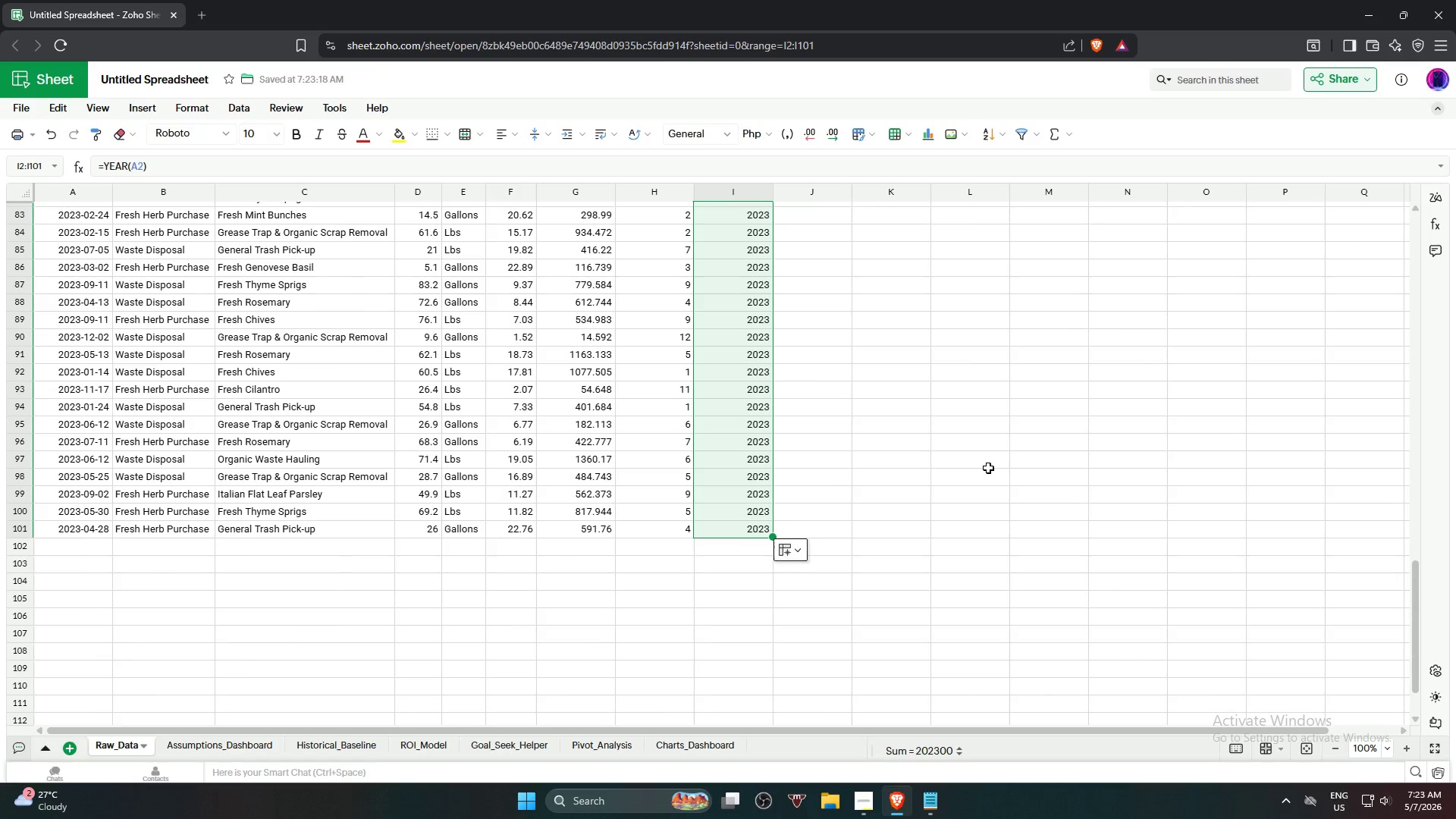 
scroll: coordinate [988, 468], scroll_direction: up, amount: 25.0
 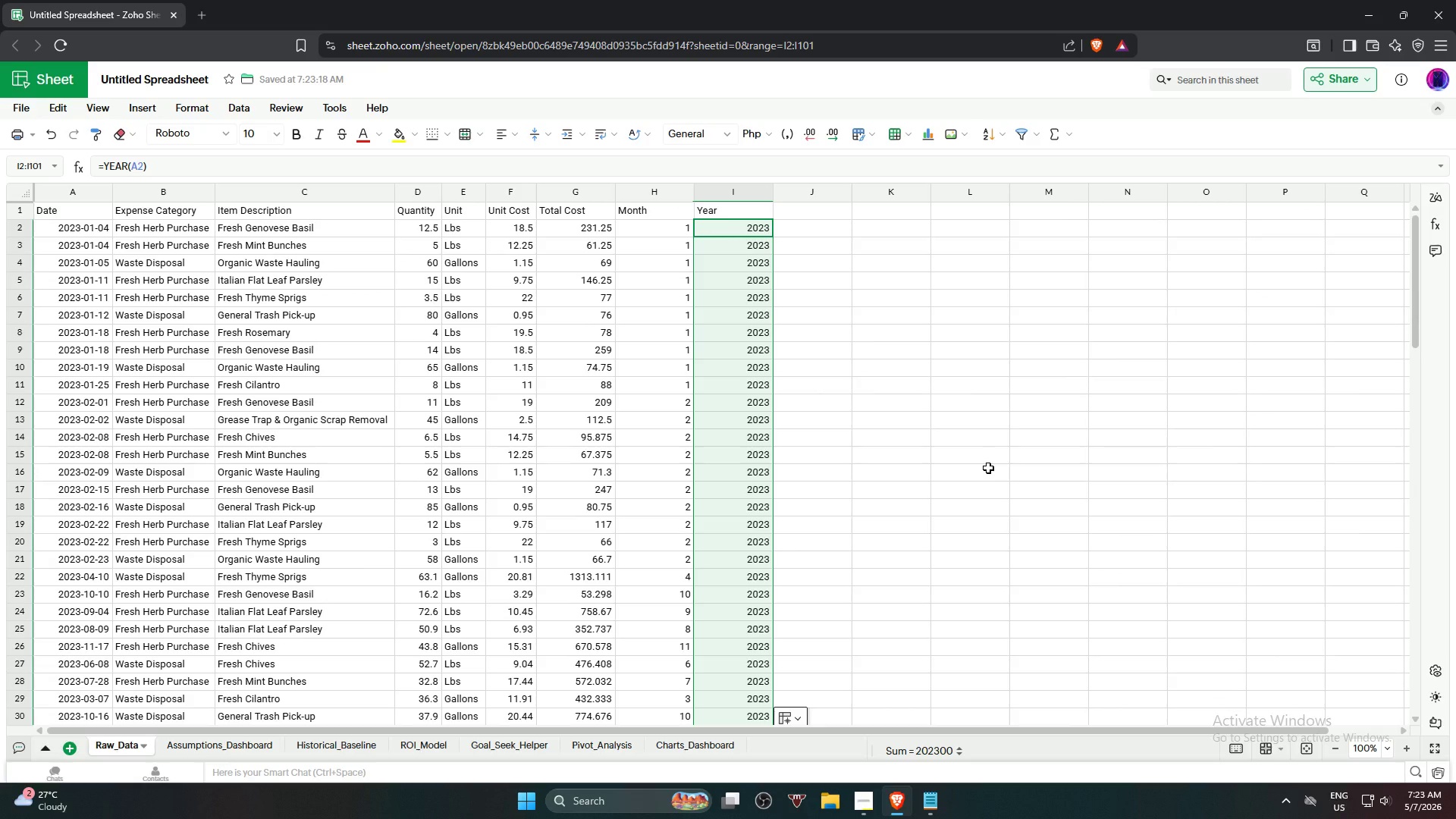 
scroll: coordinate [993, 457], scroll_direction: down, amount: 18.0
 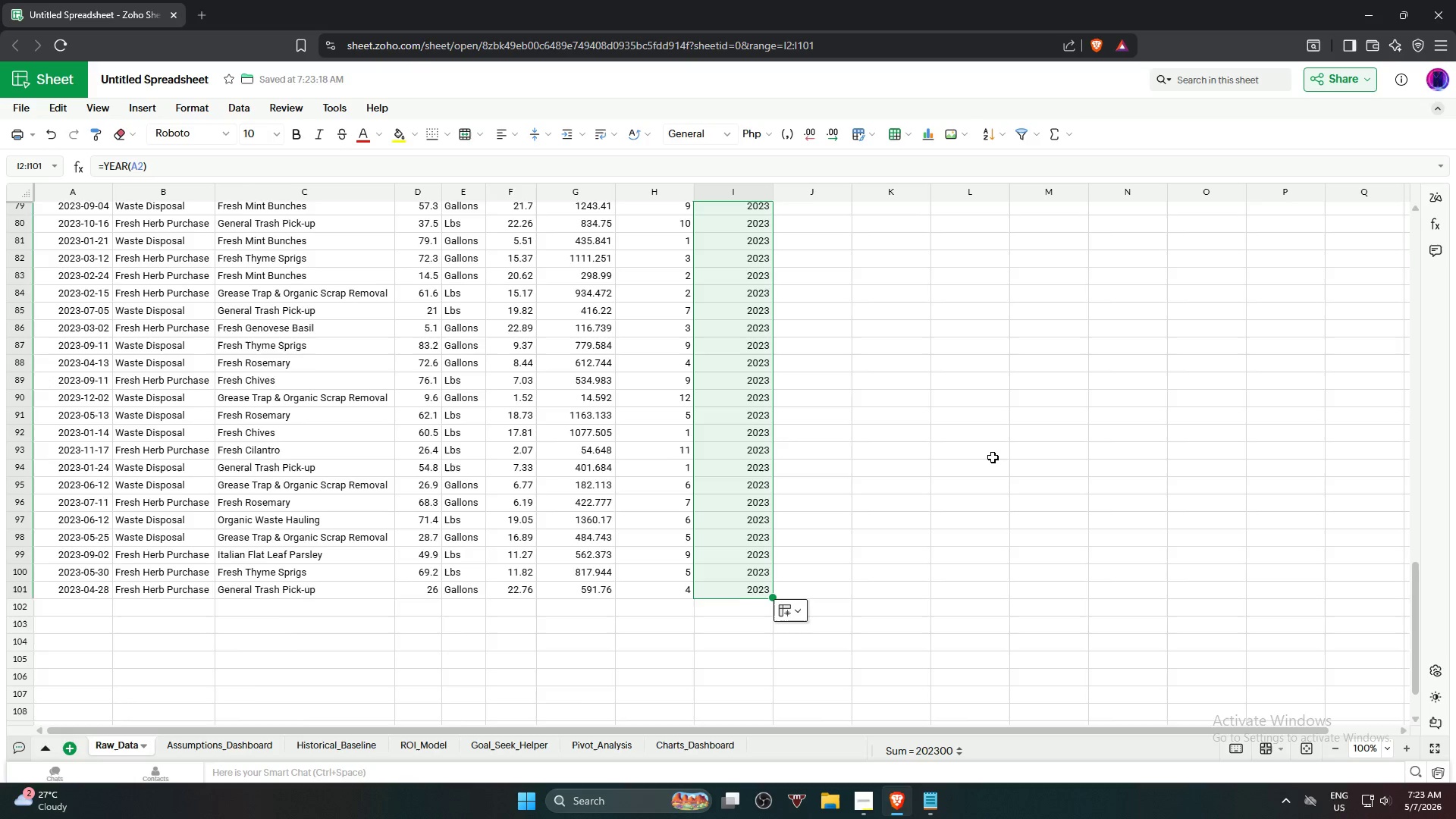 
scroll: coordinate [993, 457], scroll_direction: up, amount: 26.0
 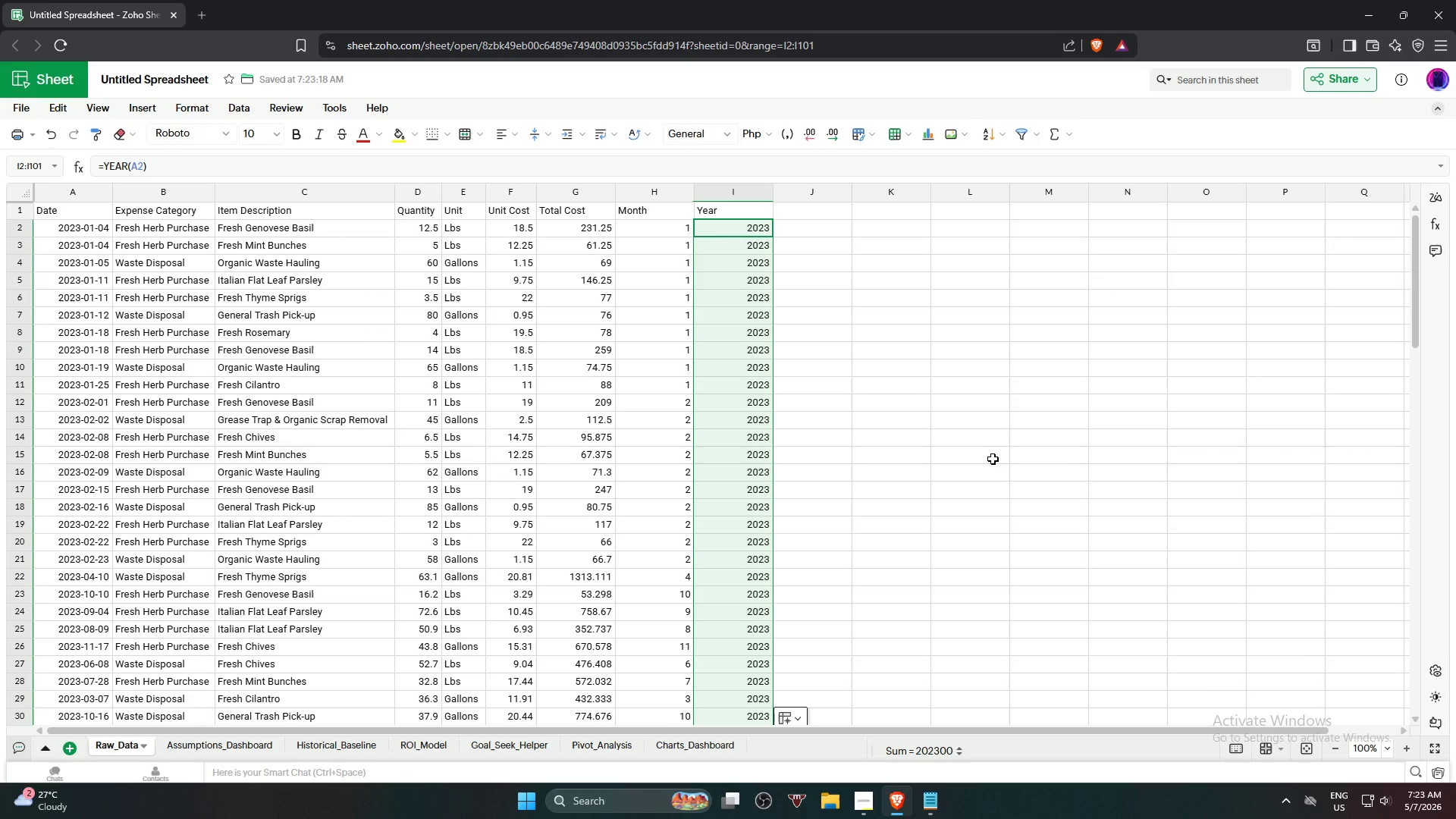 
wait(17.33)
 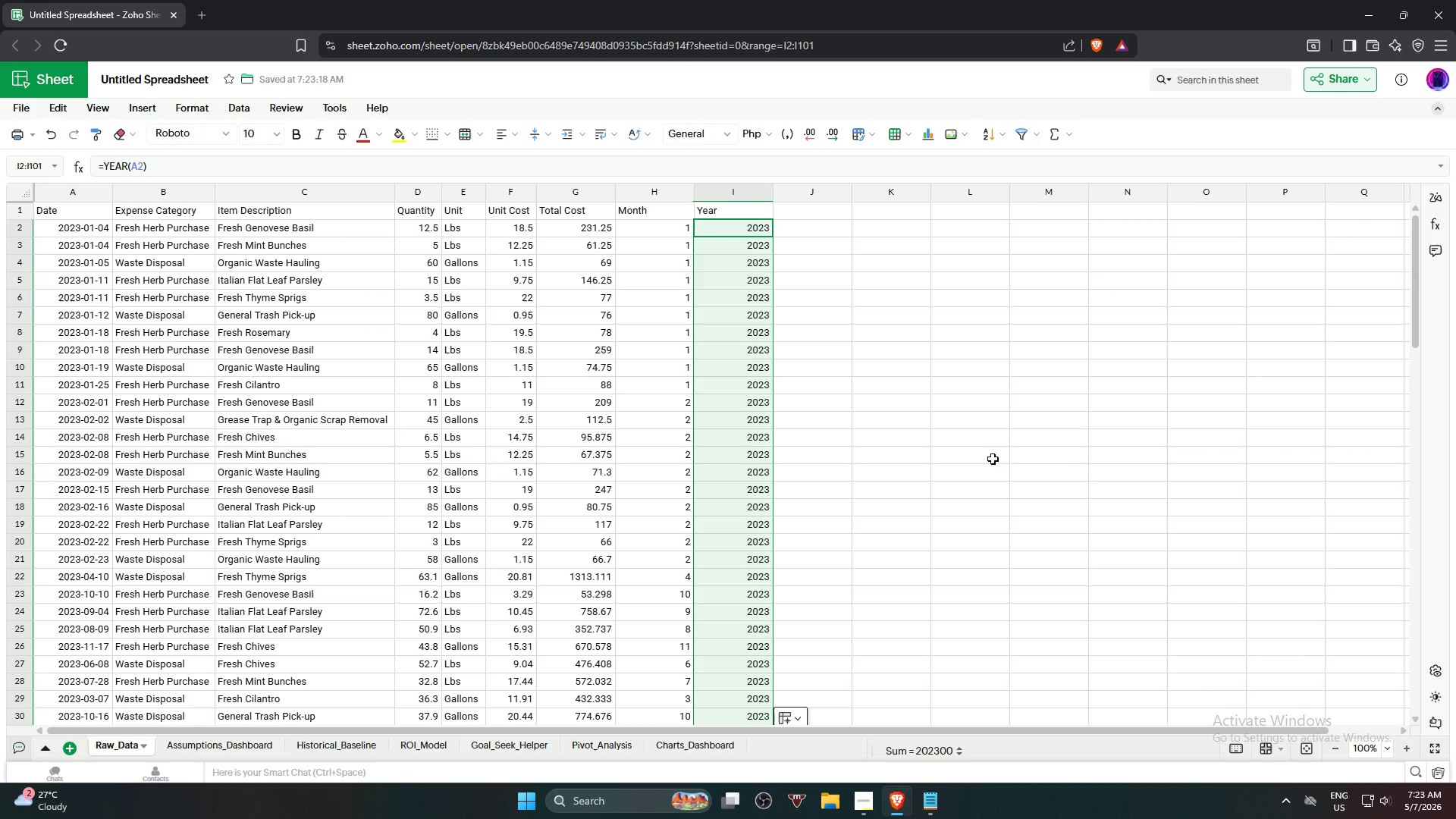 
left_click([95, 231])
 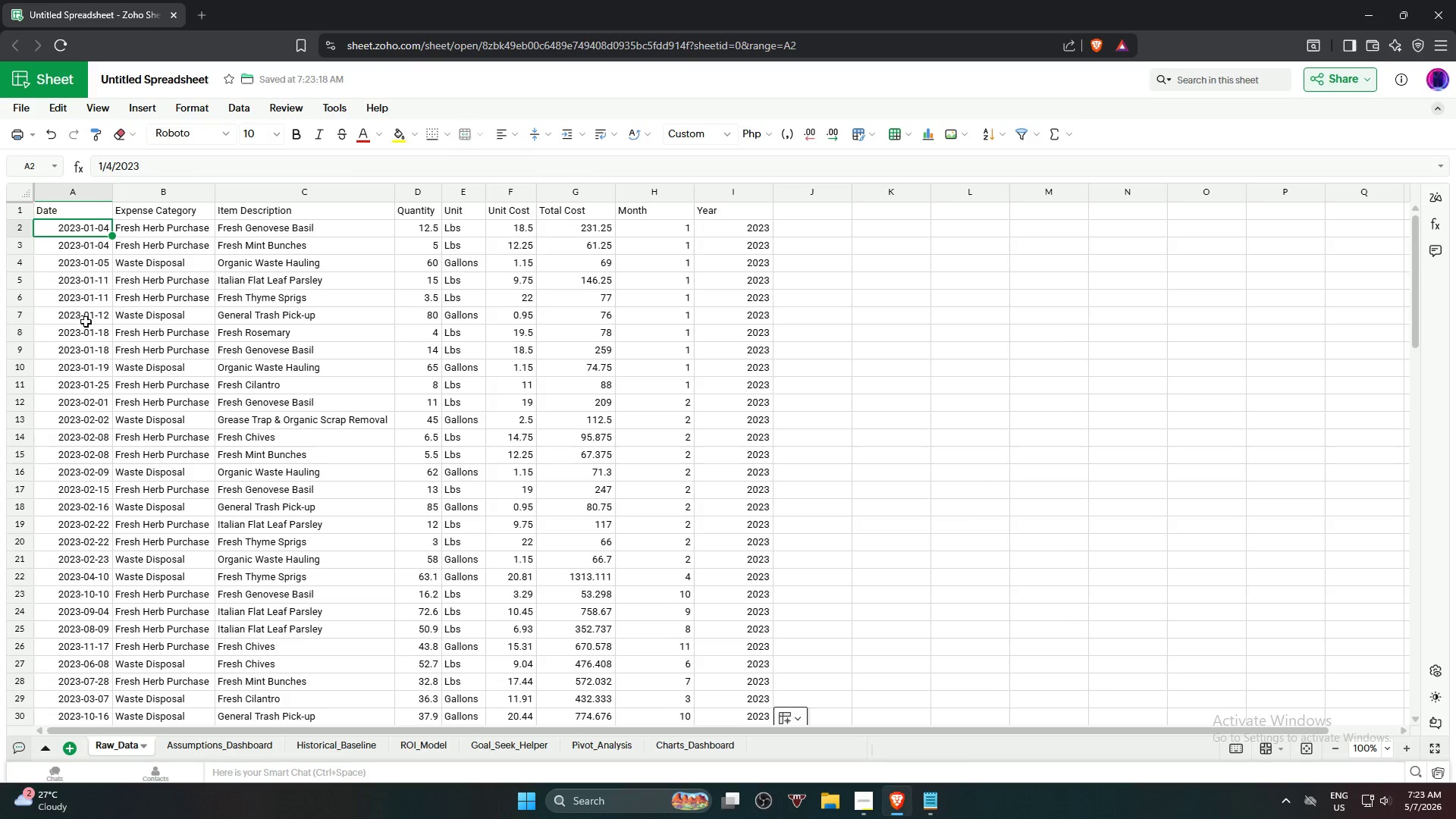 
hold_key(key=ShiftLeft, duration=0.69)
 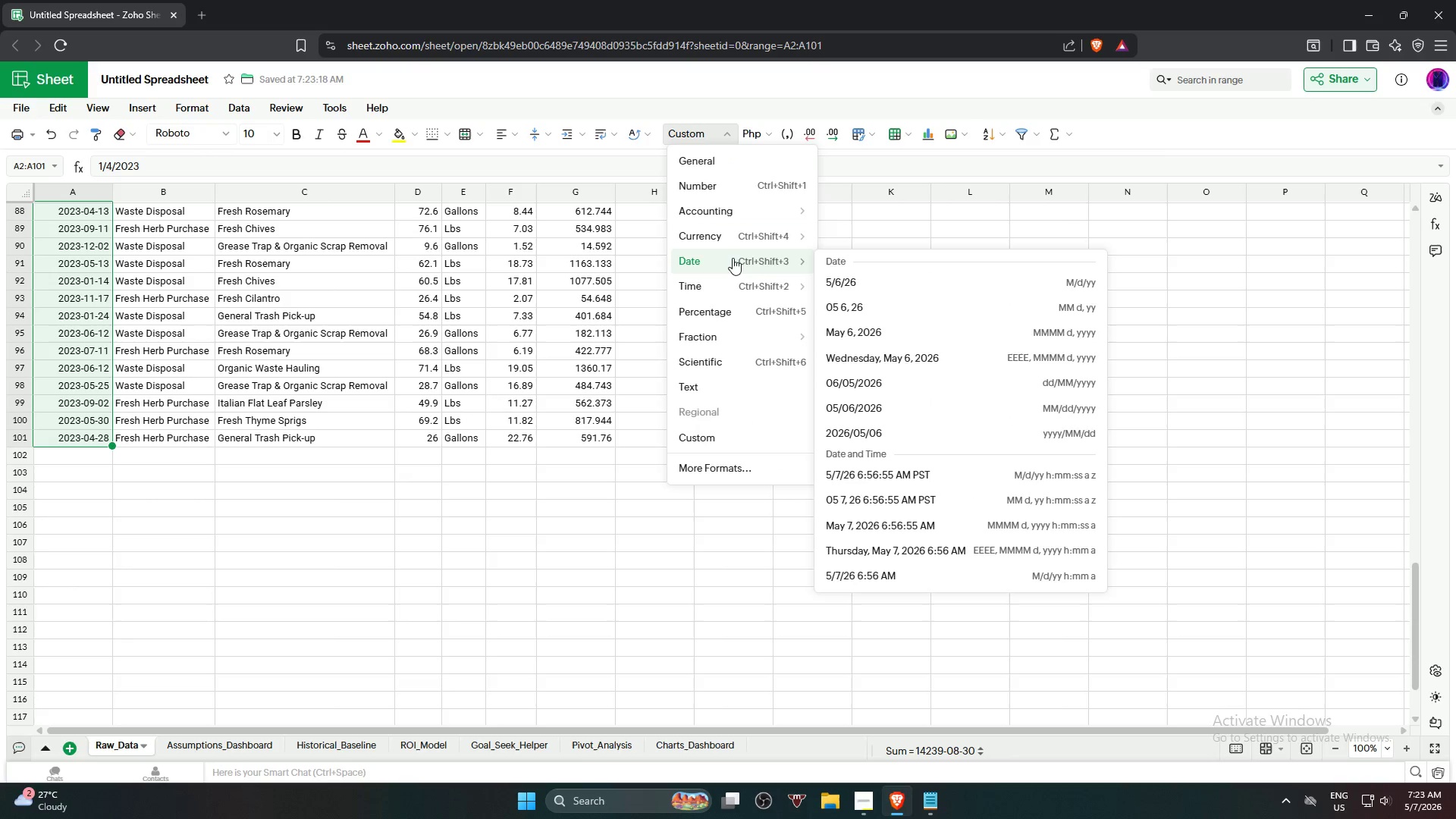 
scroll: coordinate [75, 491], scroll_direction: down, amount: 20.0
 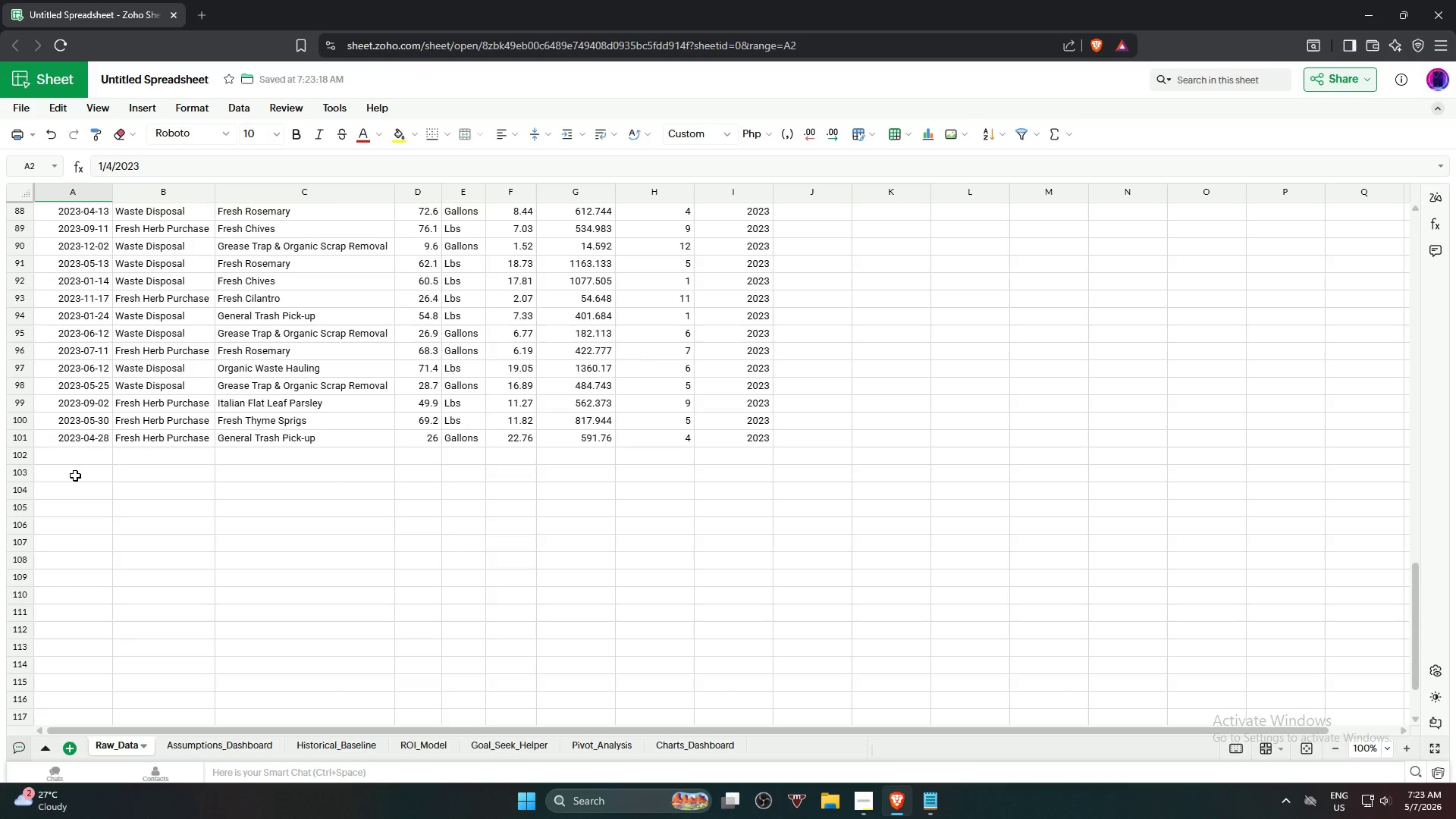 
left_click([733, 257])
 